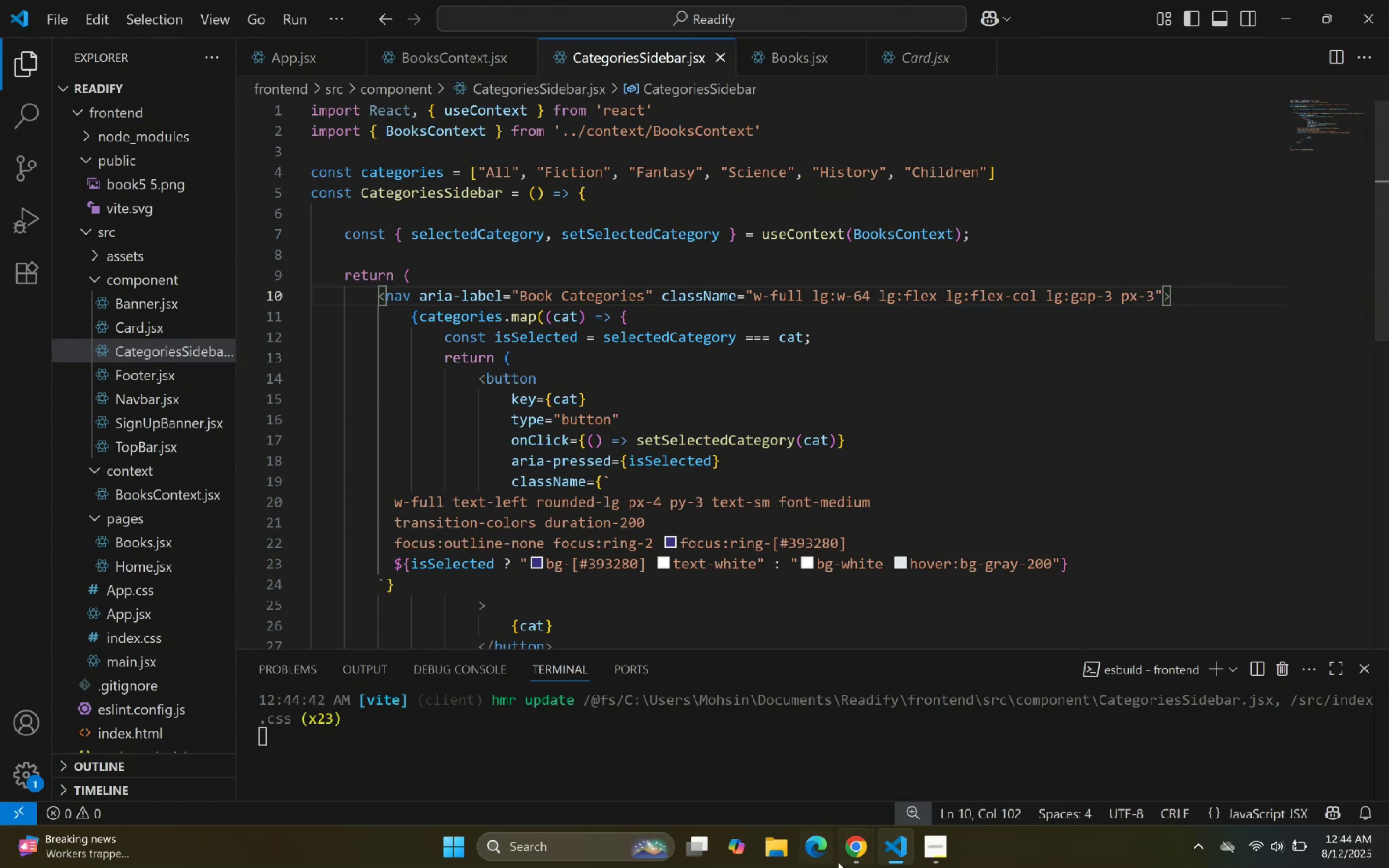 
left_click([796, 769])
 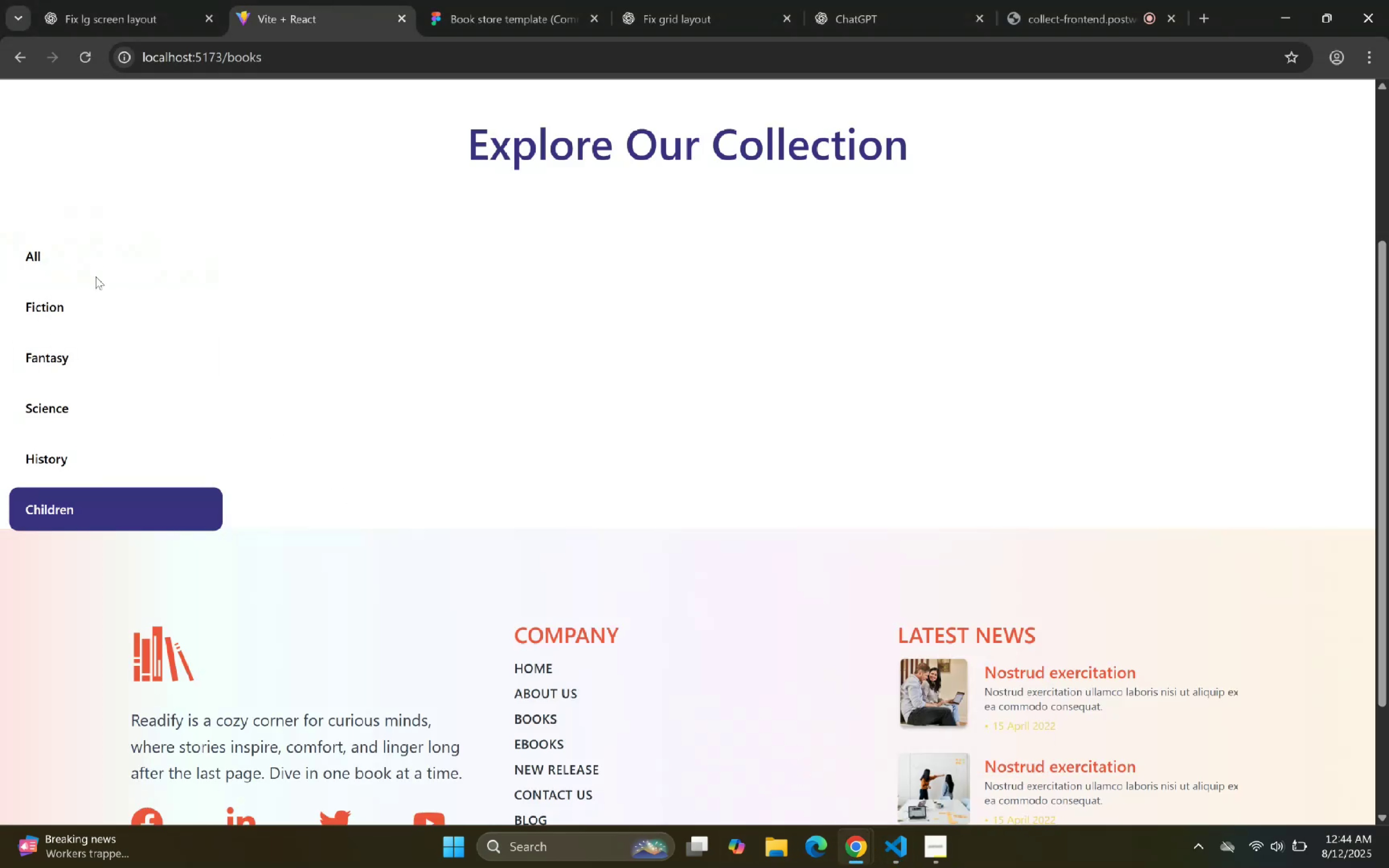 
triple_click([88, 301])
 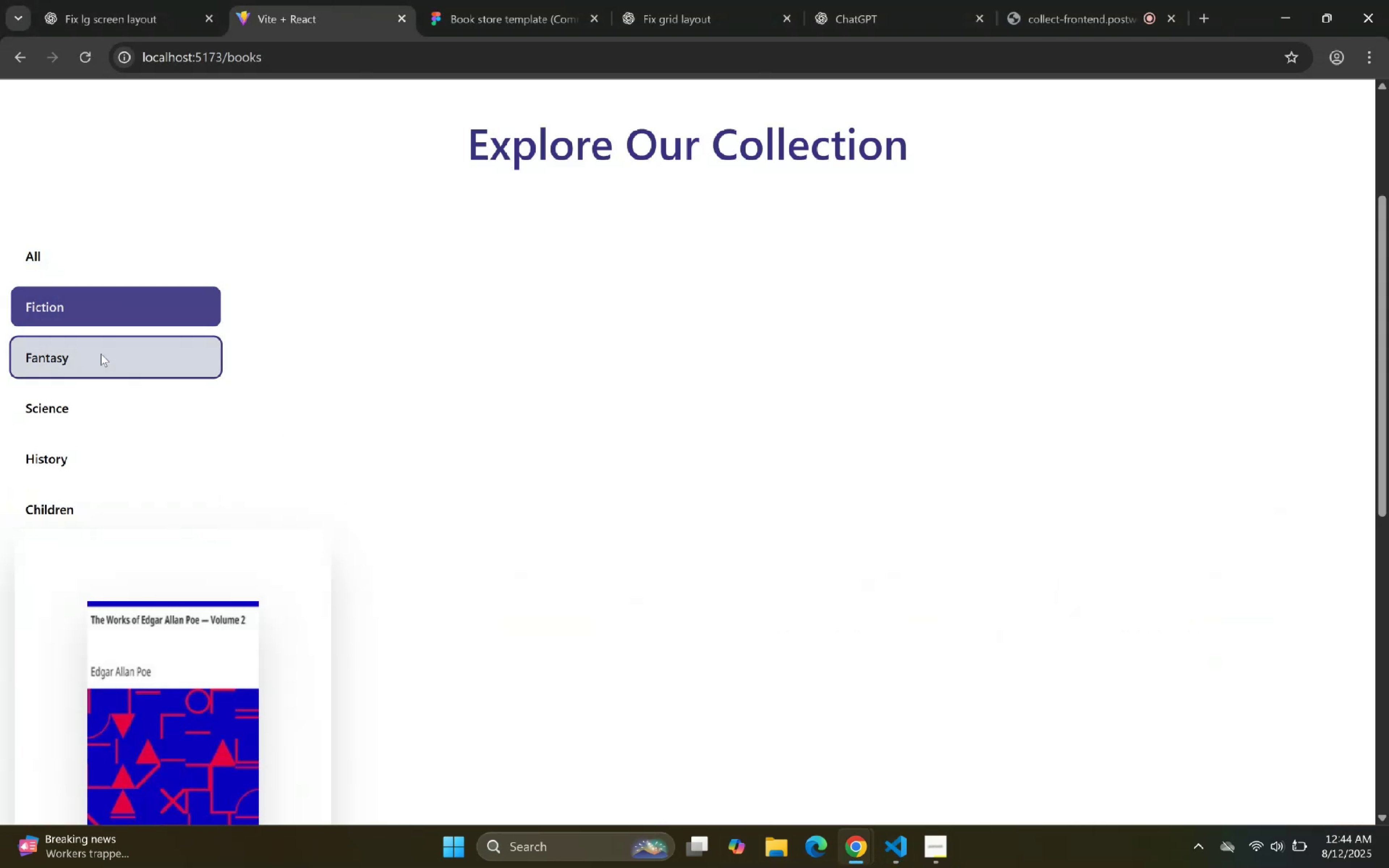 
double_click([111, 415])
 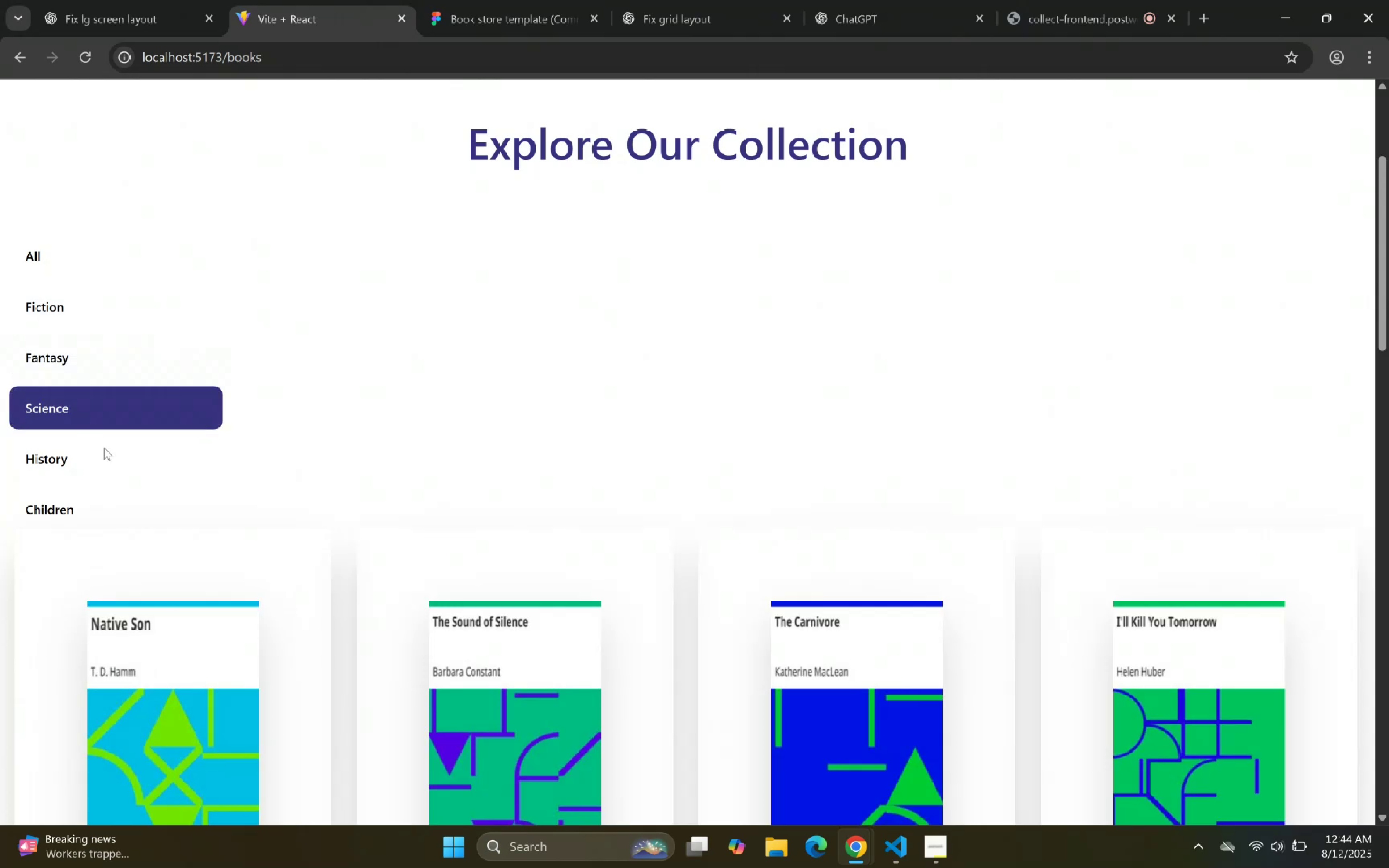 
triple_click([101, 454])
 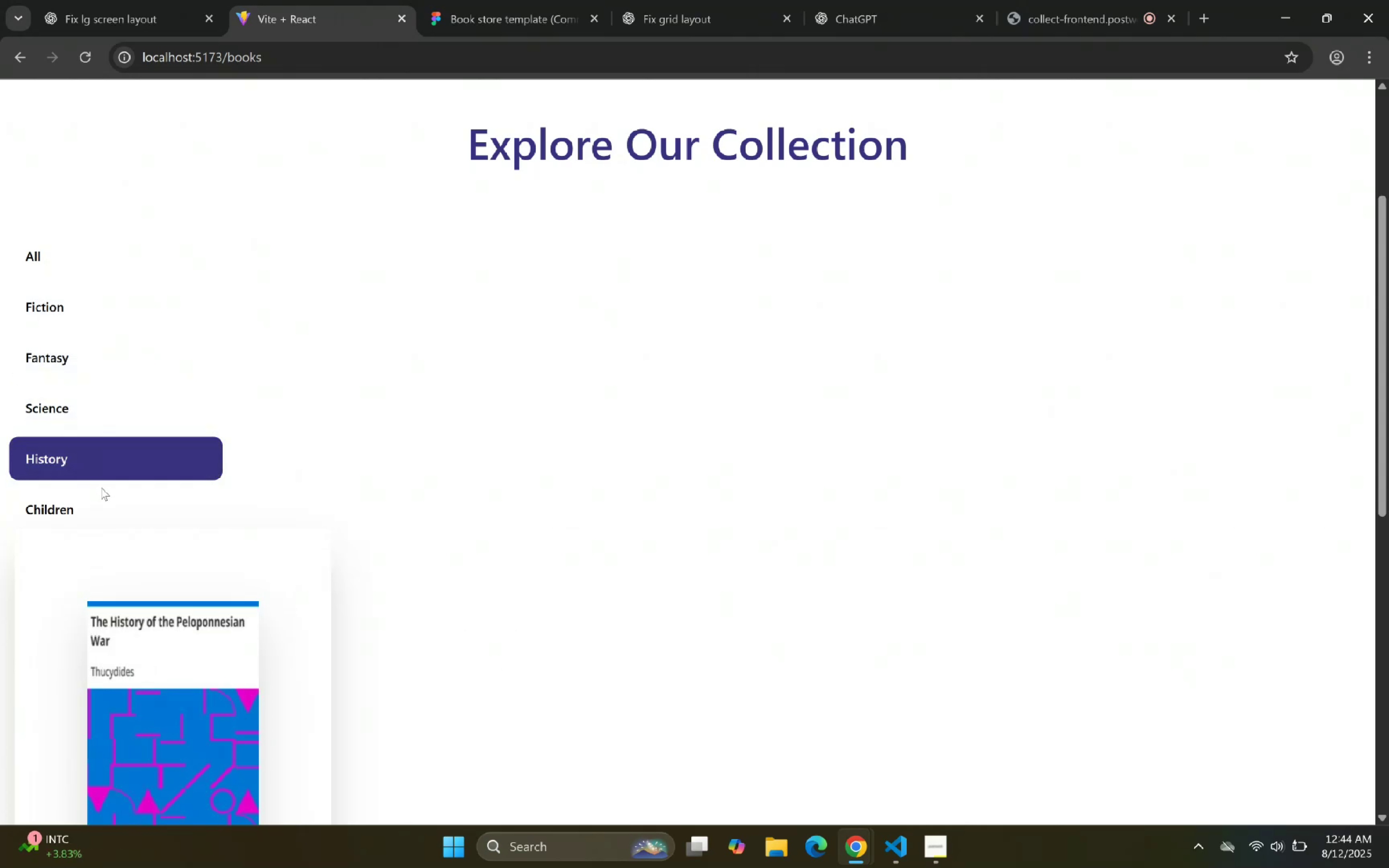 
left_click([102, 496])
 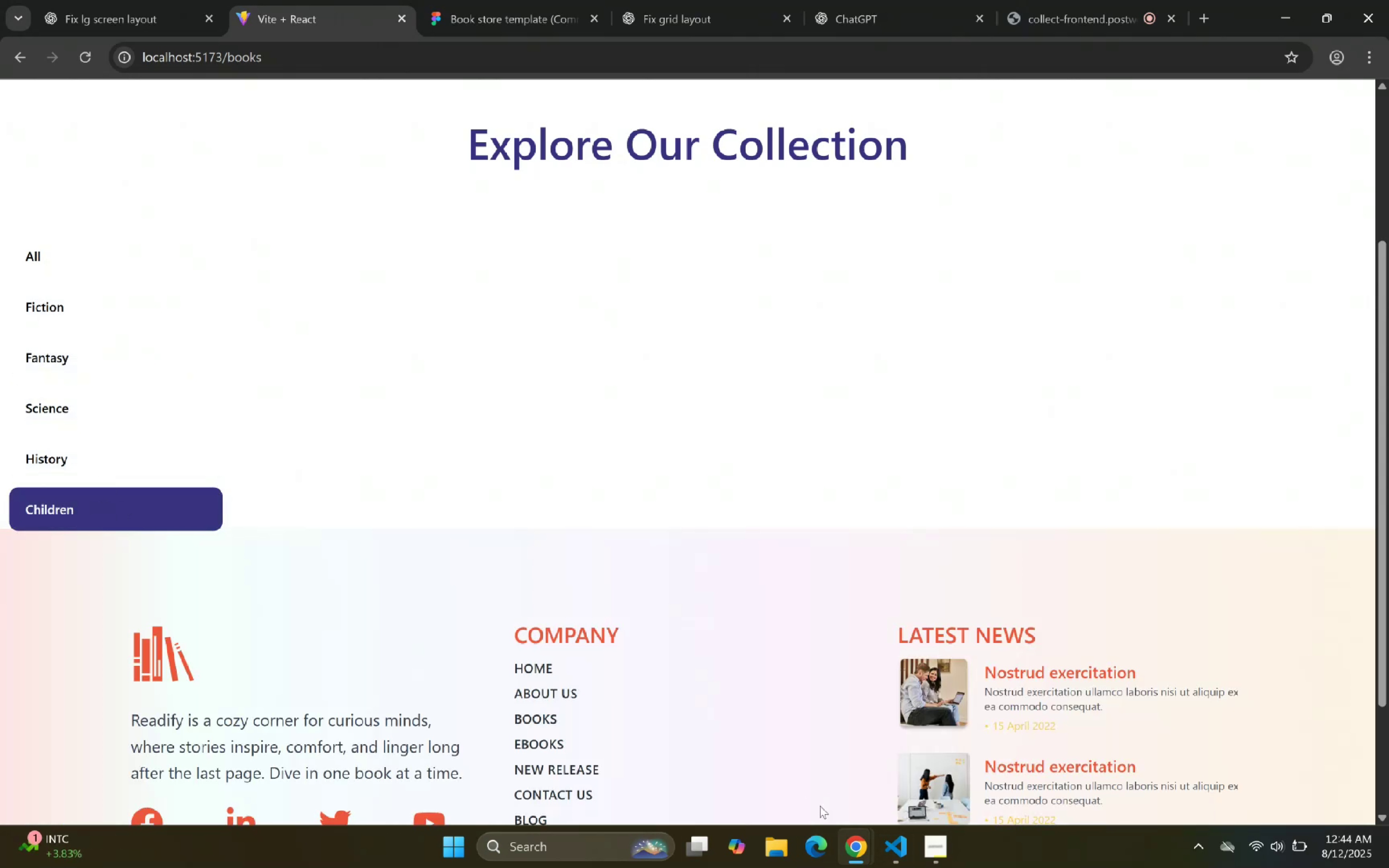 
left_click([887, 854])
 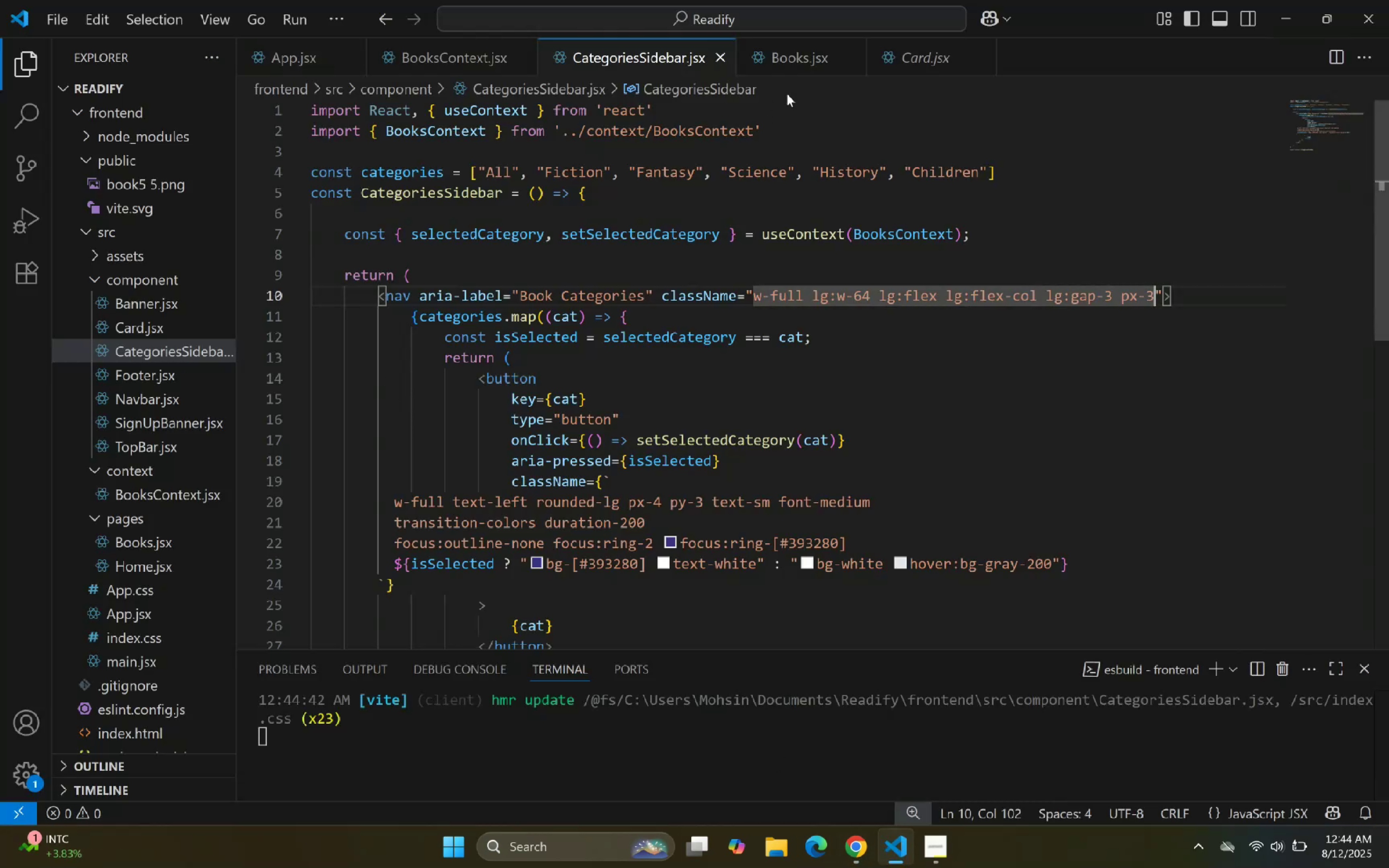 
left_click([475, 61])
 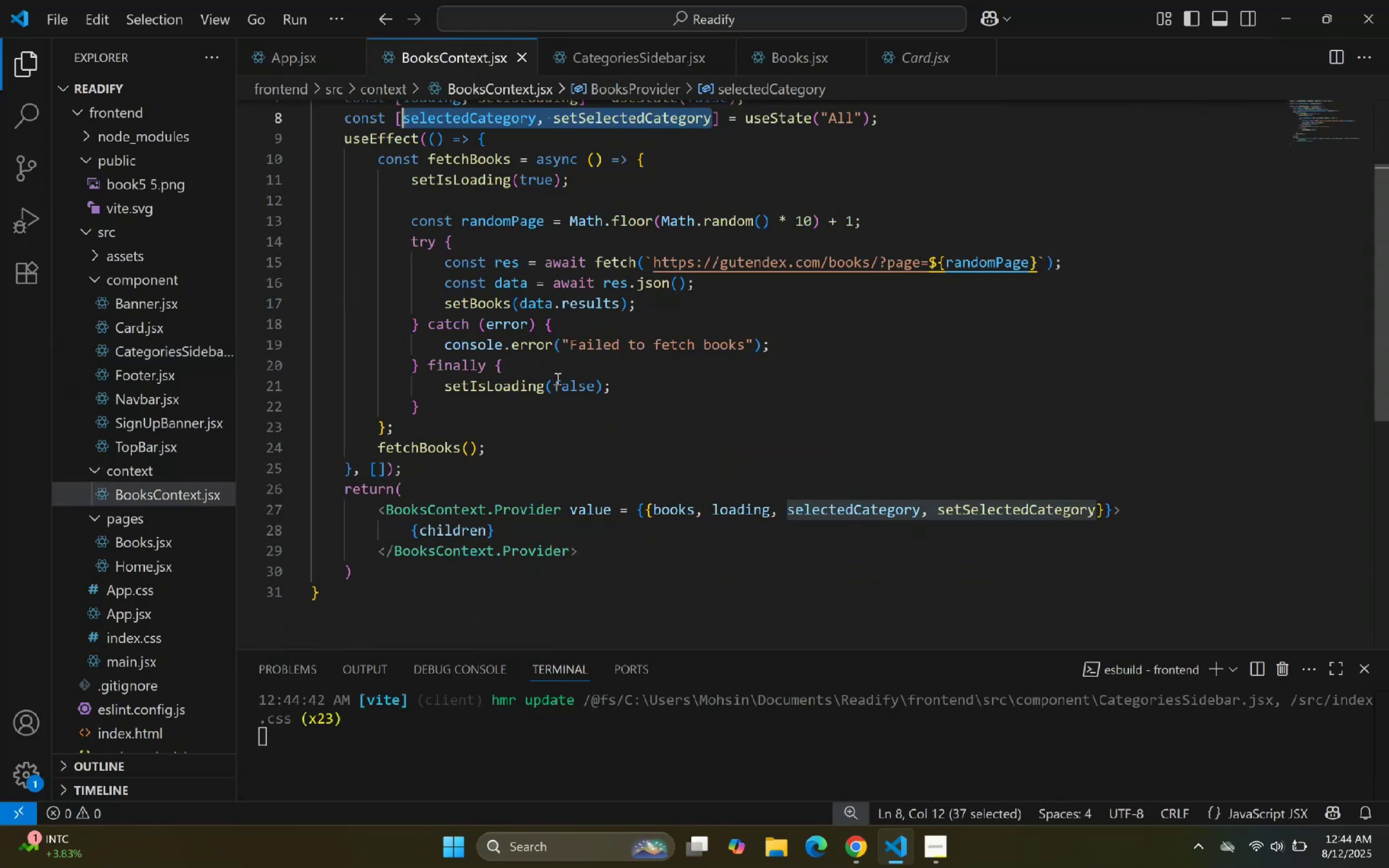 
scroll: coordinate [618, 411], scroll_direction: down, amount: 4.0
 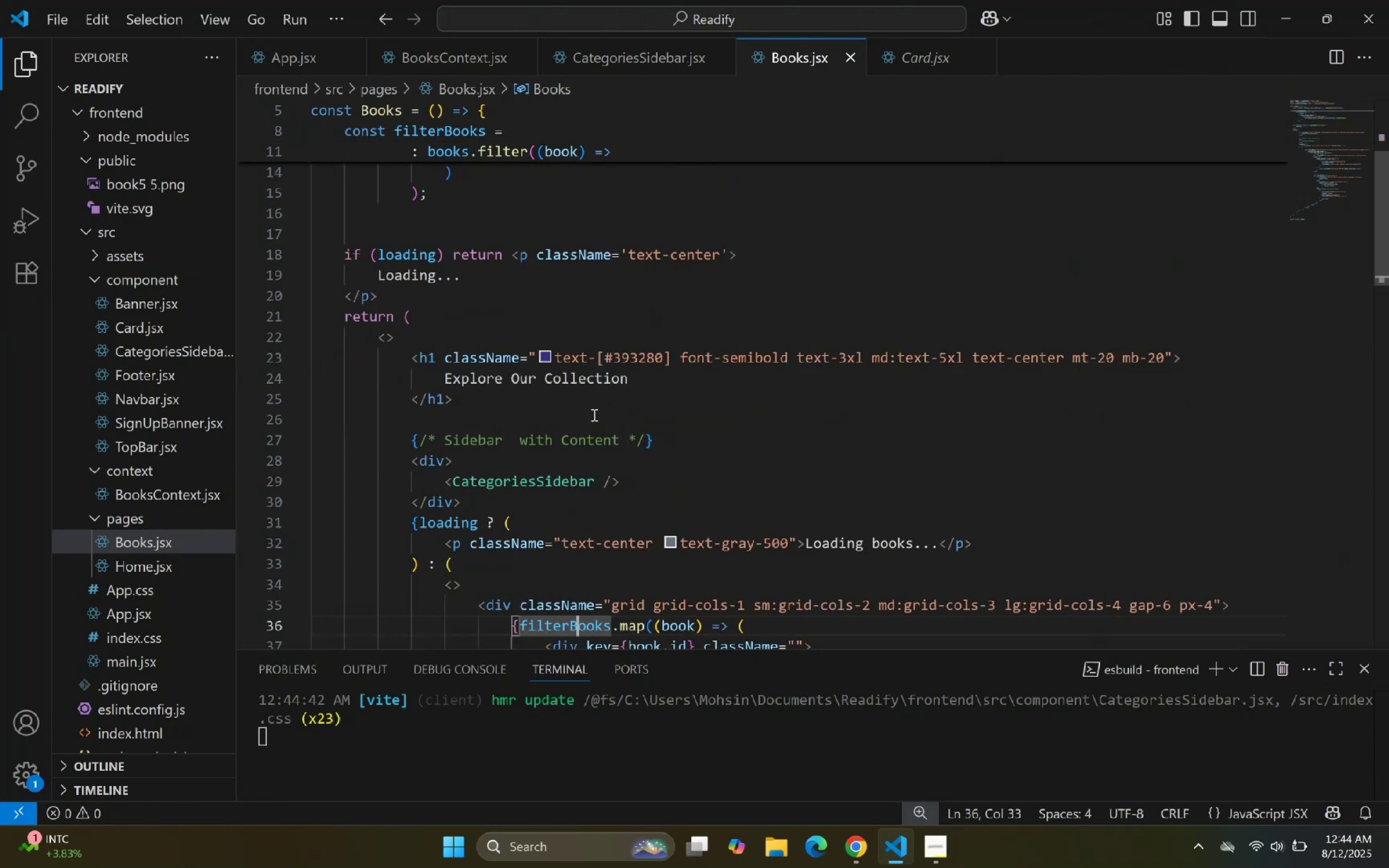 
left_click_drag(start_coordinate=[547, 467], to_coordinate=[548, 471])
 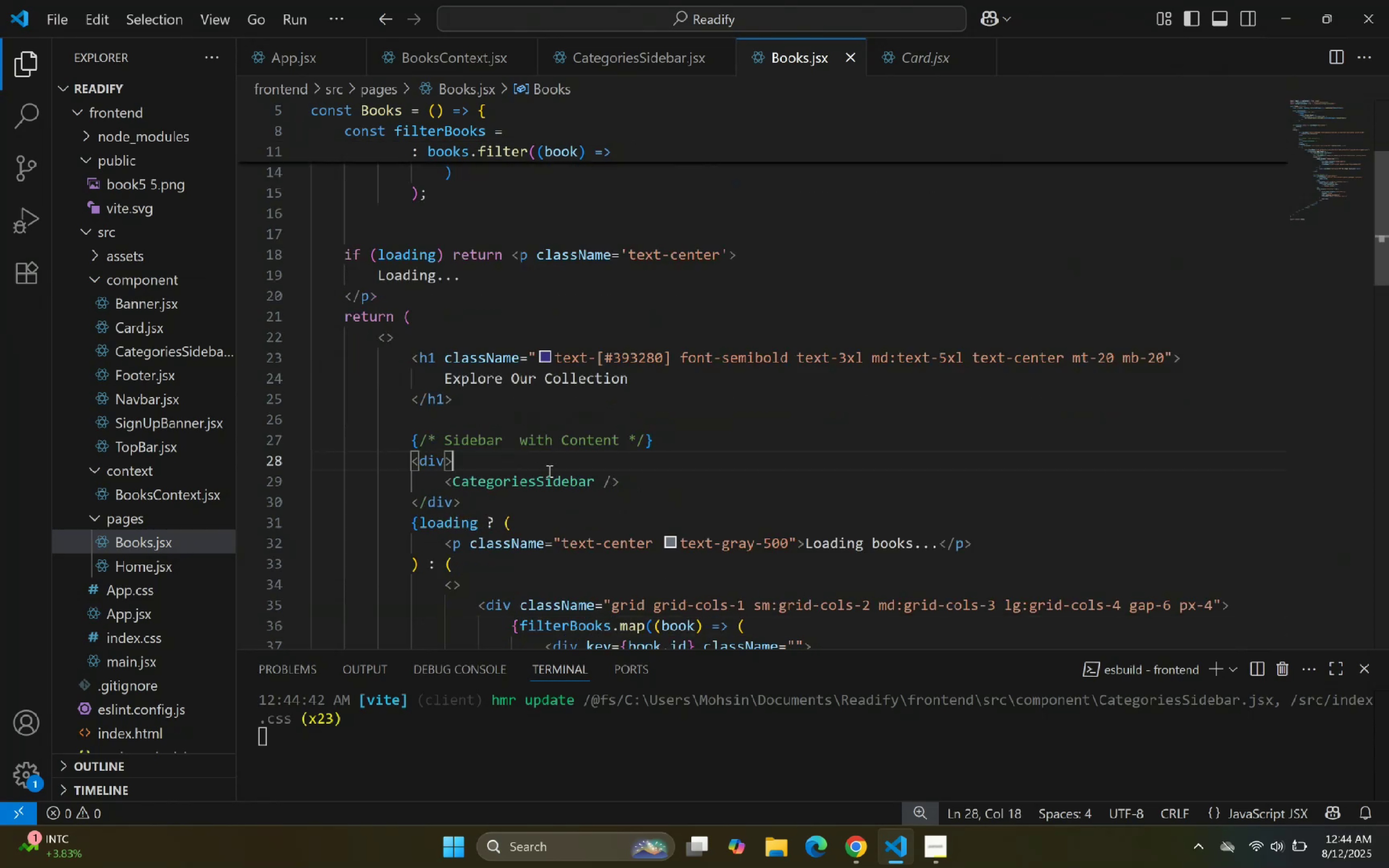 
left_click_drag(start_coordinate=[578, 500], to_coordinate=[580, 500])
 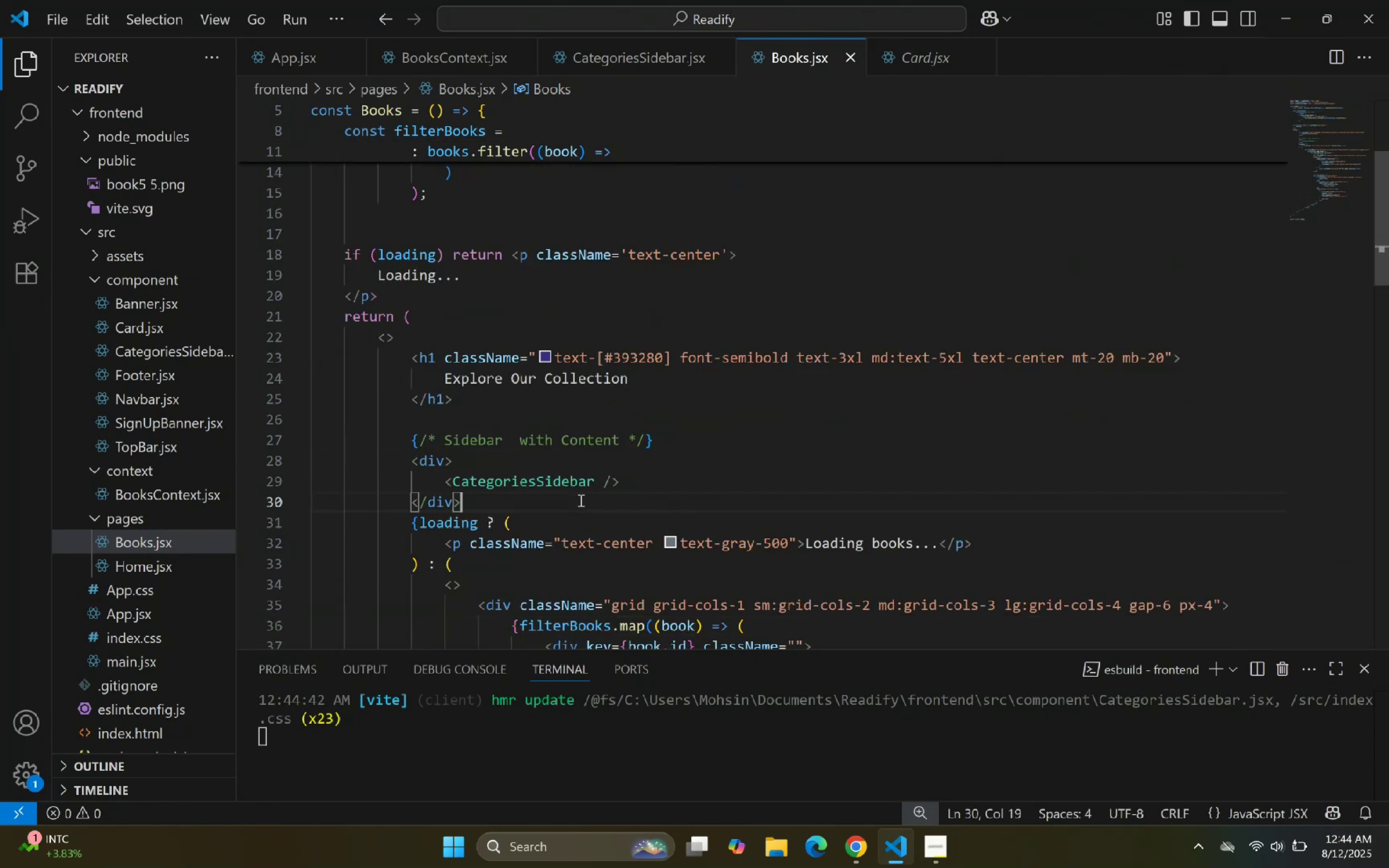 
left_click_drag(start_coordinate=[641, 475], to_coordinate=[638, 471])
 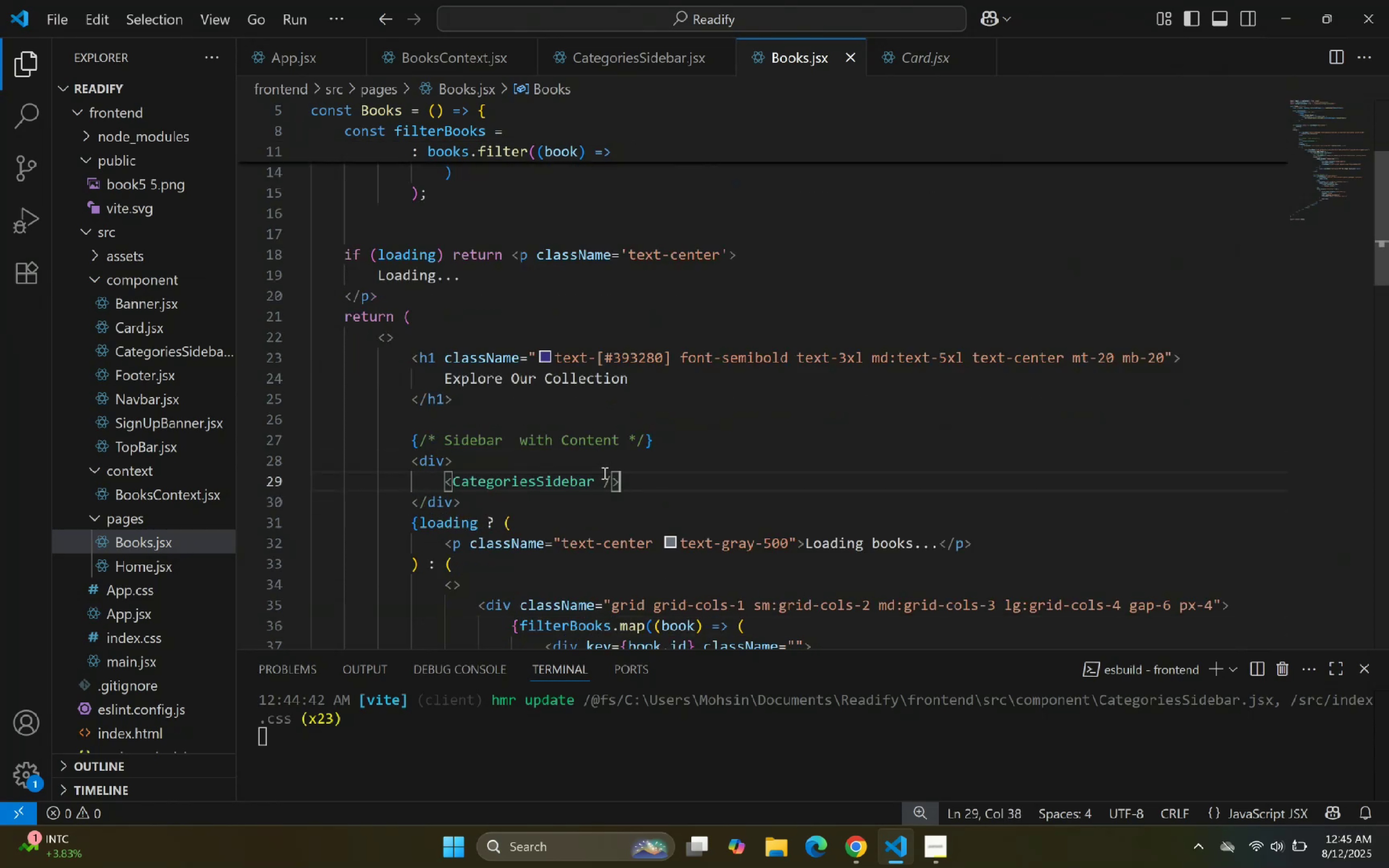 
wait(12.16)
 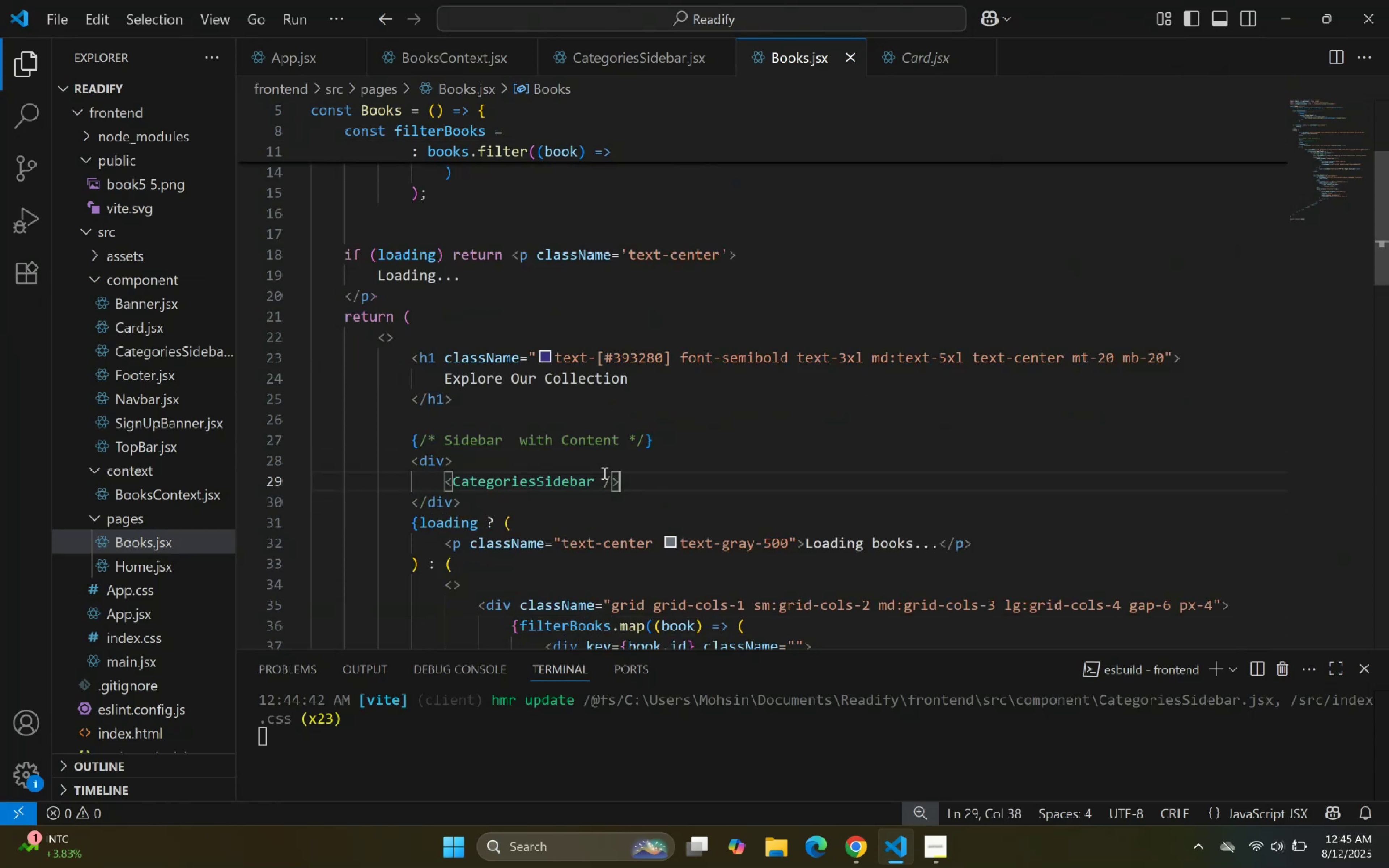 
left_click([599, 355])
 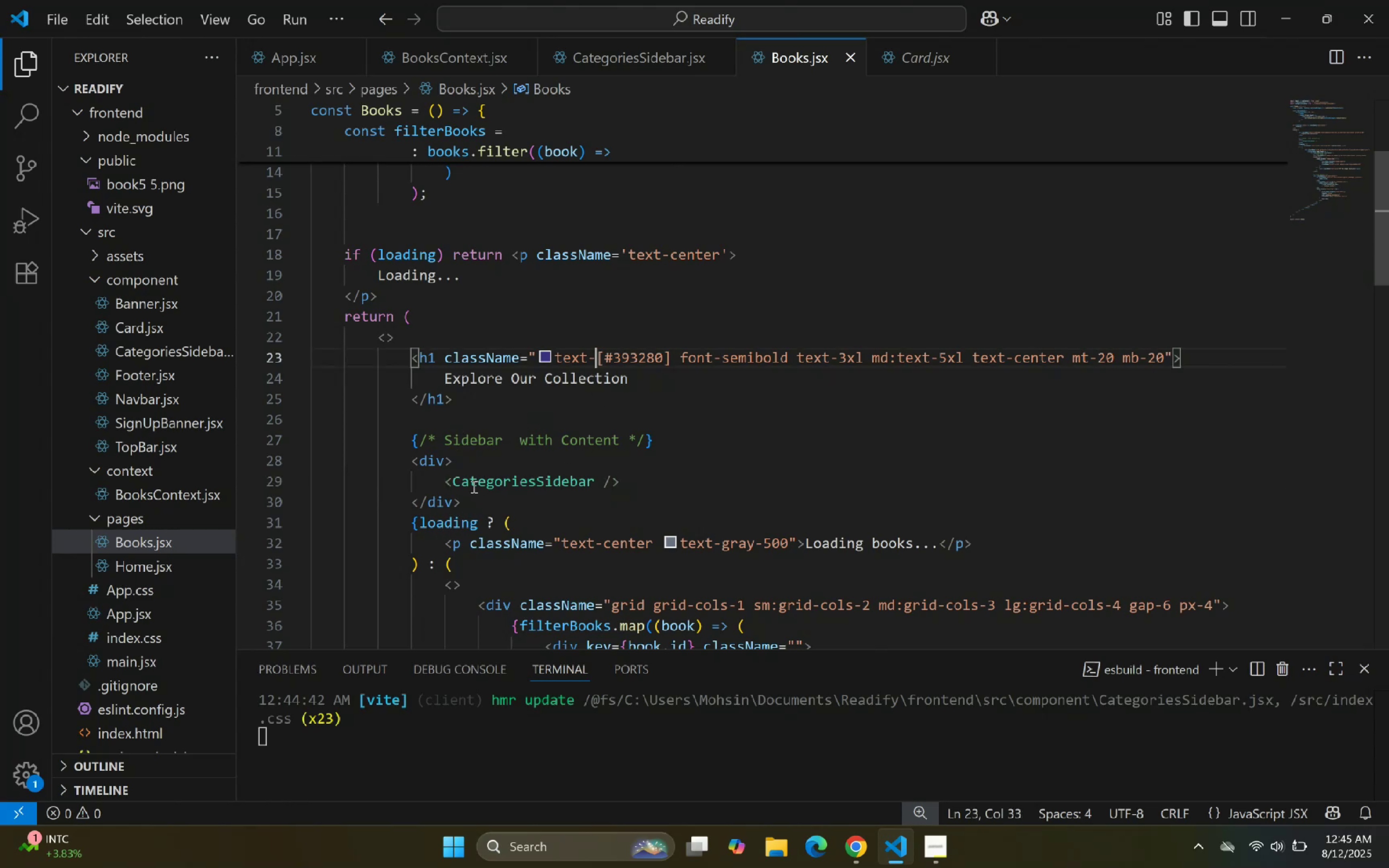 
left_click([444, 464])
 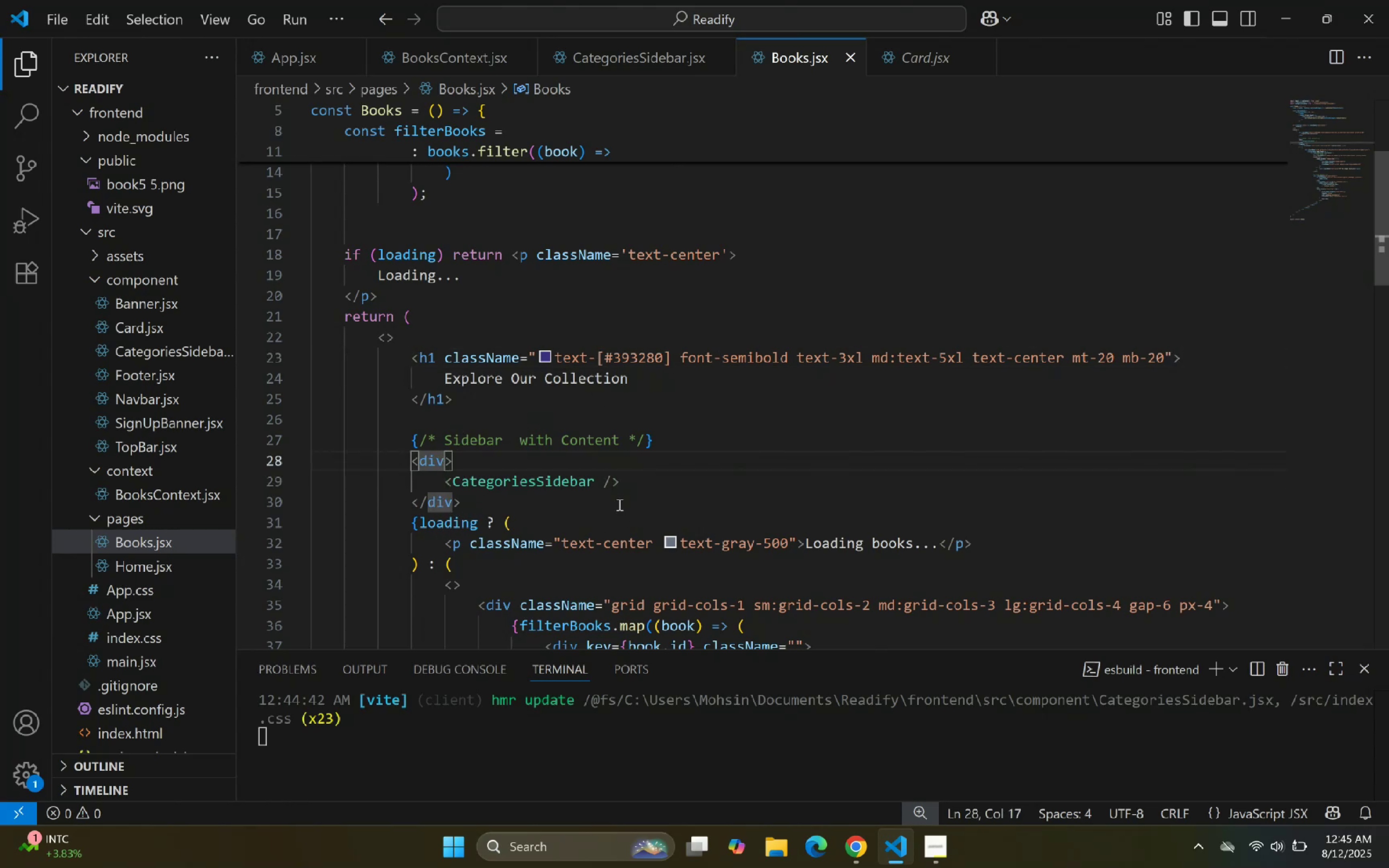 
type( clas)
 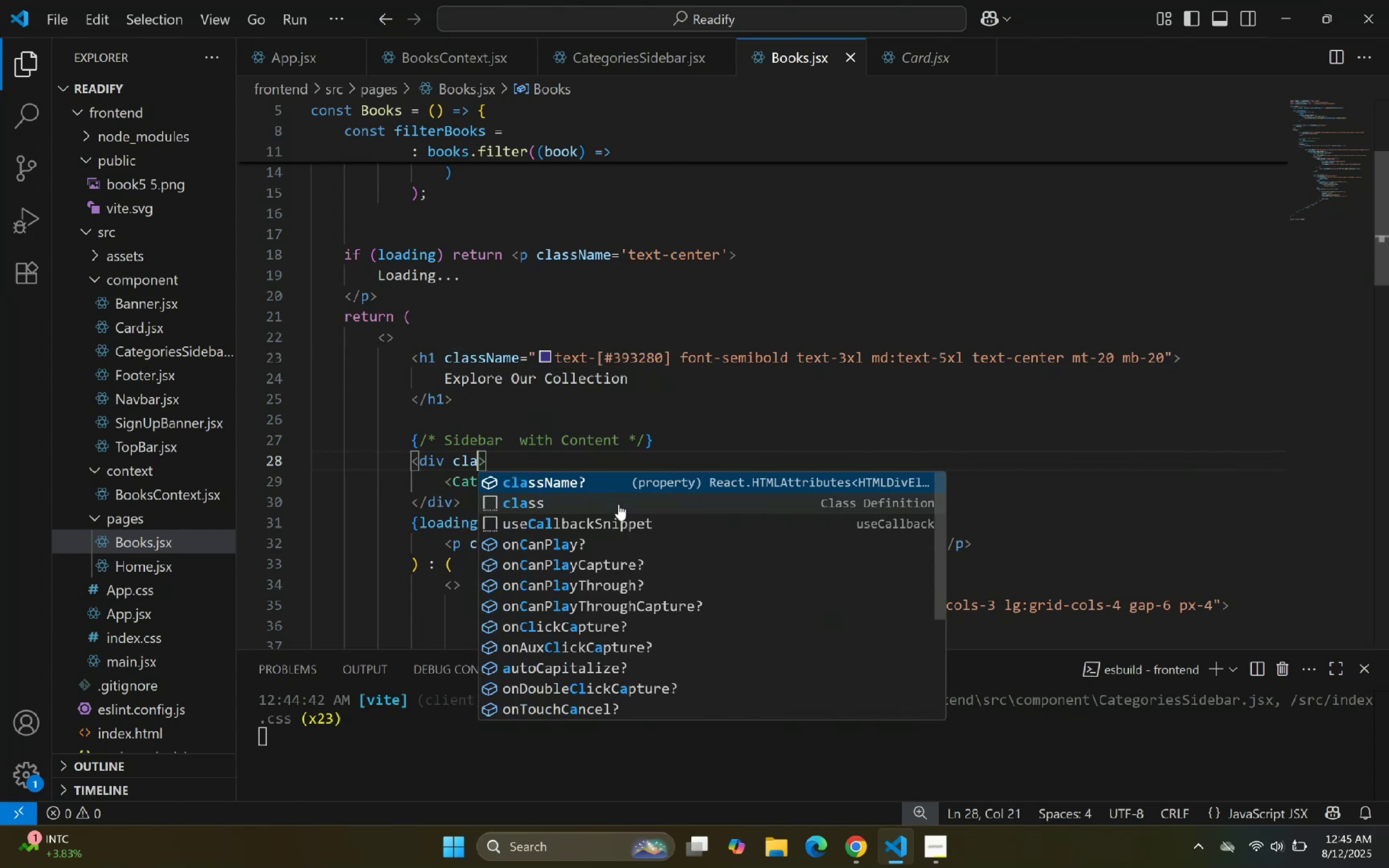 
key(Enter)
 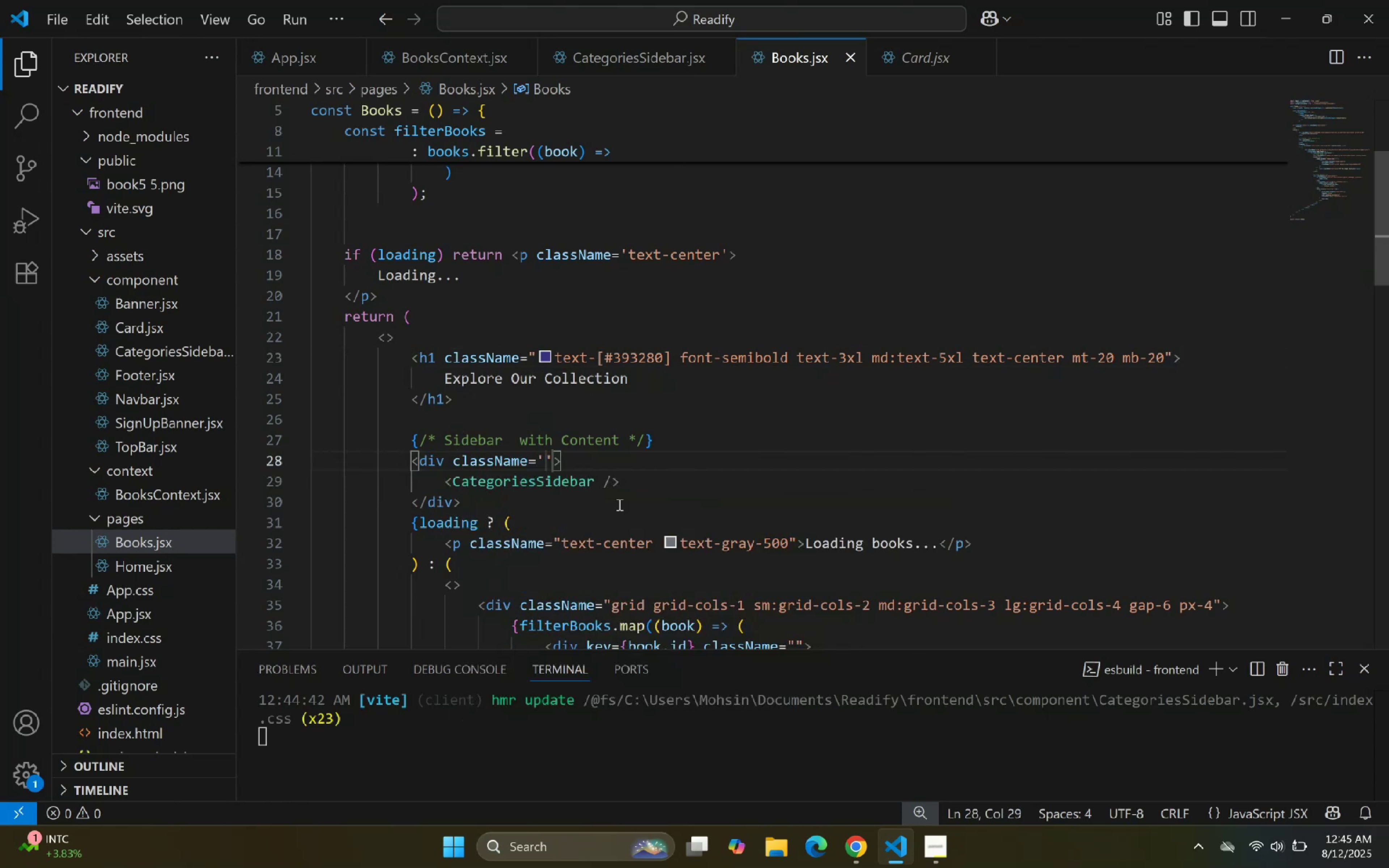 
type(flex flex-col lg)
 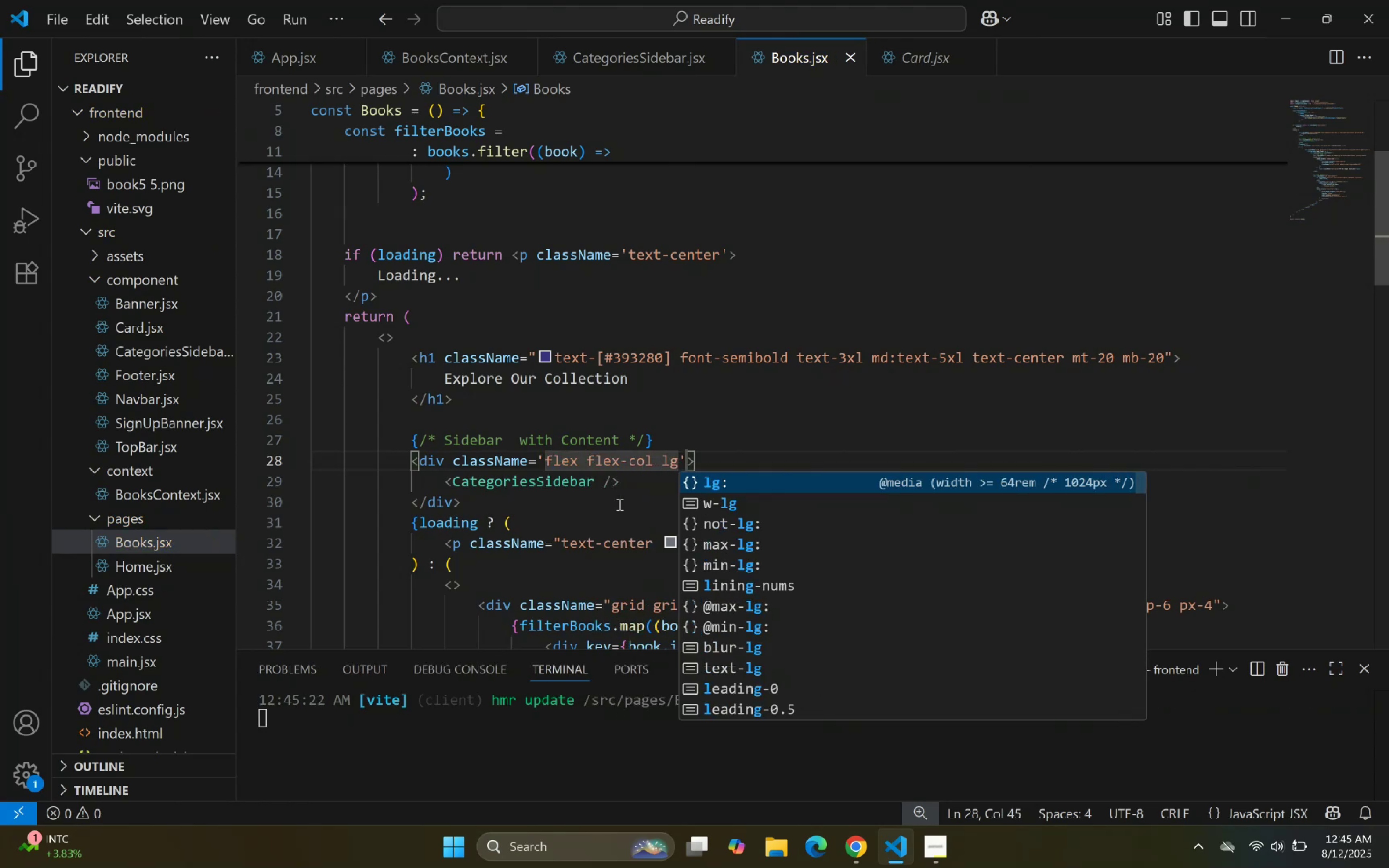 
key(Enter)
 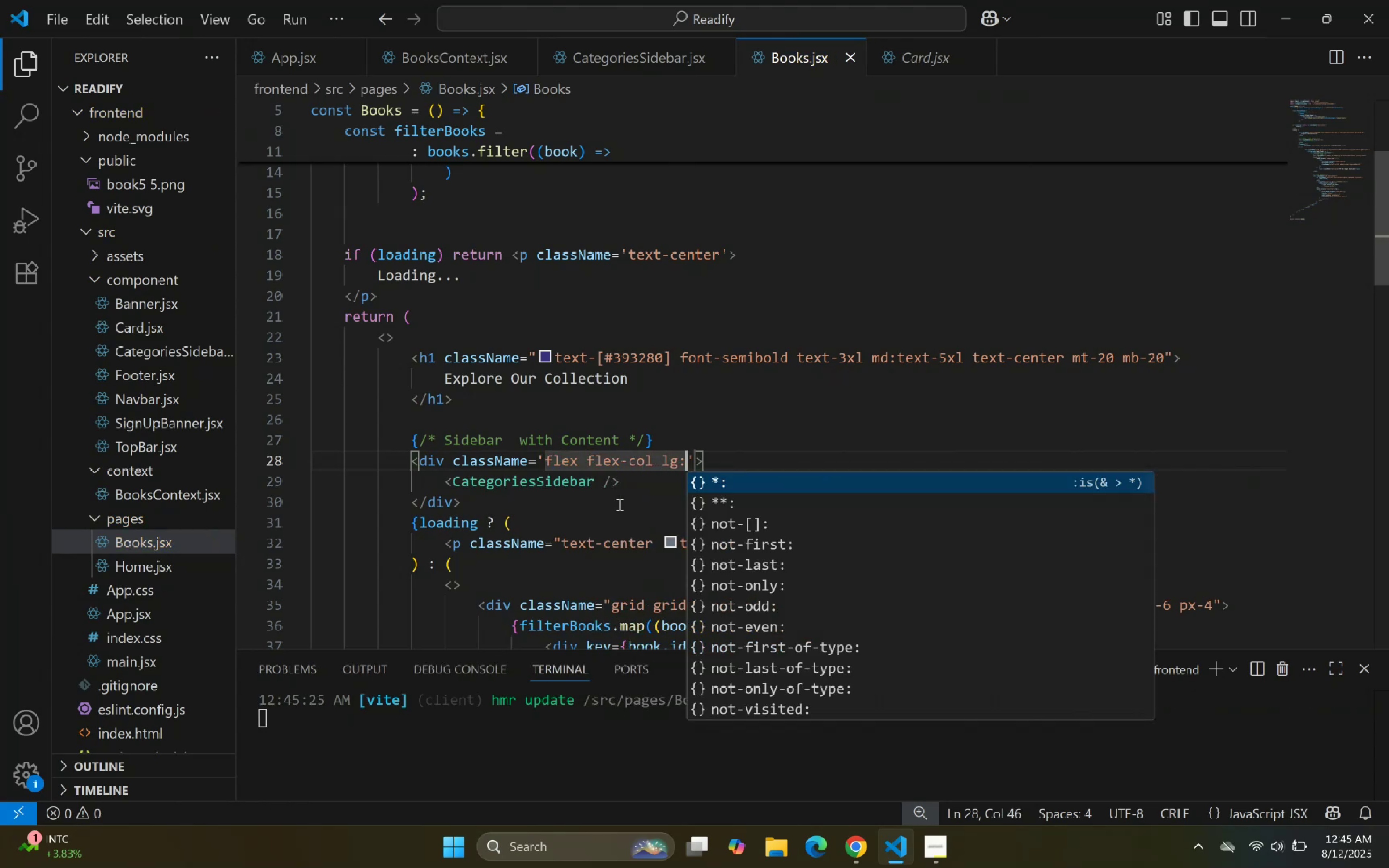 
type(flex-row gap-8)
 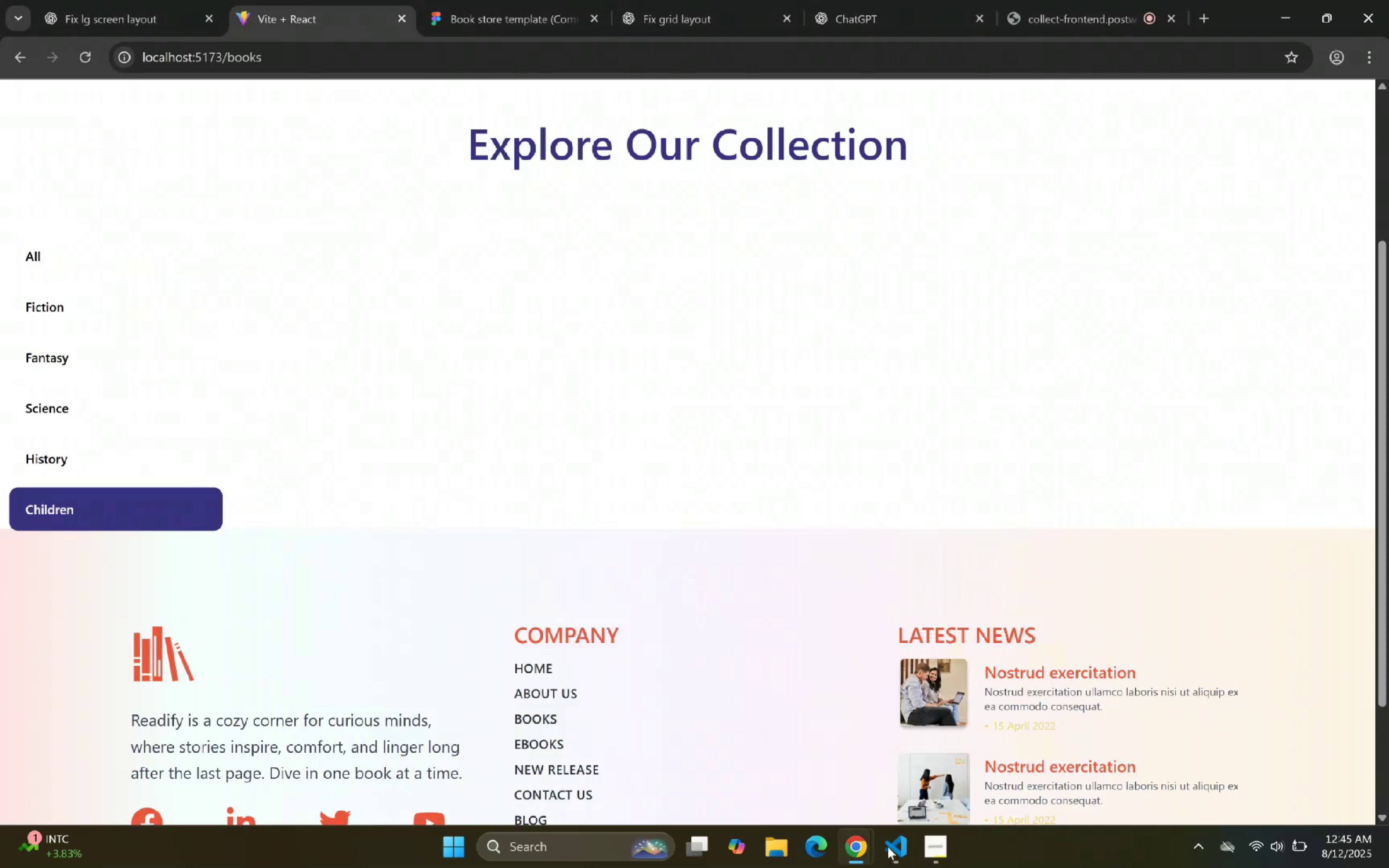 
left_click([34, 242])
 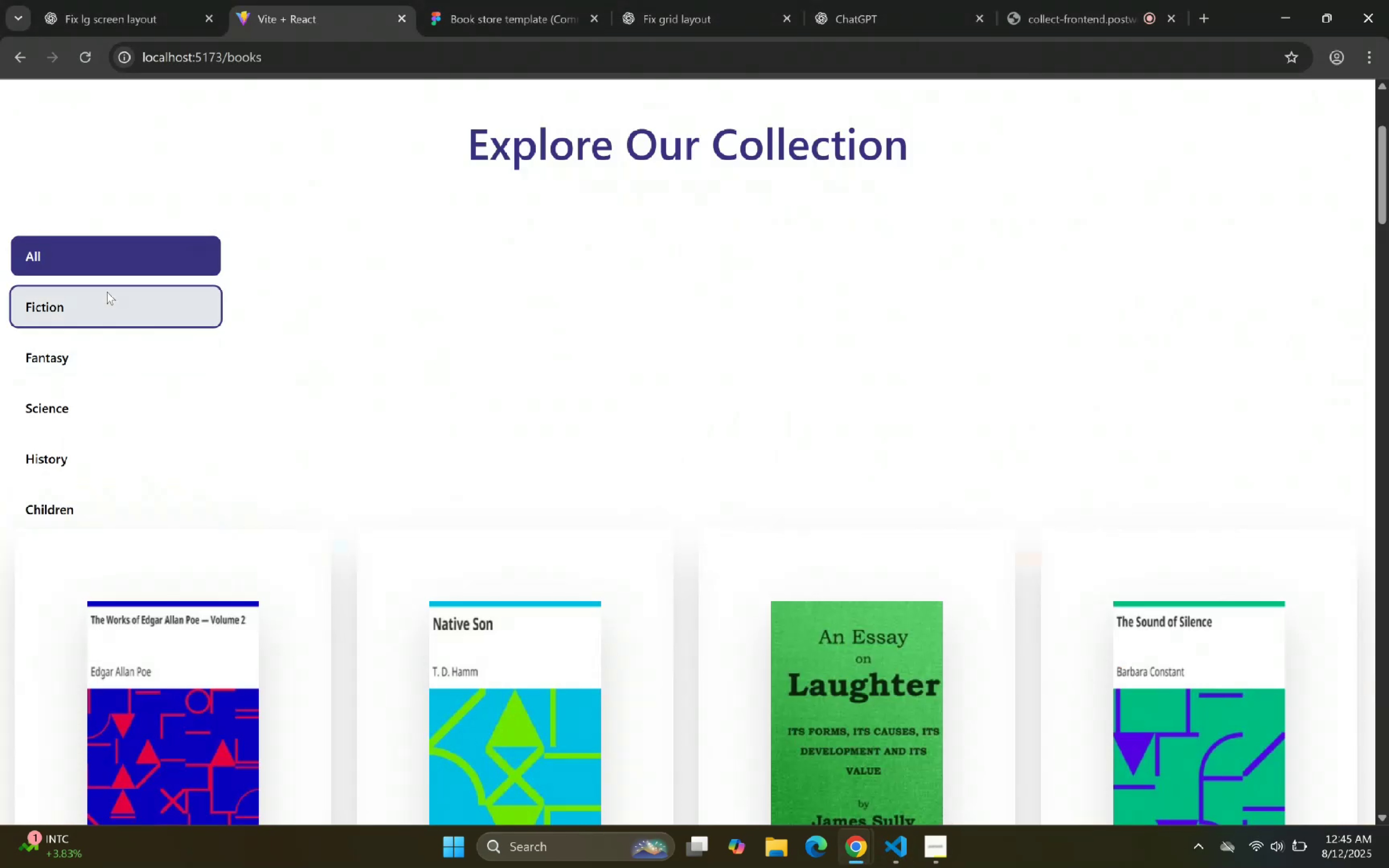 
double_click([107, 346])
 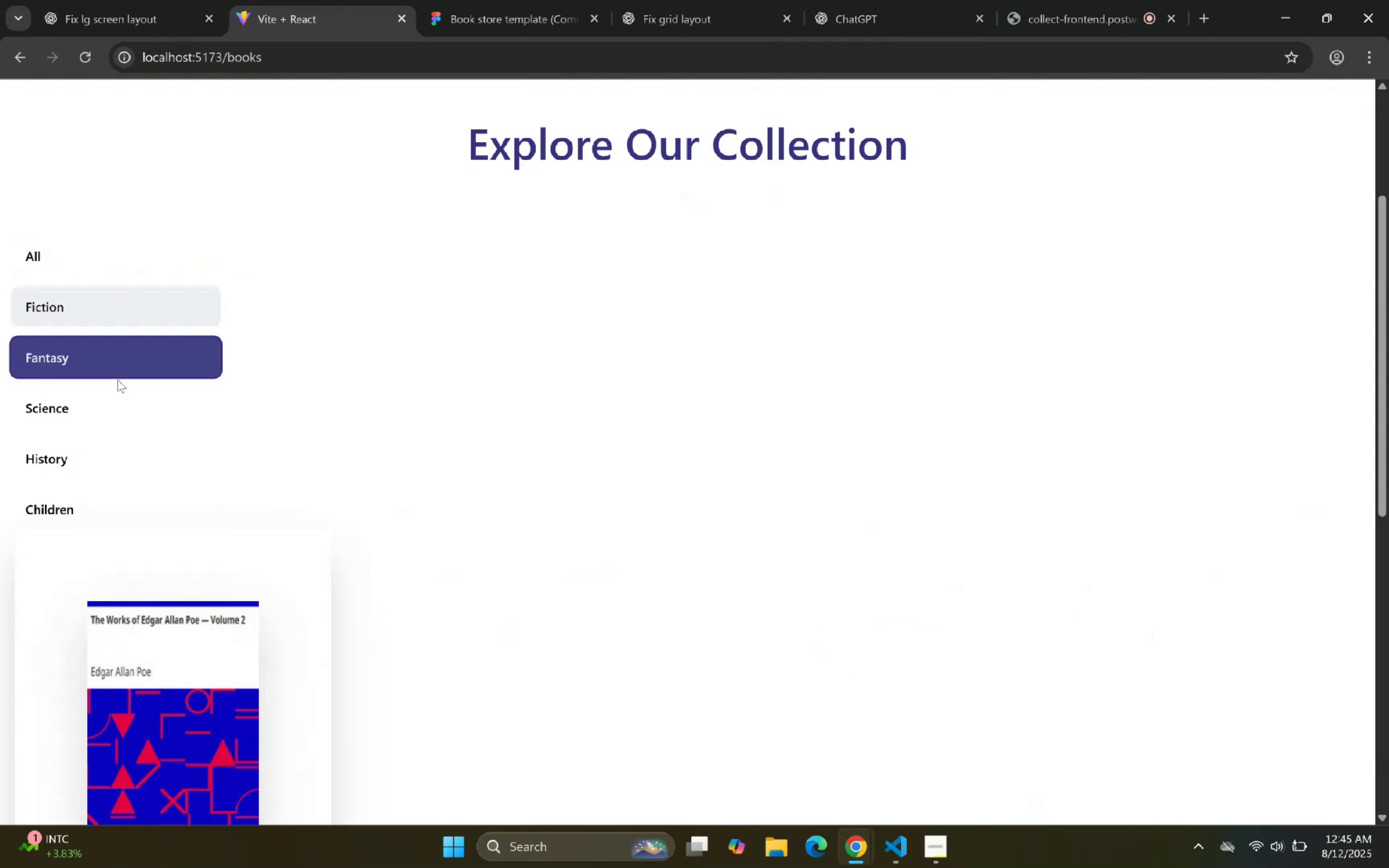 
triple_click([117, 404])
 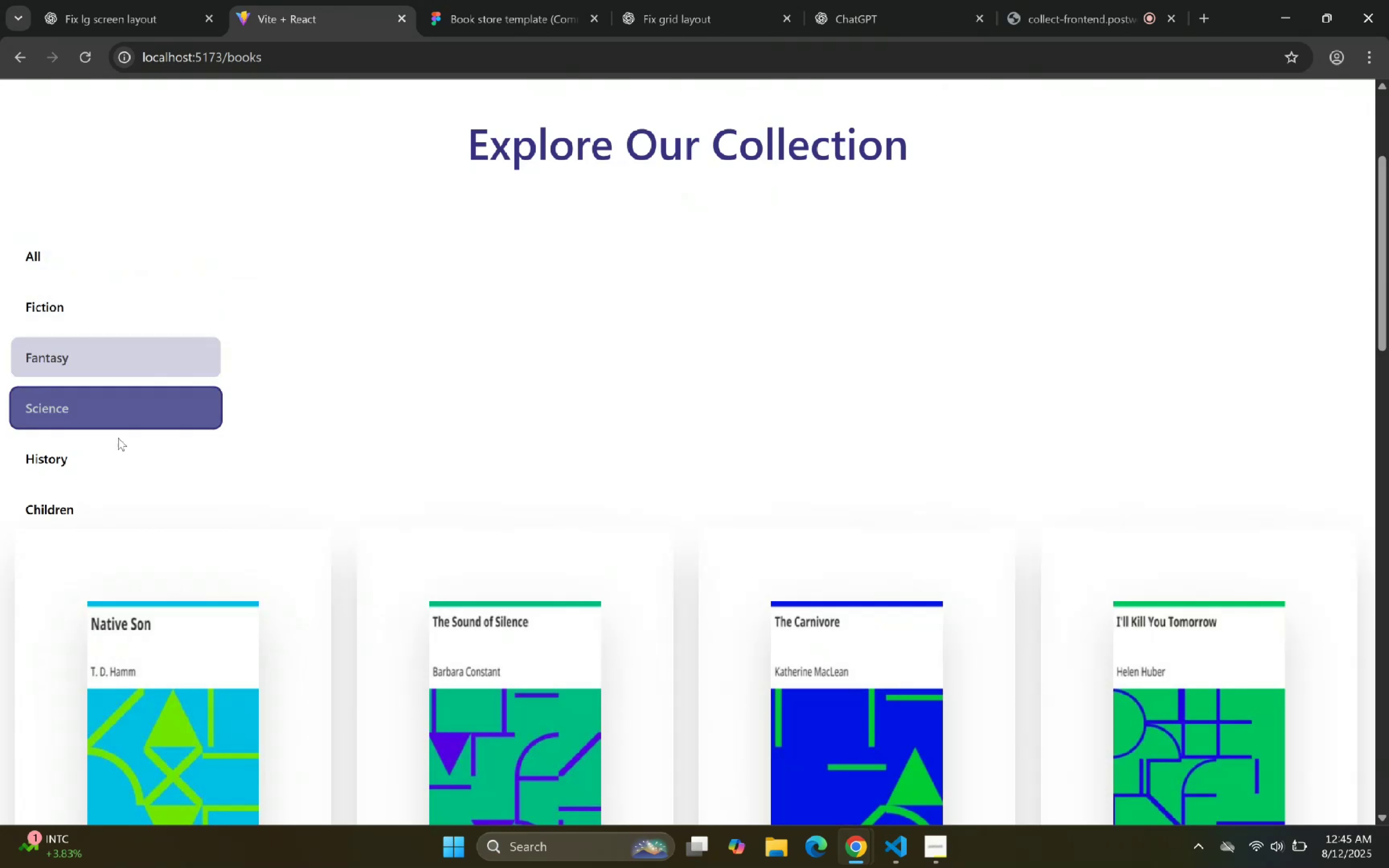 
triple_click([118, 447])
 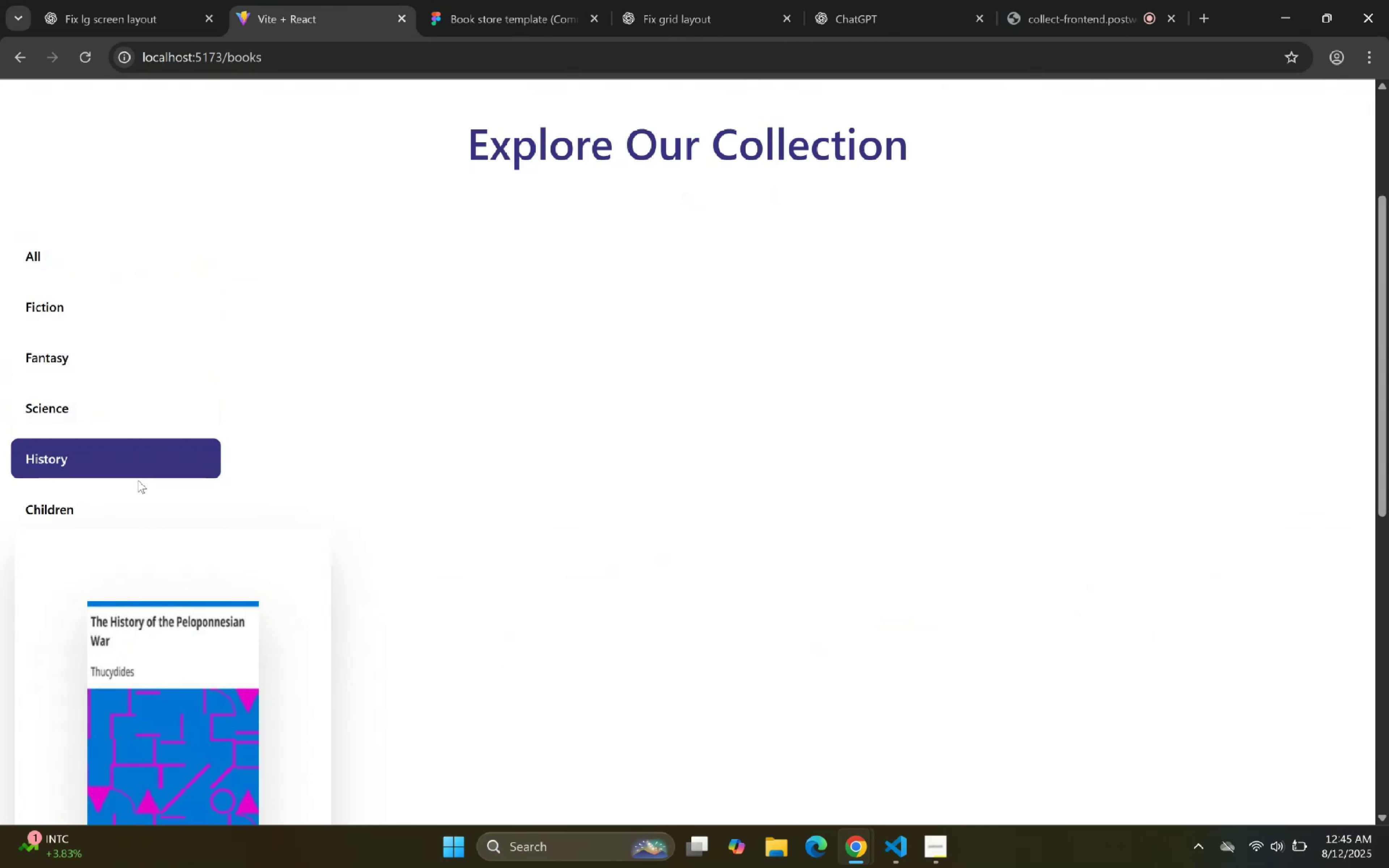 
left_click([126, 494])
 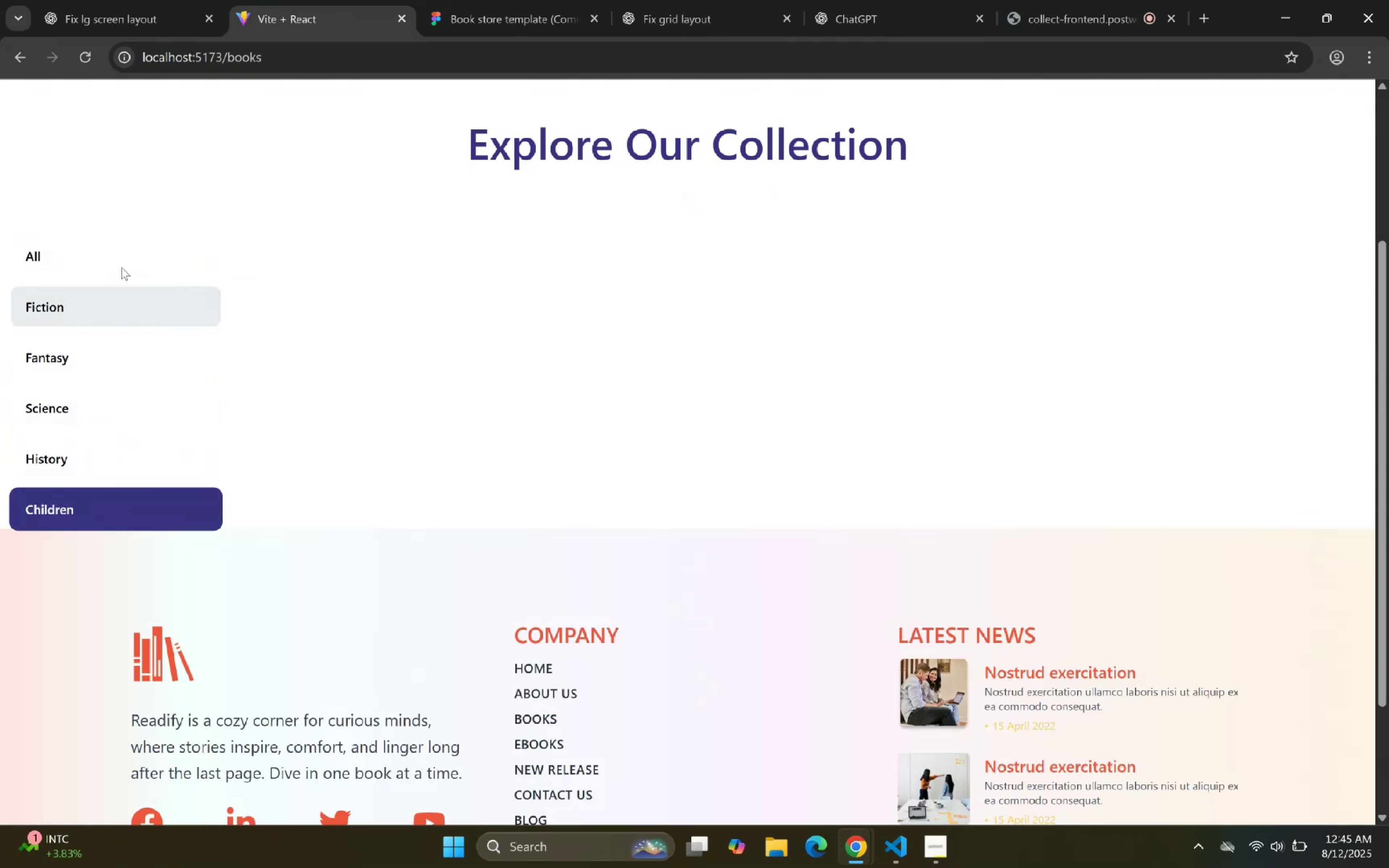 
double_click([84, 255])
 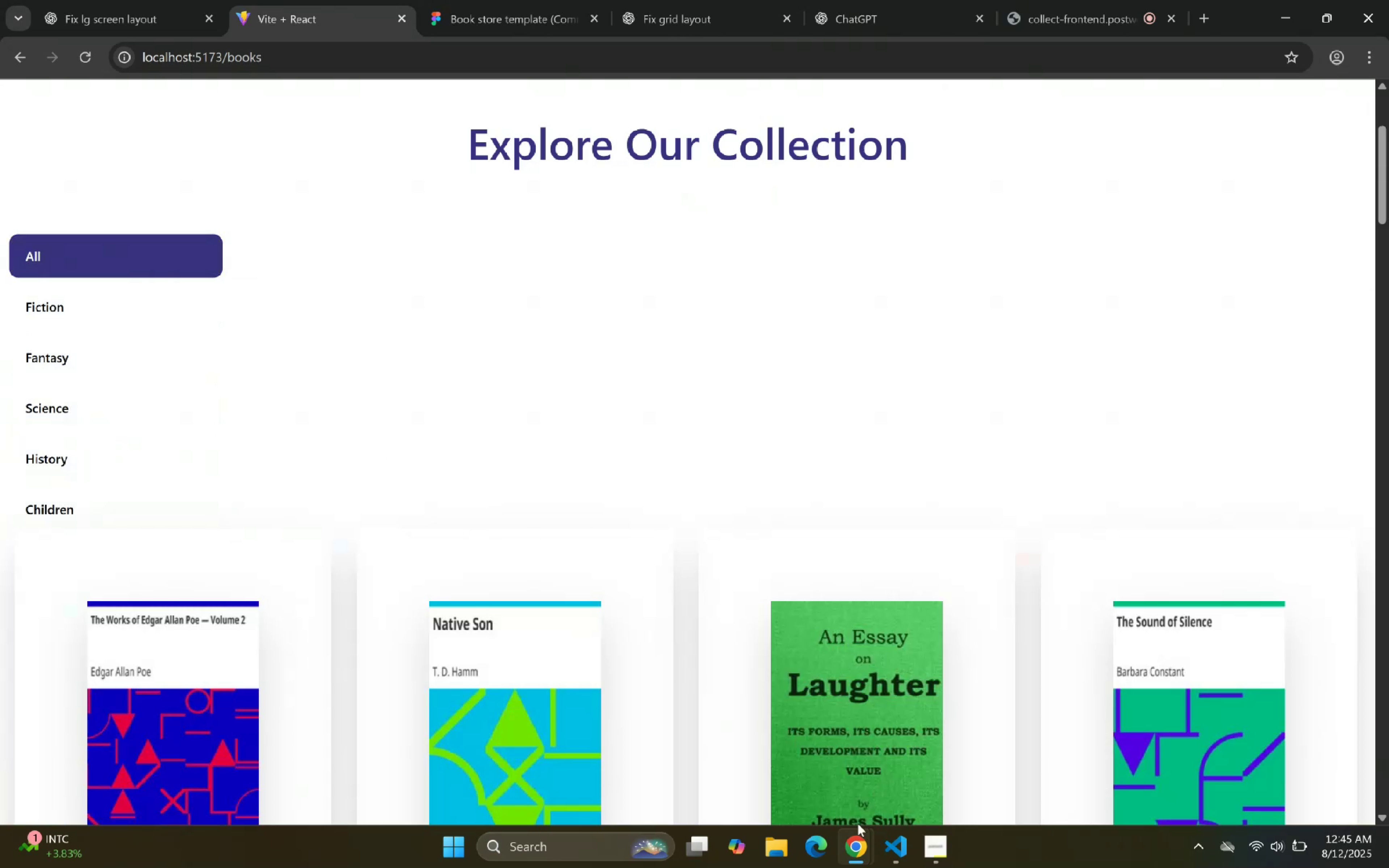 
left_click([899, 862])
 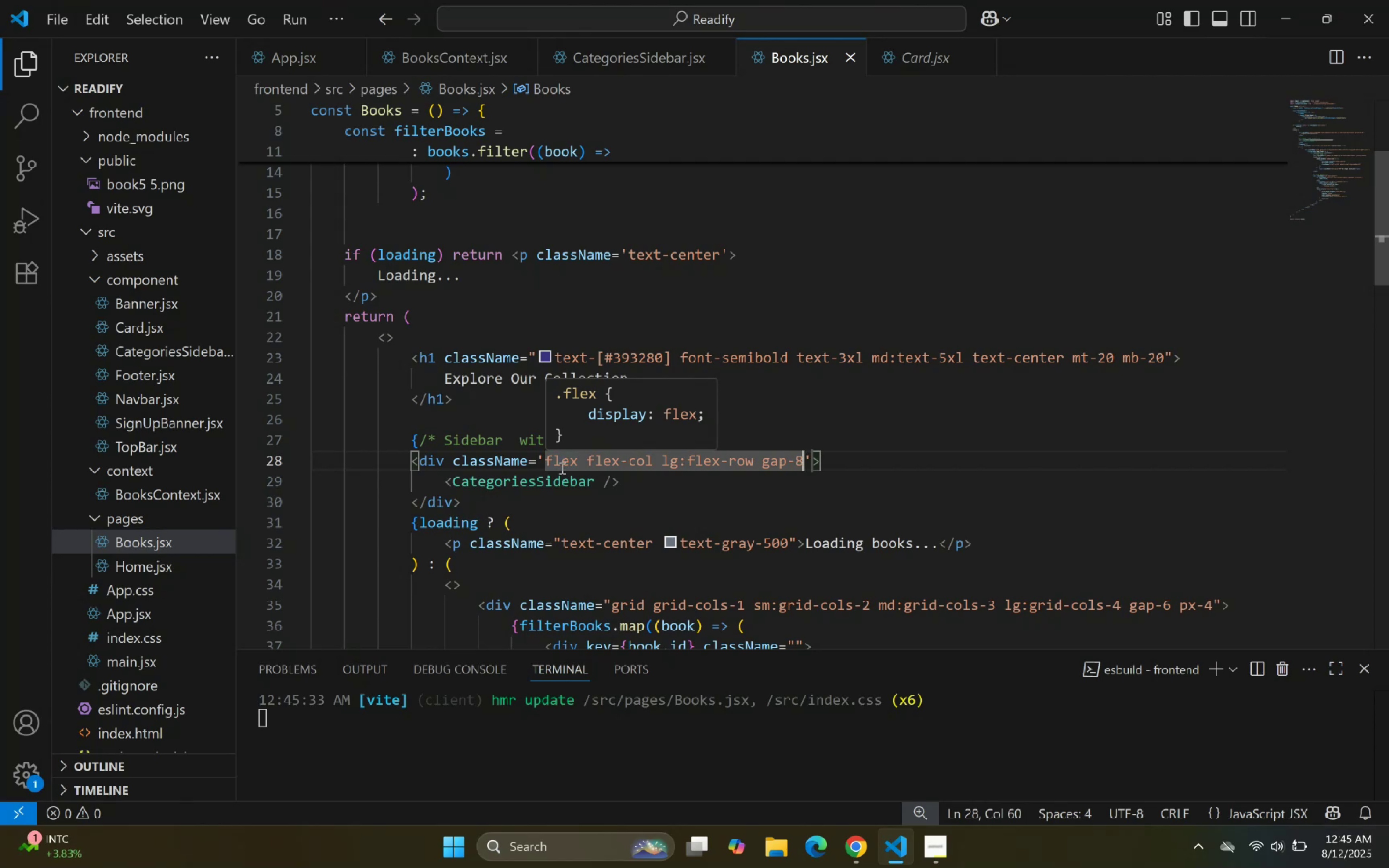 
wait(14.17)
 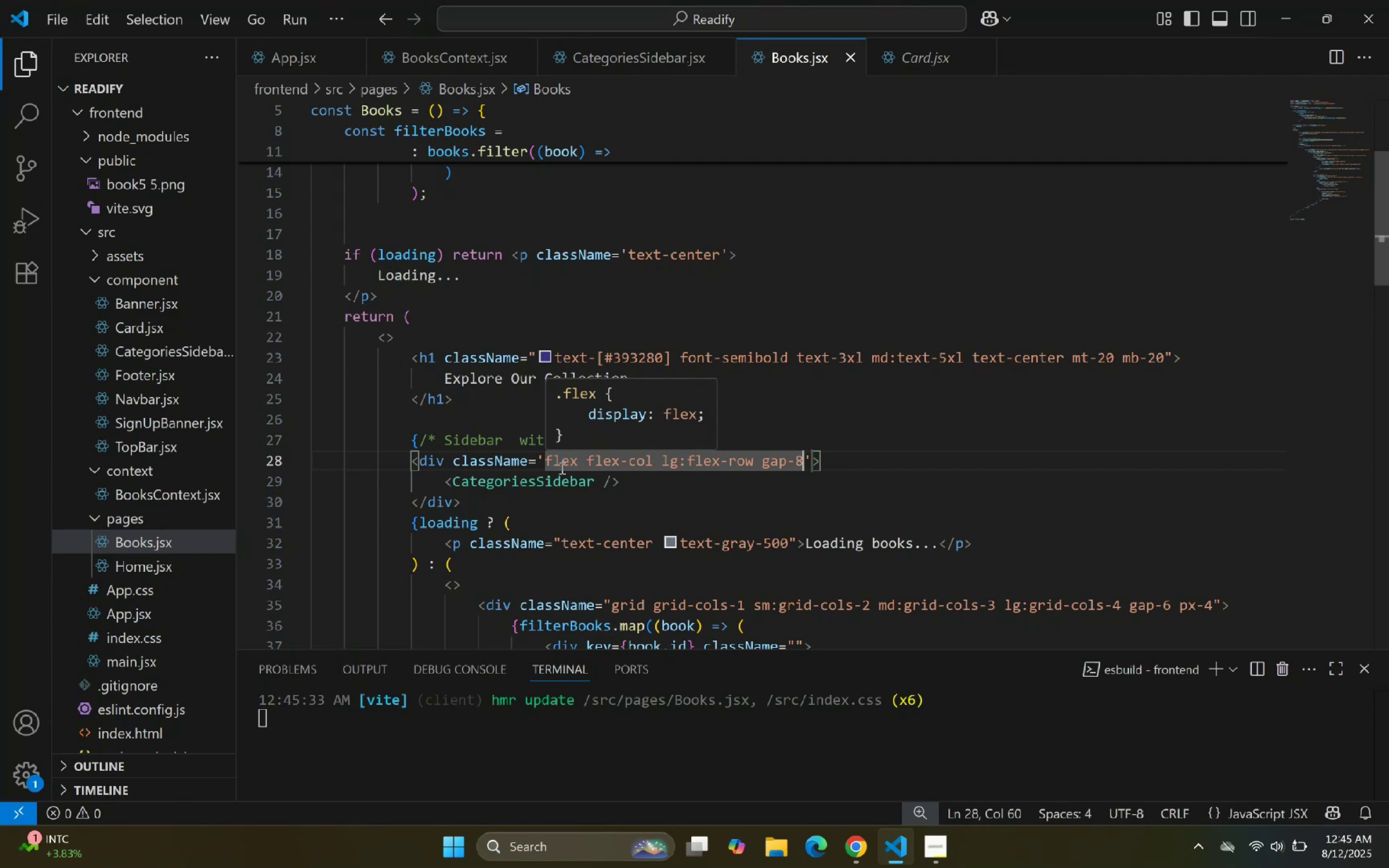 
scroll: coordinate [499, 396], scroll_direction: down, amount: 2.0
 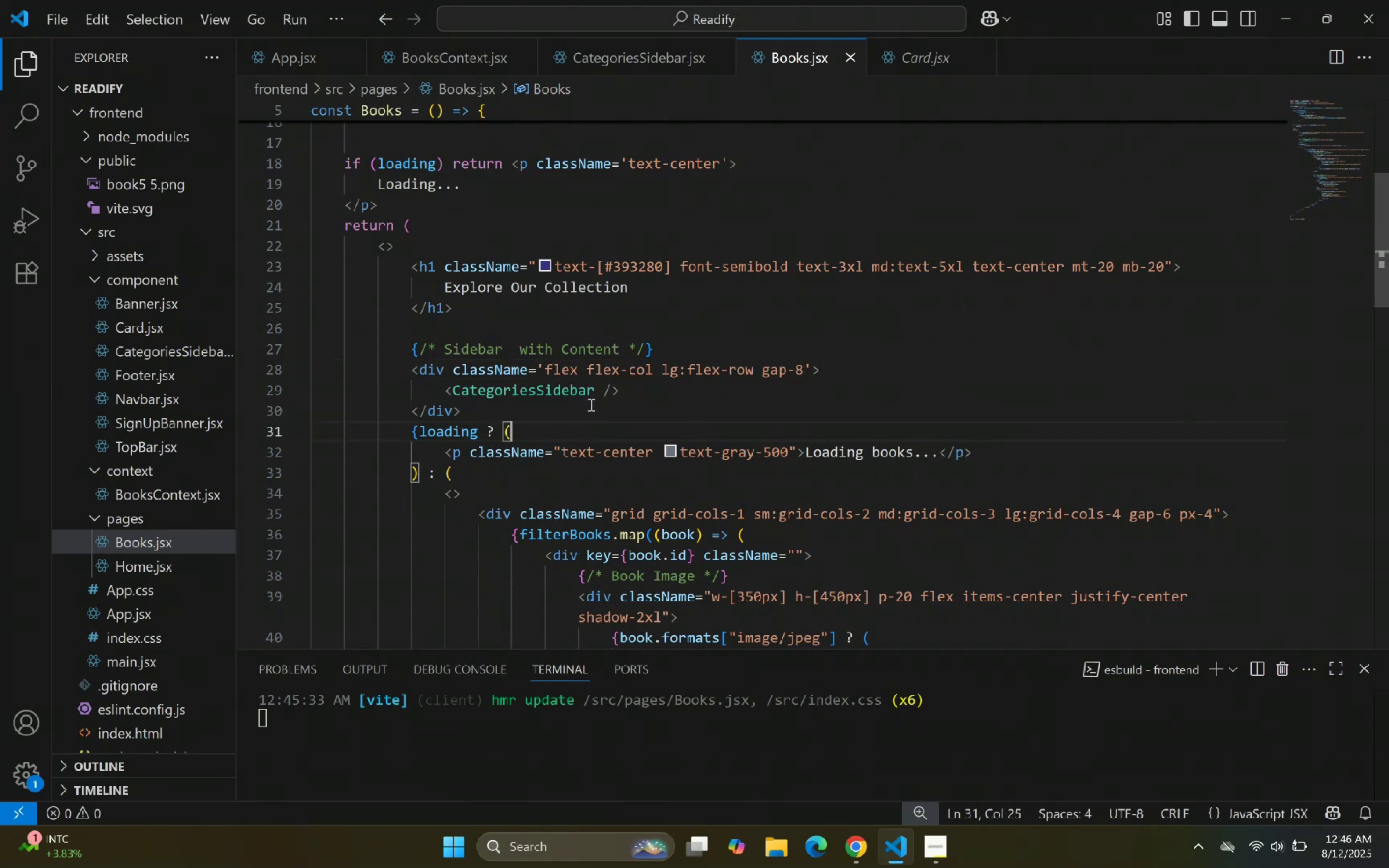 
wait(7.14)
 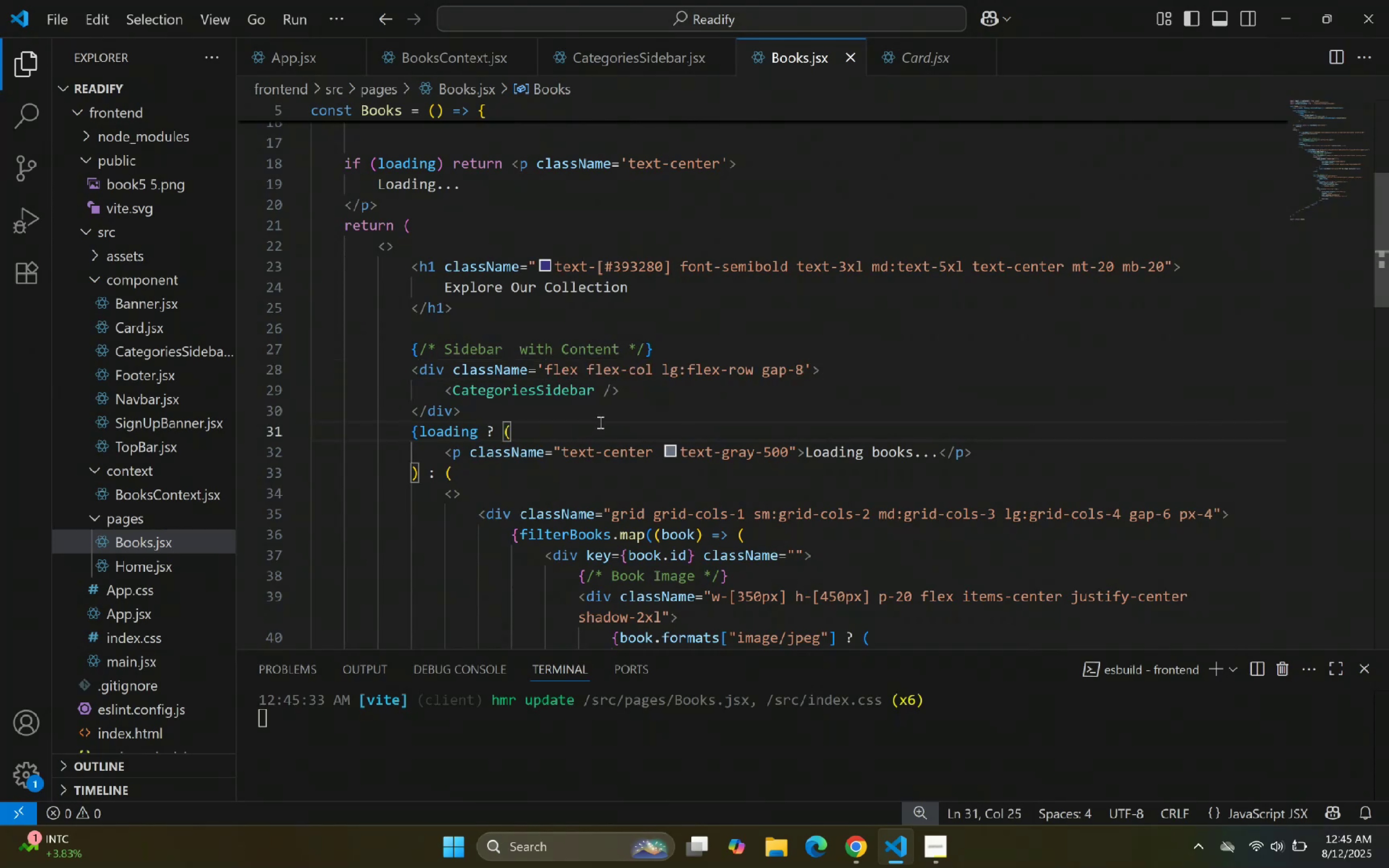 
left_click_drag(start_coordinate=[469, 413], to_coordinate=[260, 412])
 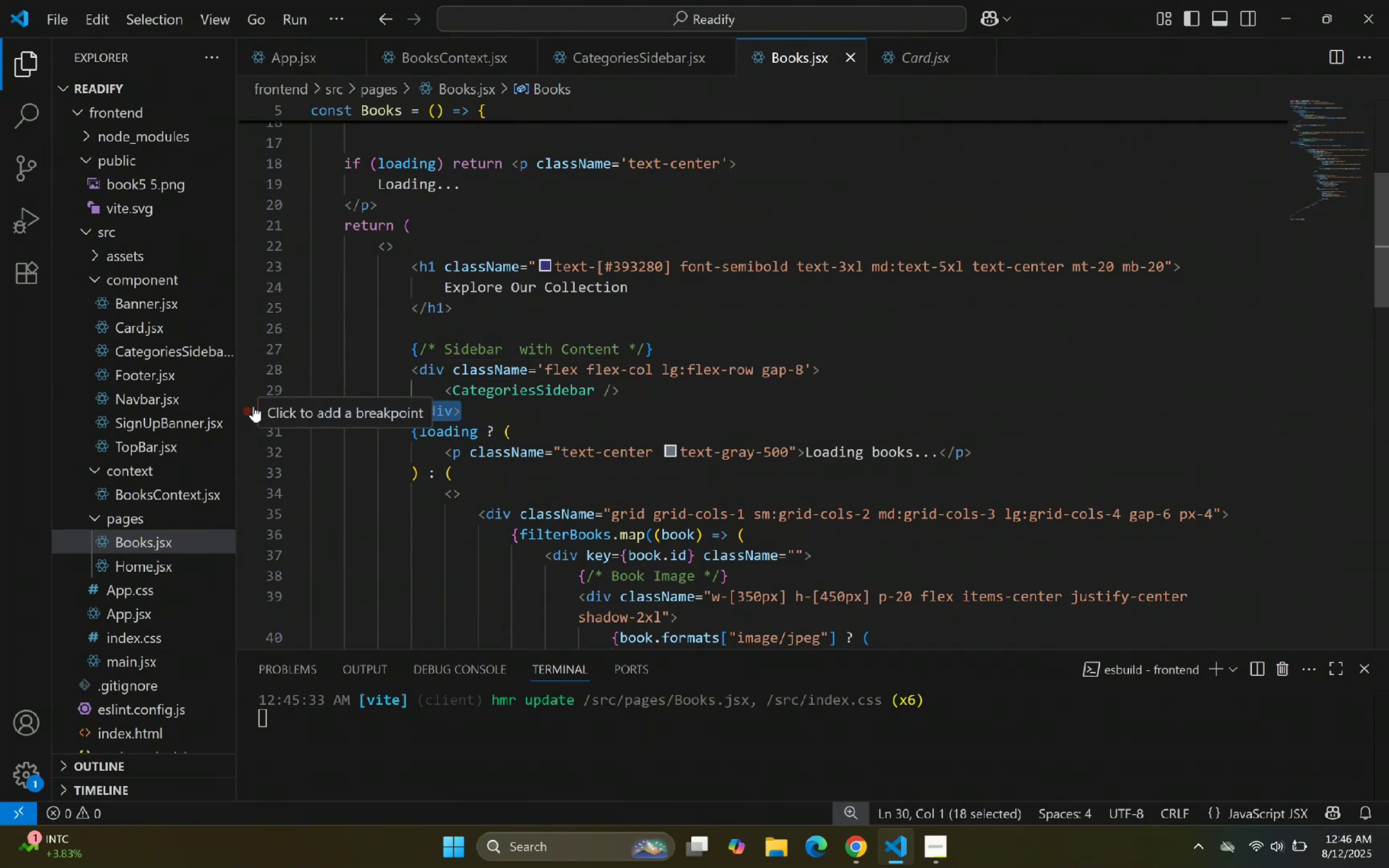 
key(Backspace)
 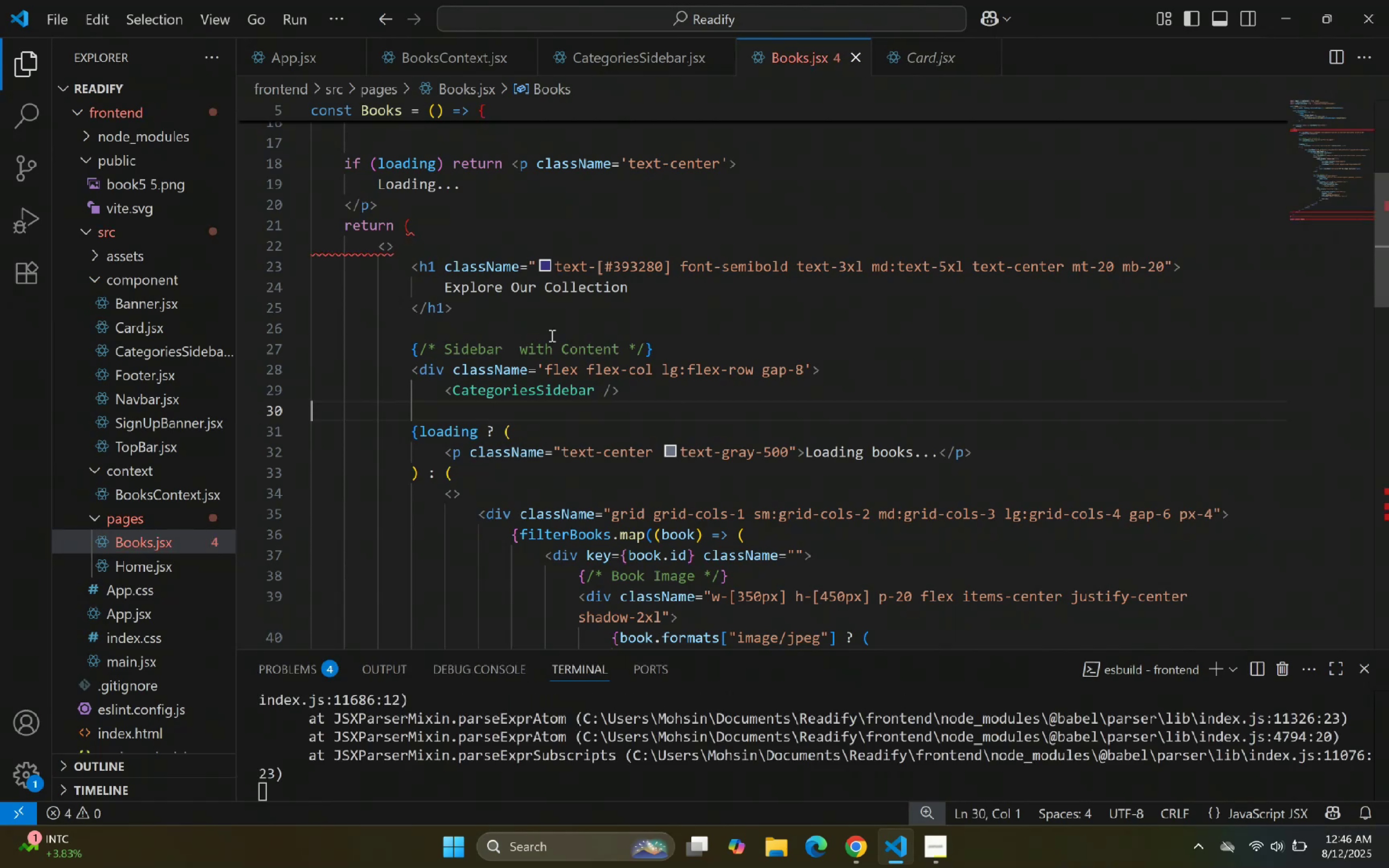 
scroll: coordinate [508, 242], scroll_direction: down, amount: 20.0
 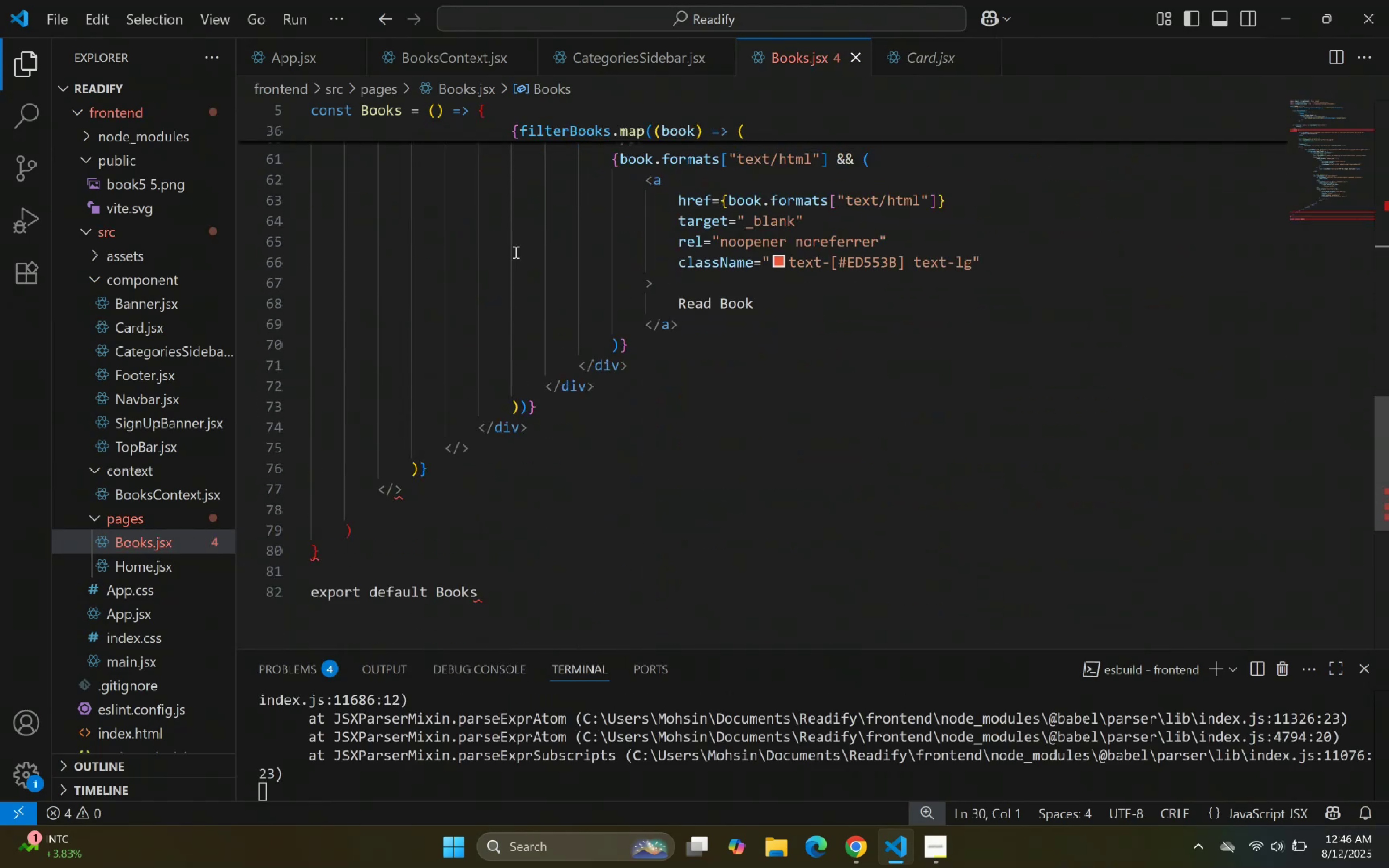 
scroll: coordinate [496, 222], scroll_direction: up, amount: 1.0
 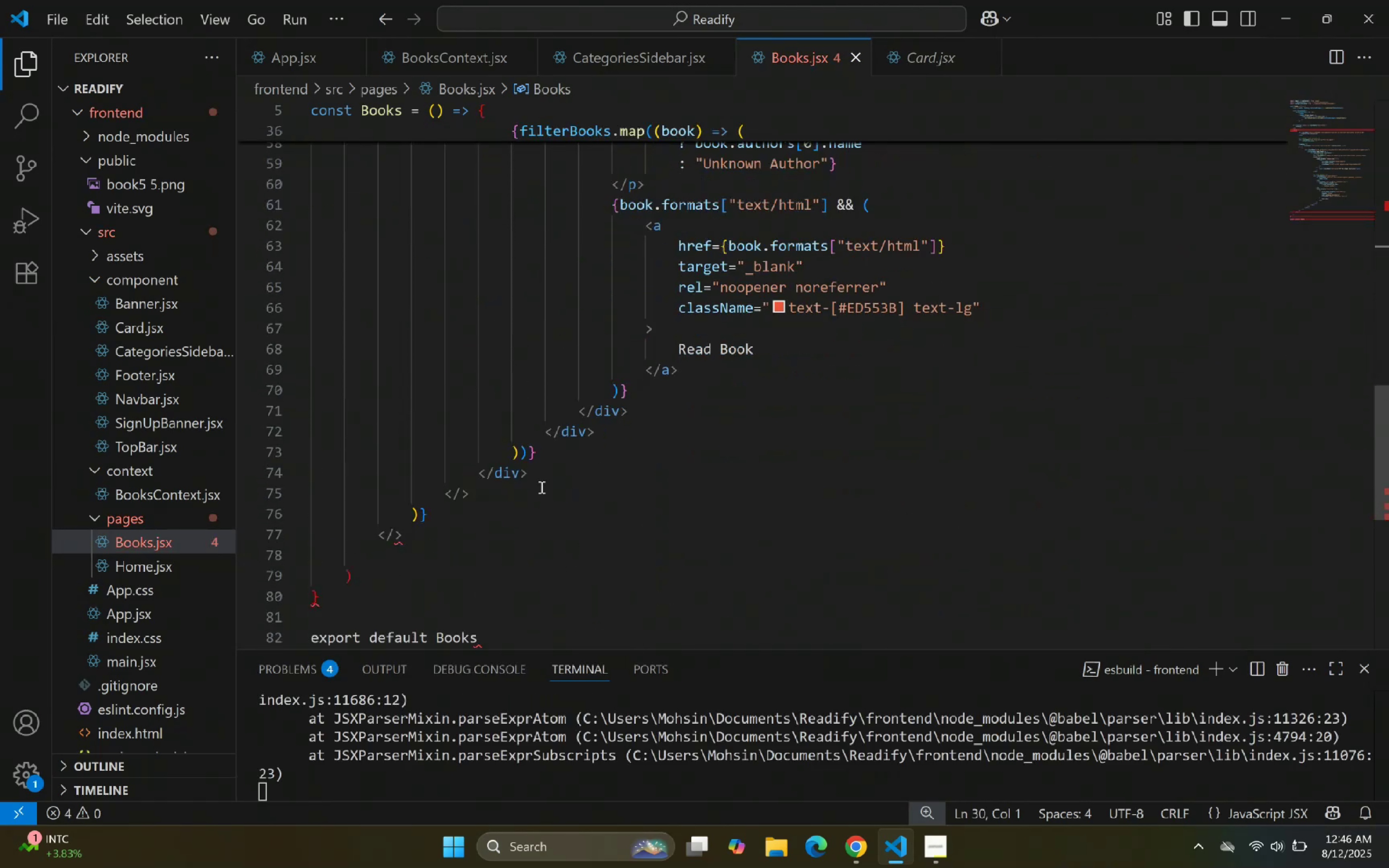 
left_click_drag(start_coordinate=[545, 472], to_coordinate=[472, 461])
 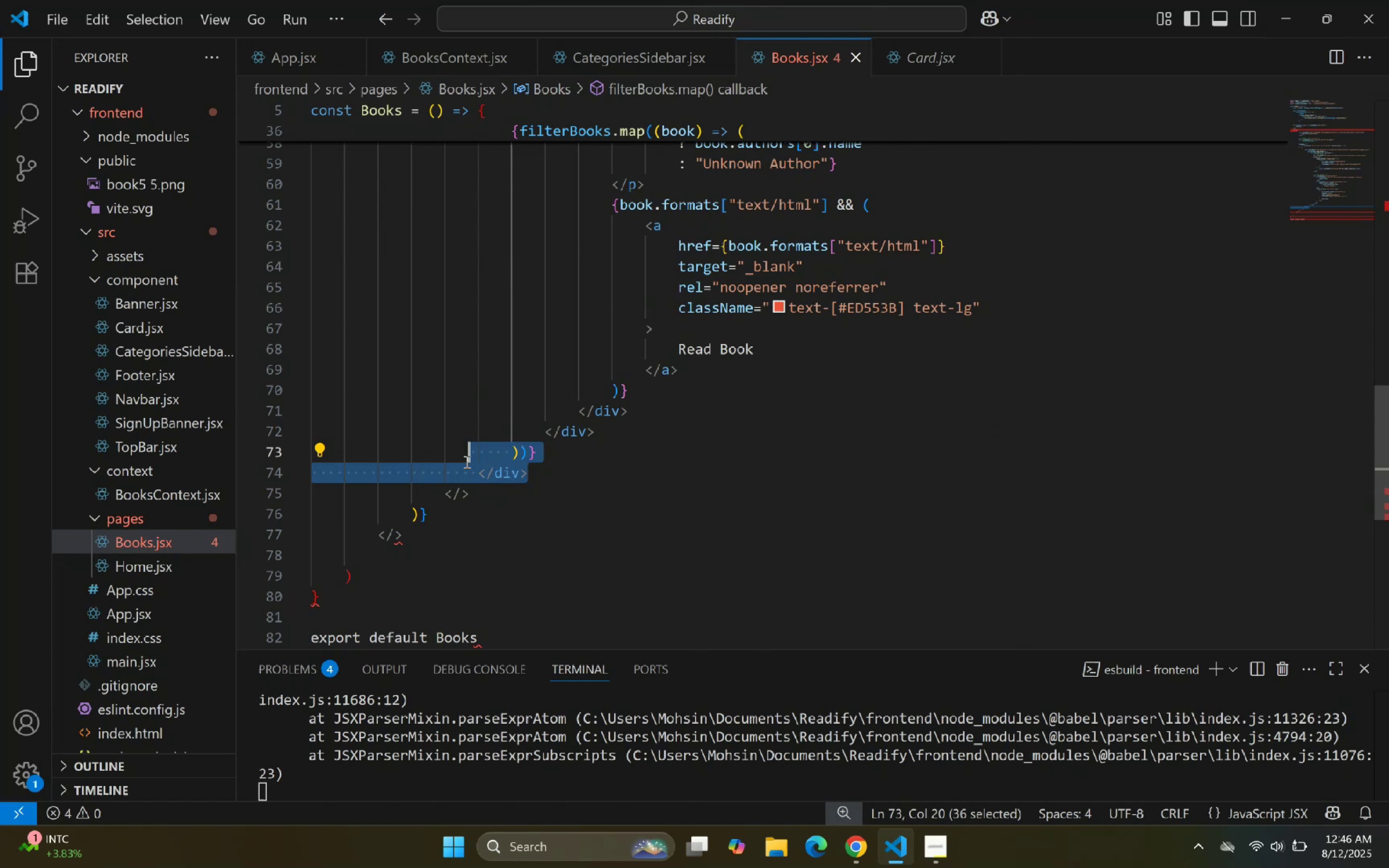 
left_click([583, 491])
 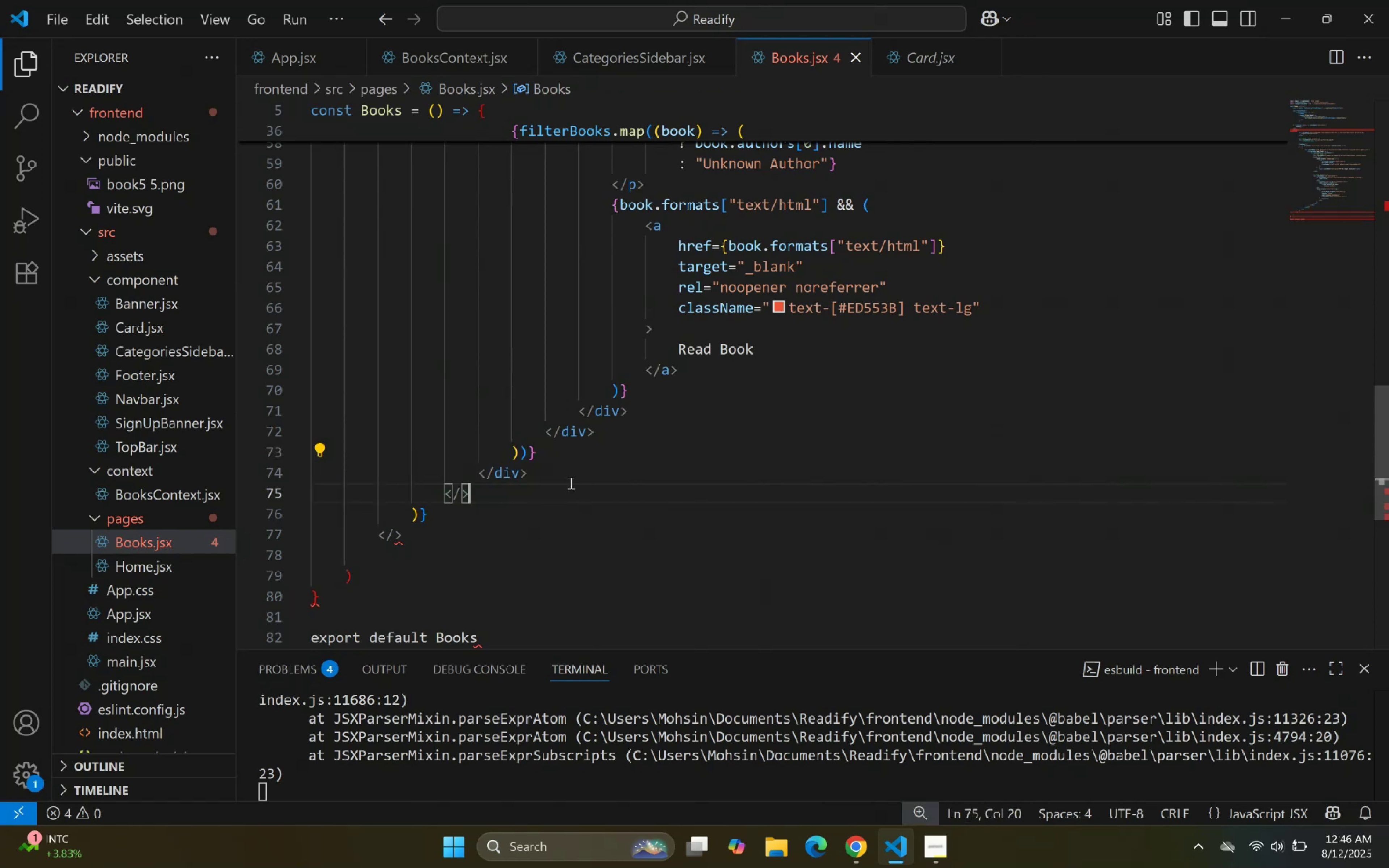 
left_click_drag(start_coordinate=[549, 483], to_coordinate=[476, 480])
 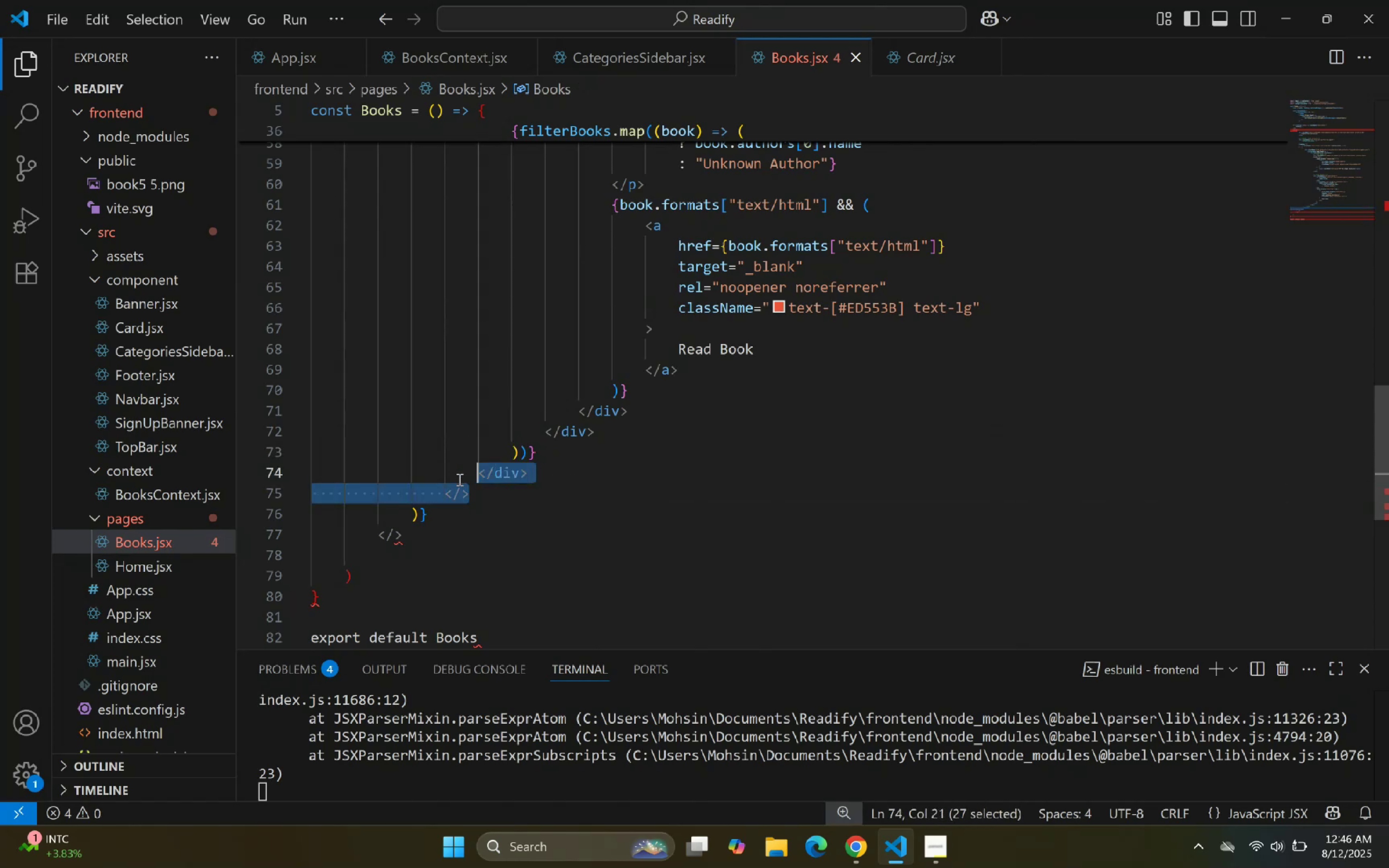 
key(Shift+ArrowUp)
 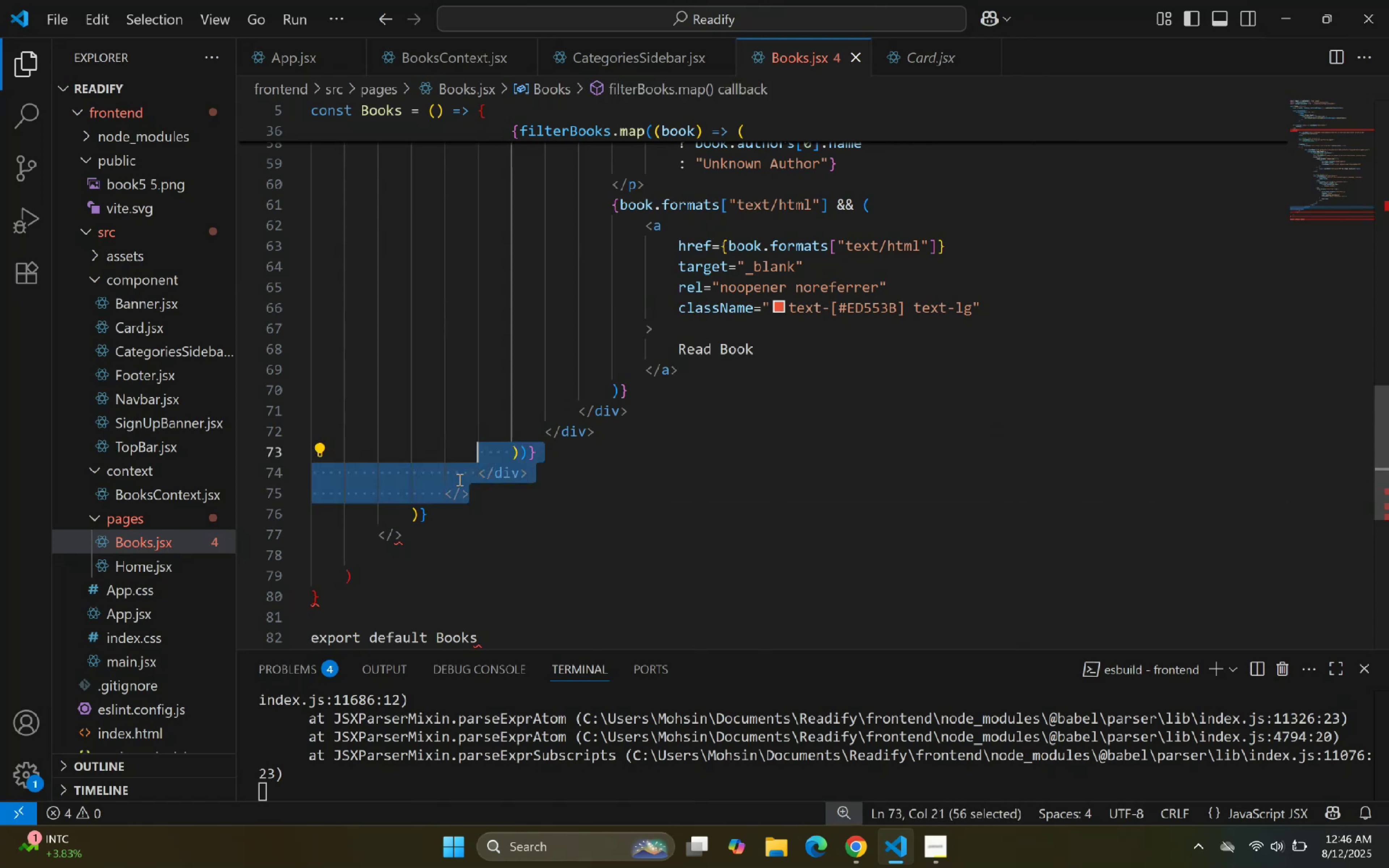 
key(Shift+ArrowDown)
 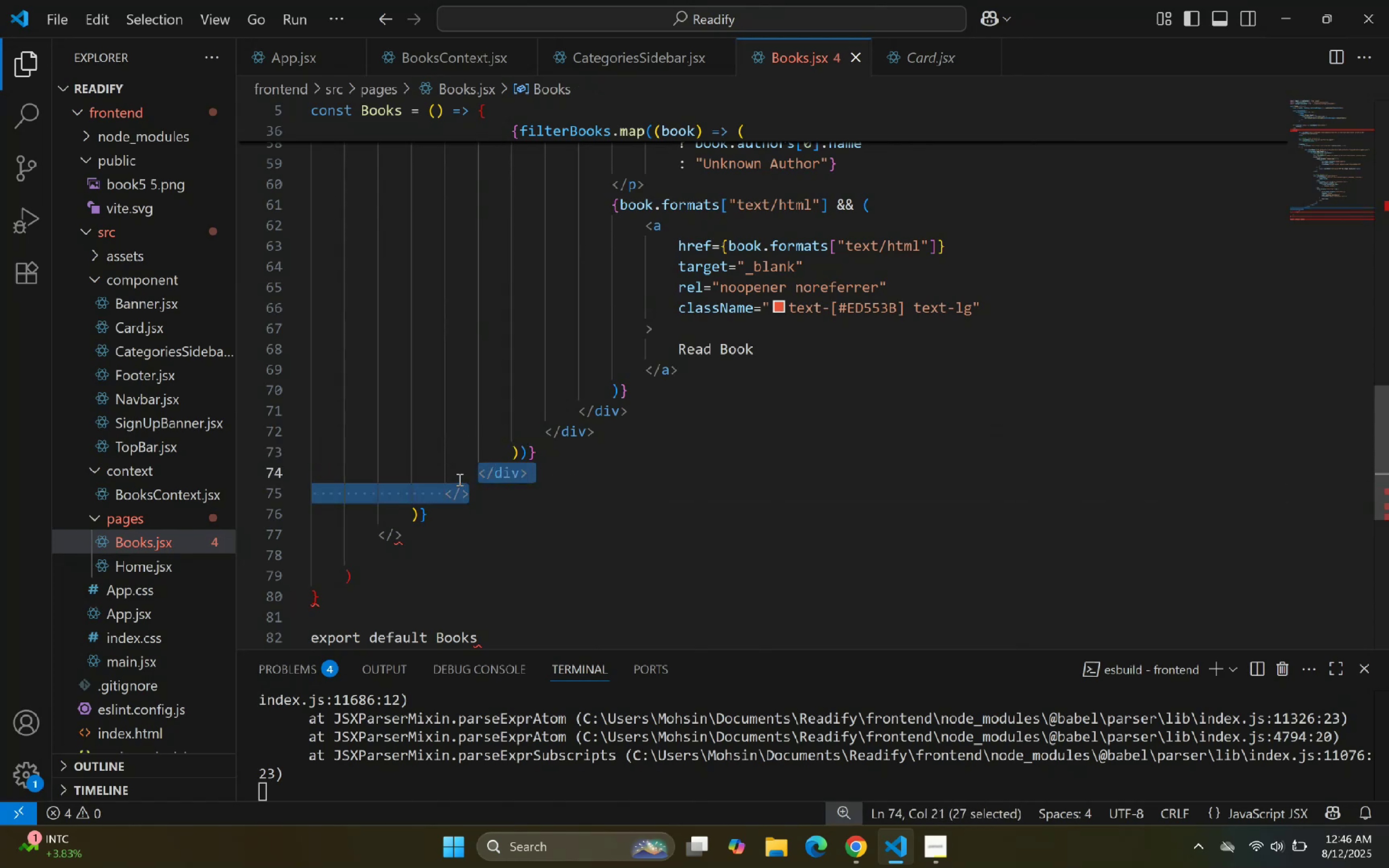 
key(ArrowUp)
 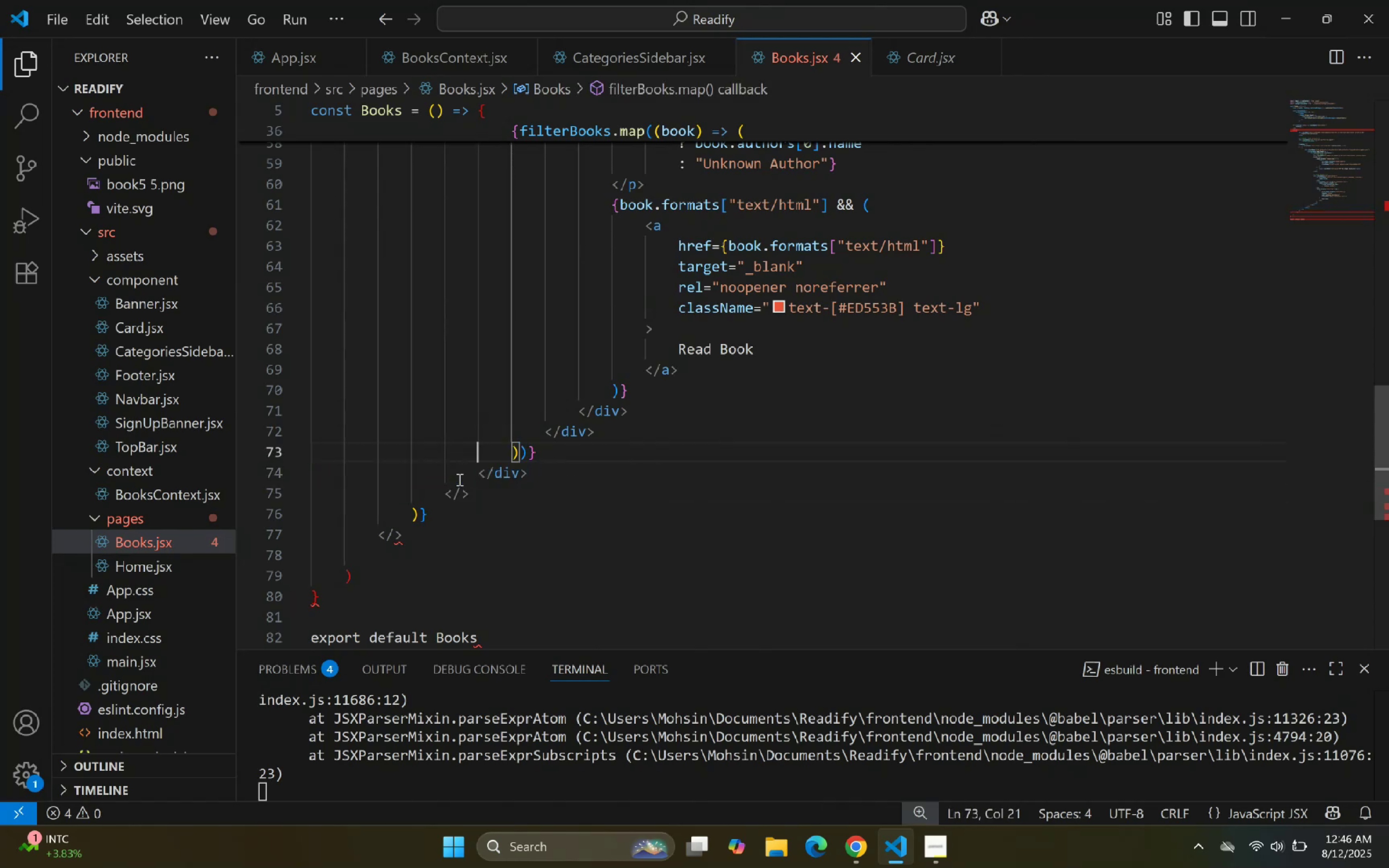 
key(ArrowDown)
 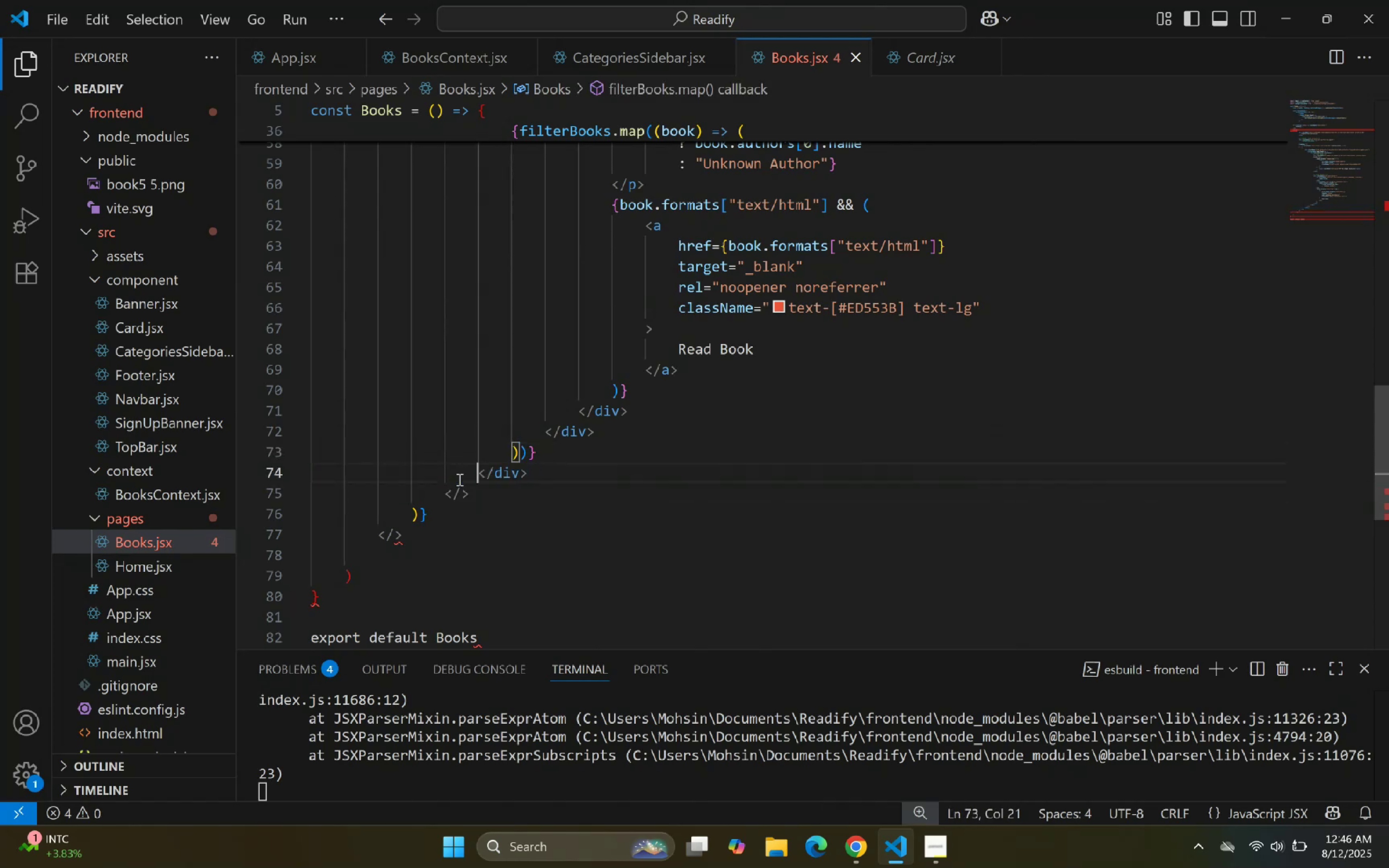 
key(Shift+ArrowRight)
 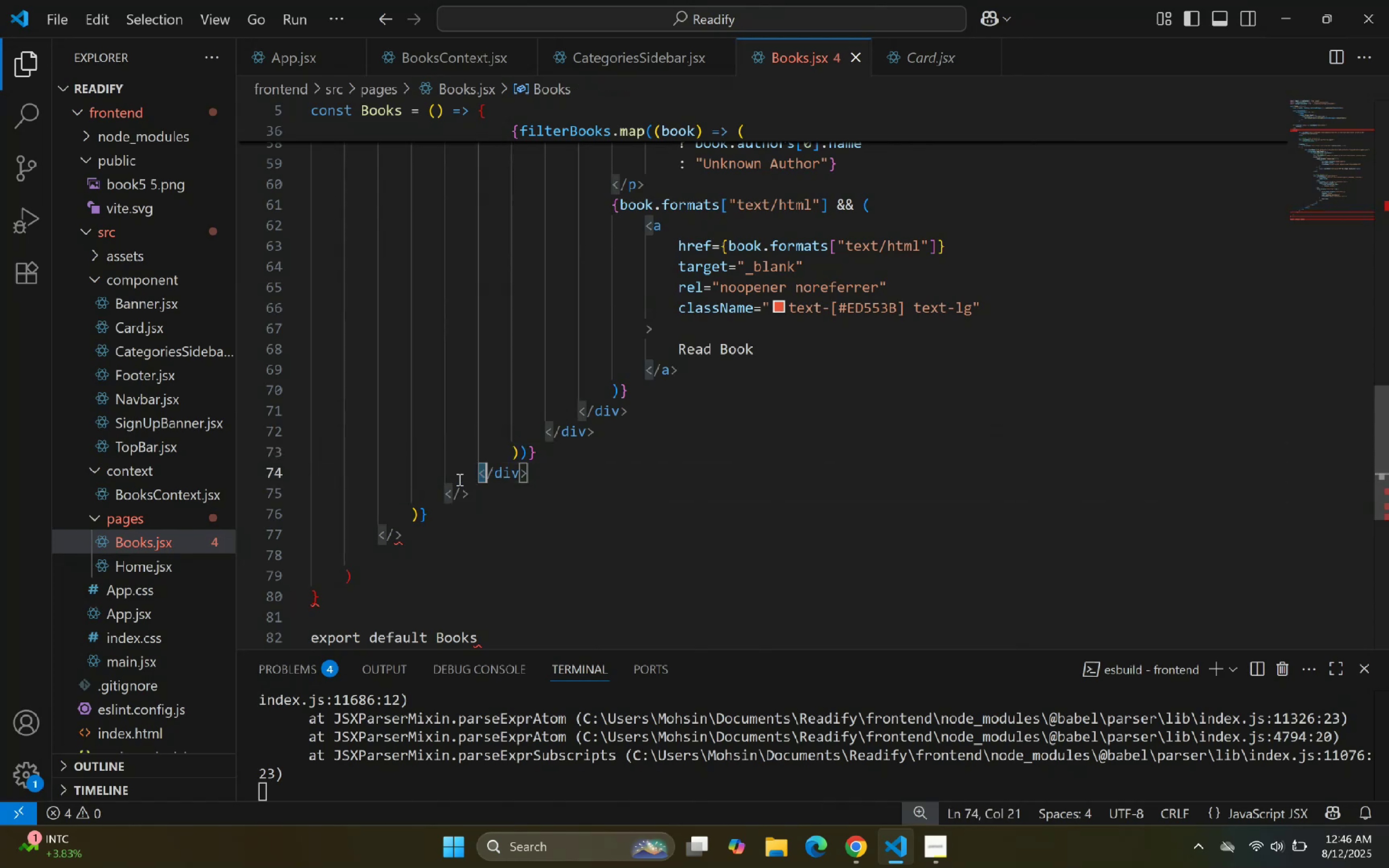 
key(Shift+ArrowRight)
 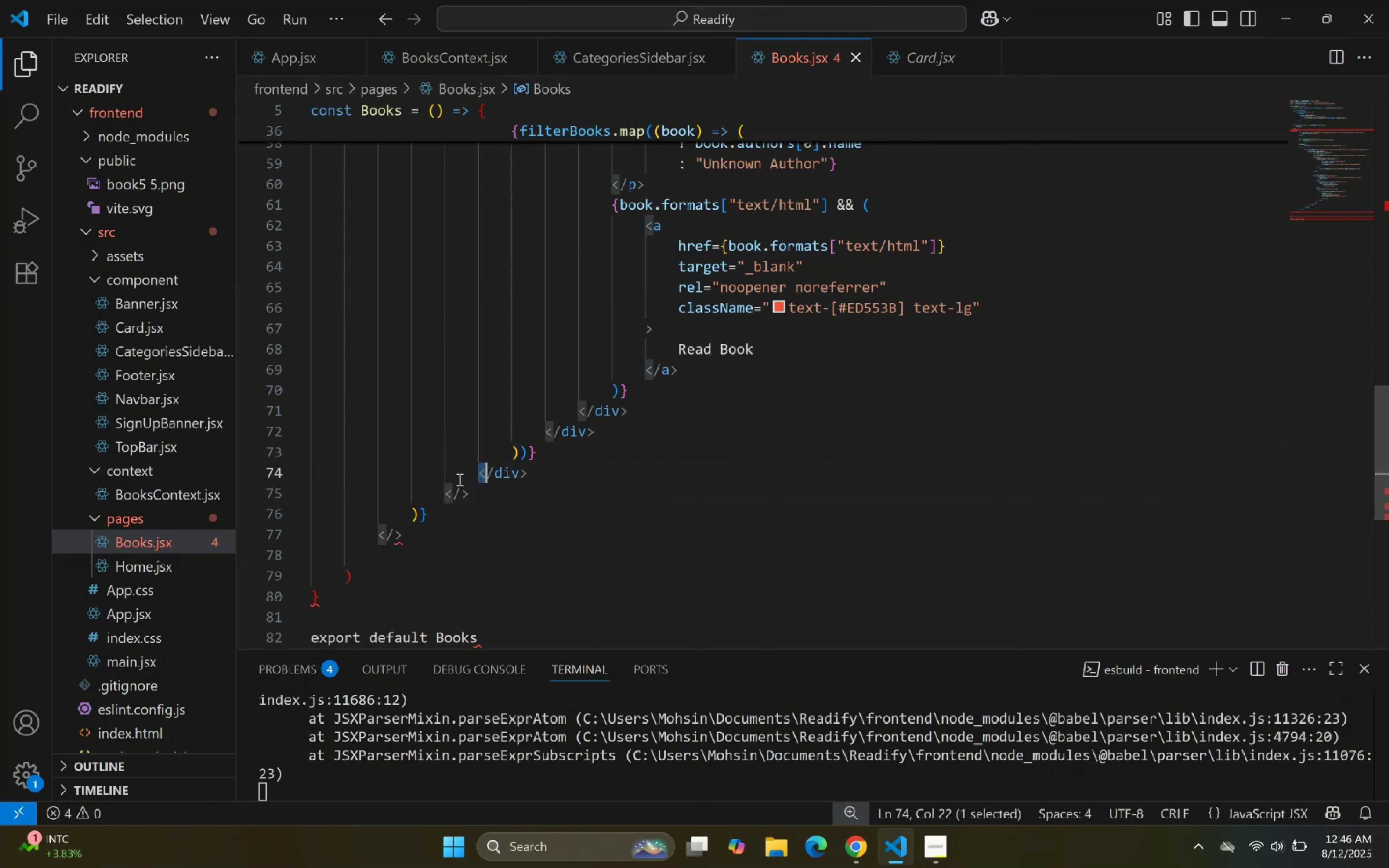 
key(Shift+ArrowRight)
 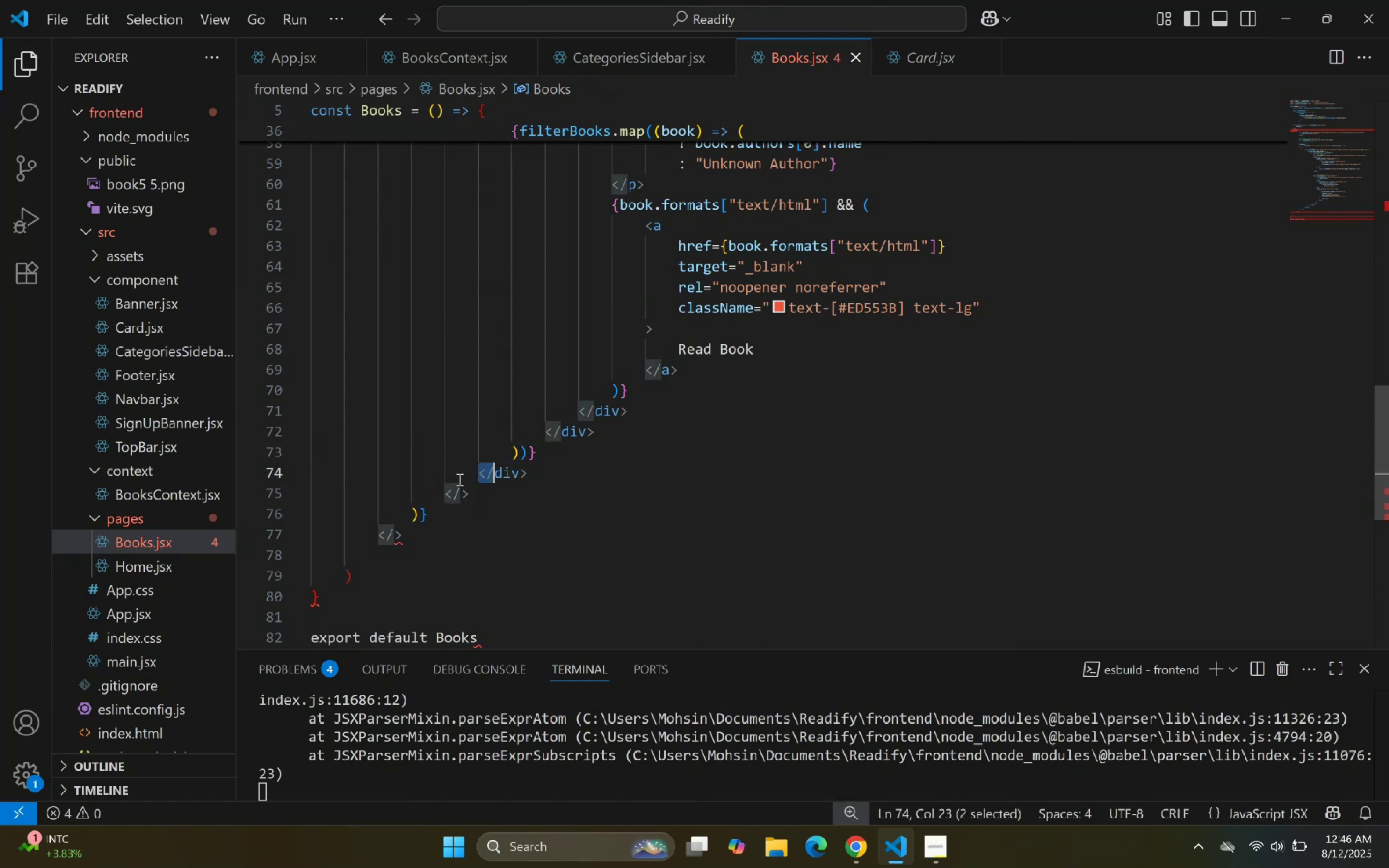 
key(Shift+ArrowRight)
 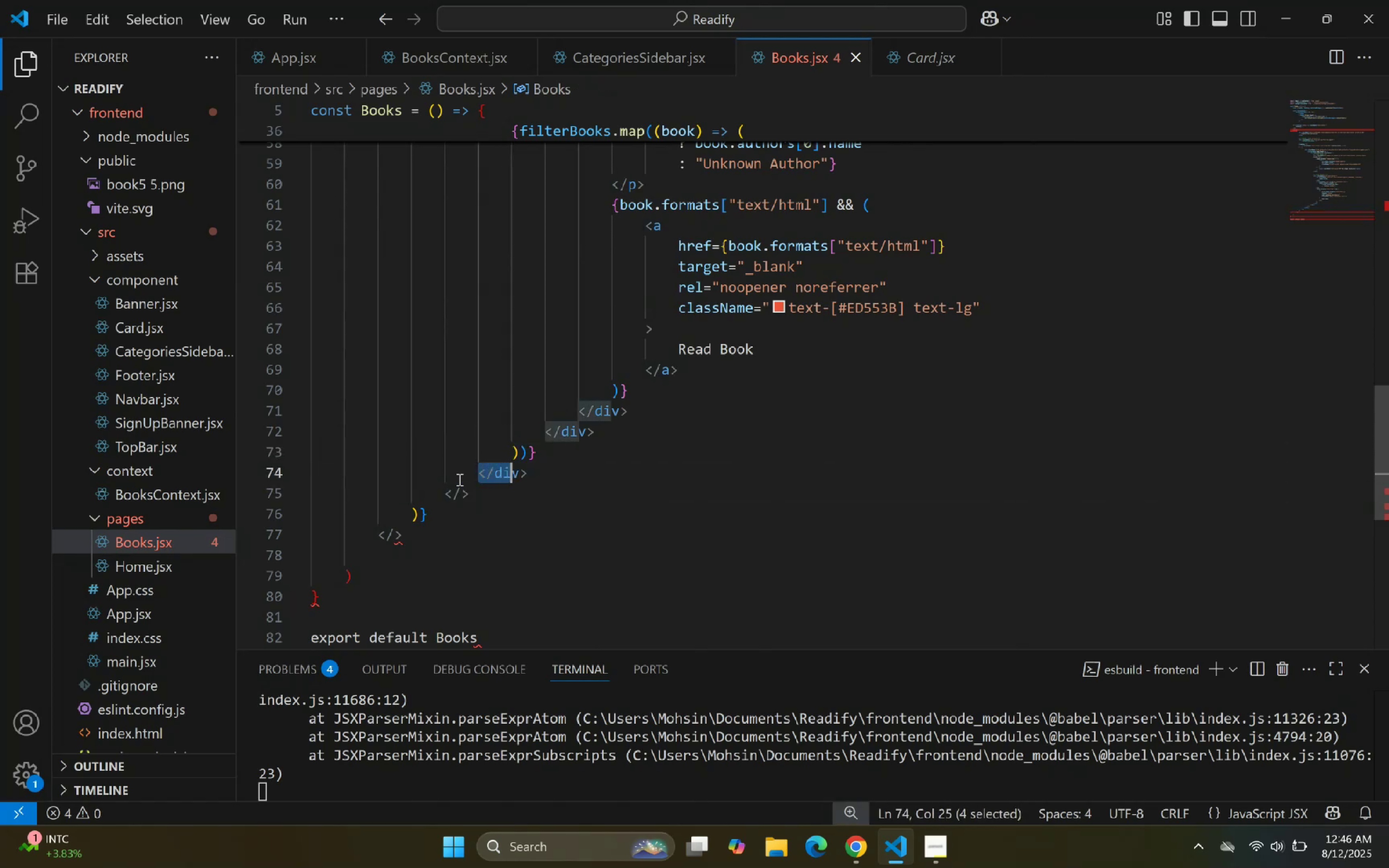 
key(Shift+ArrowRight)
 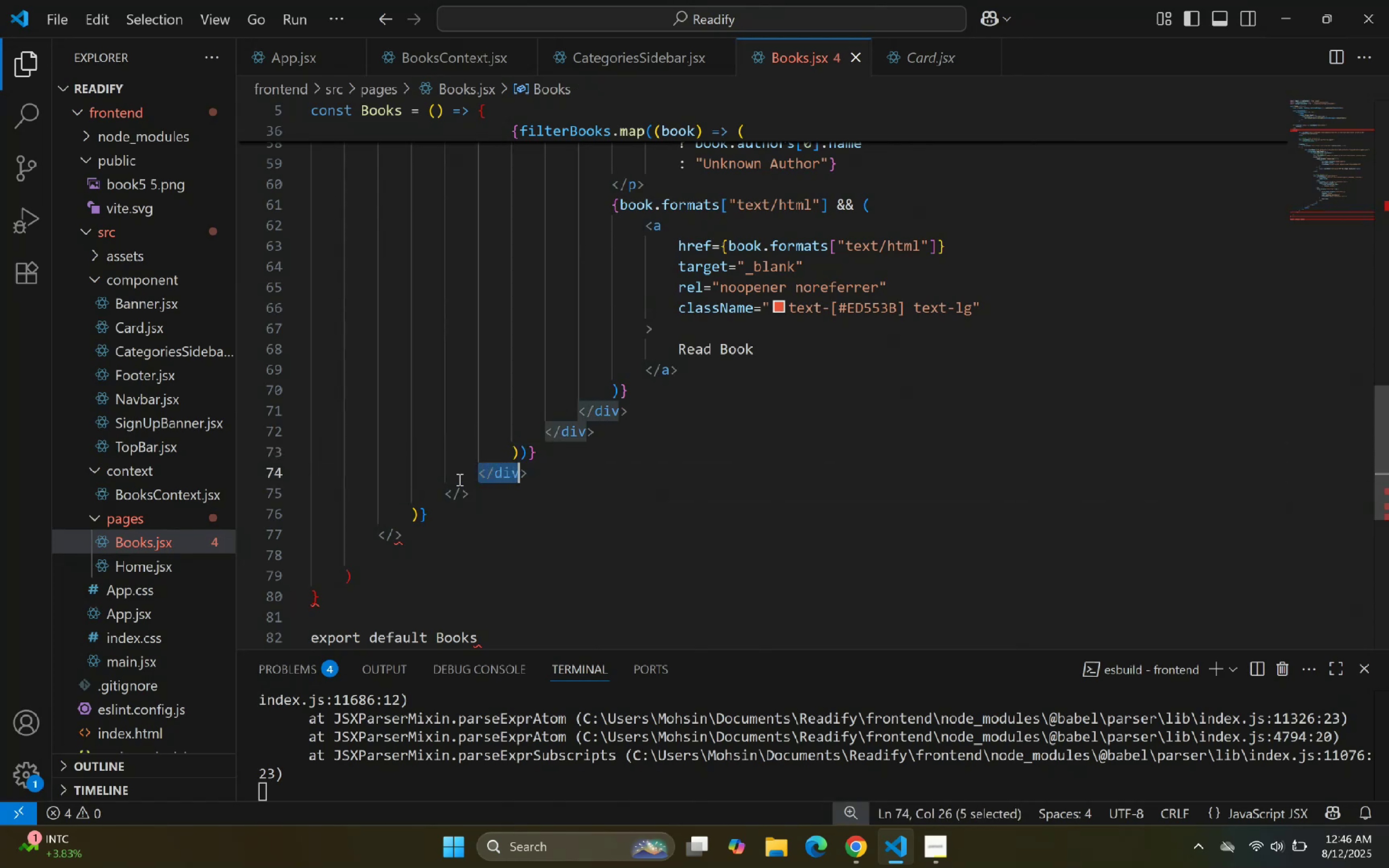 
key(Shift+ArrowRight)
 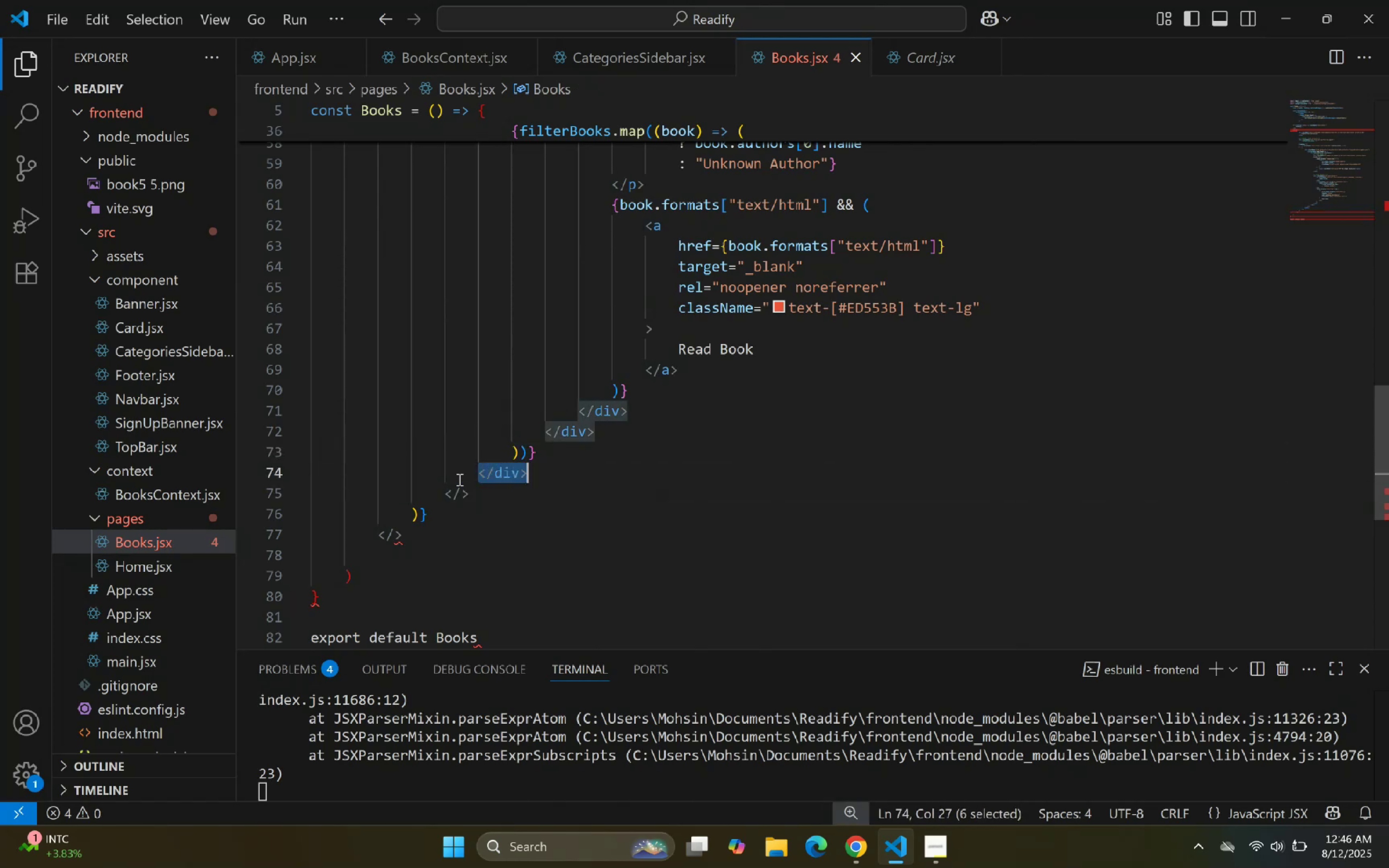 
key(Backspace)
 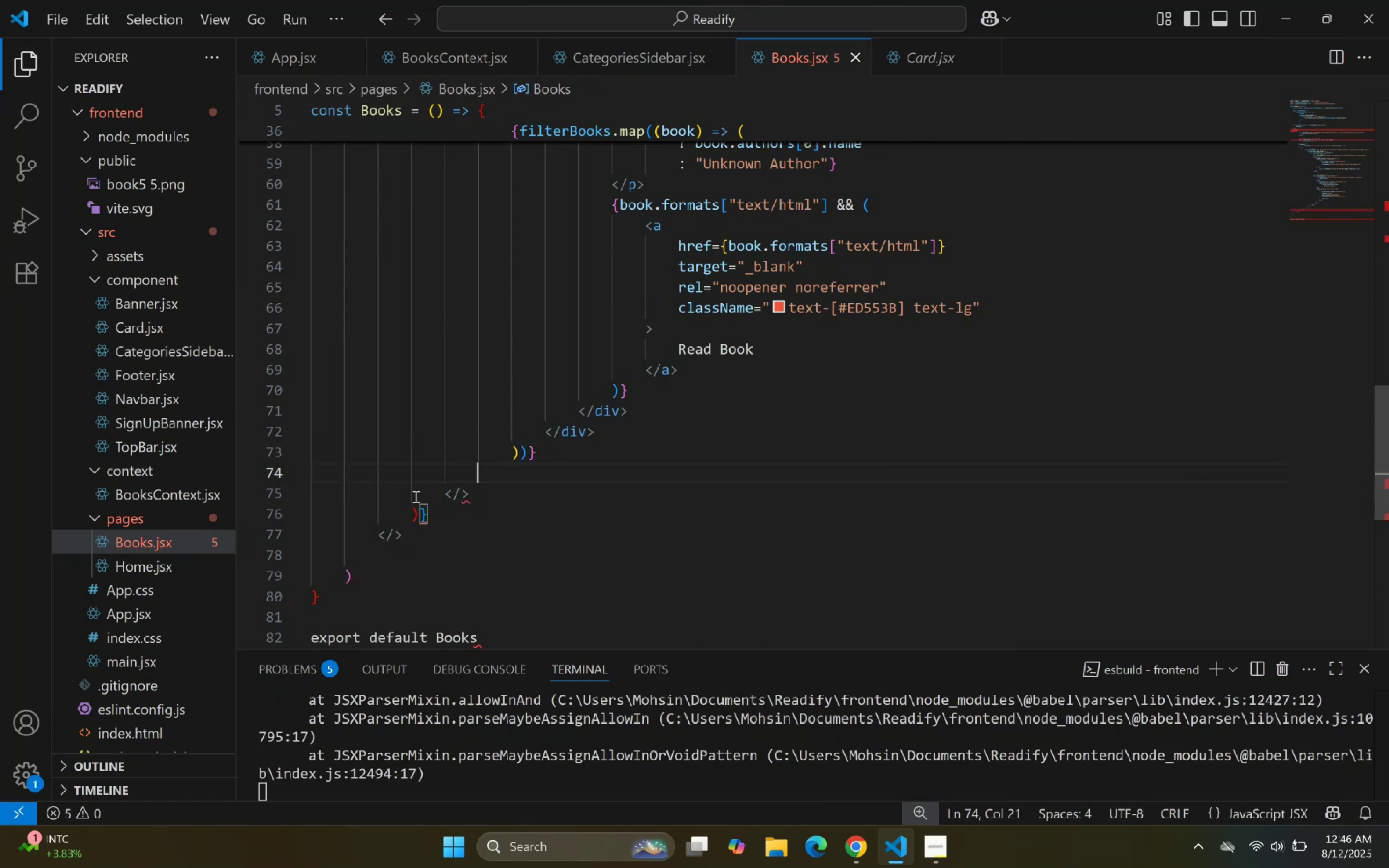 
key(Control+Z)
 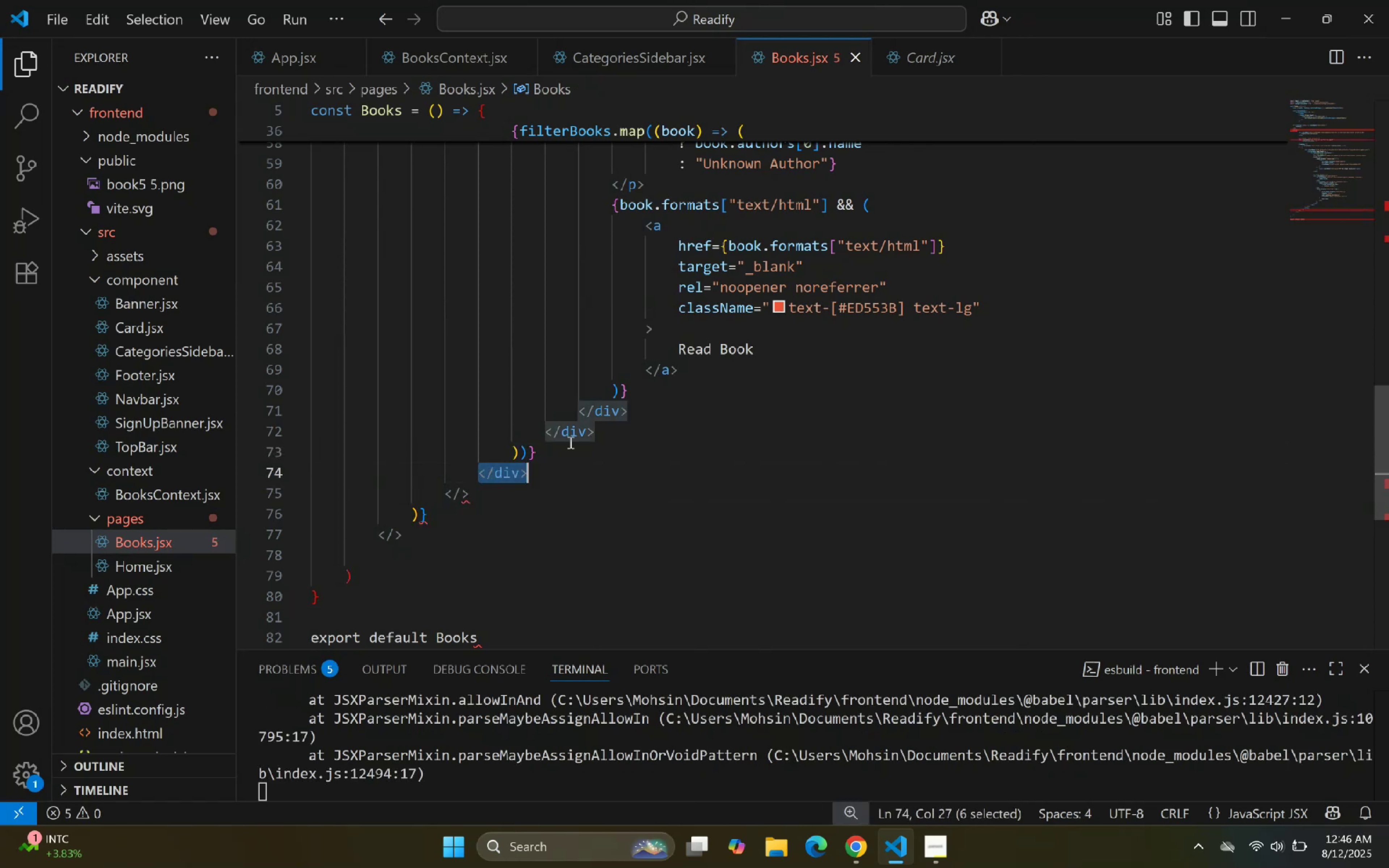 
left_click_drag(start_coordinate=[612, 431], to_coordinate=[612, 435])
 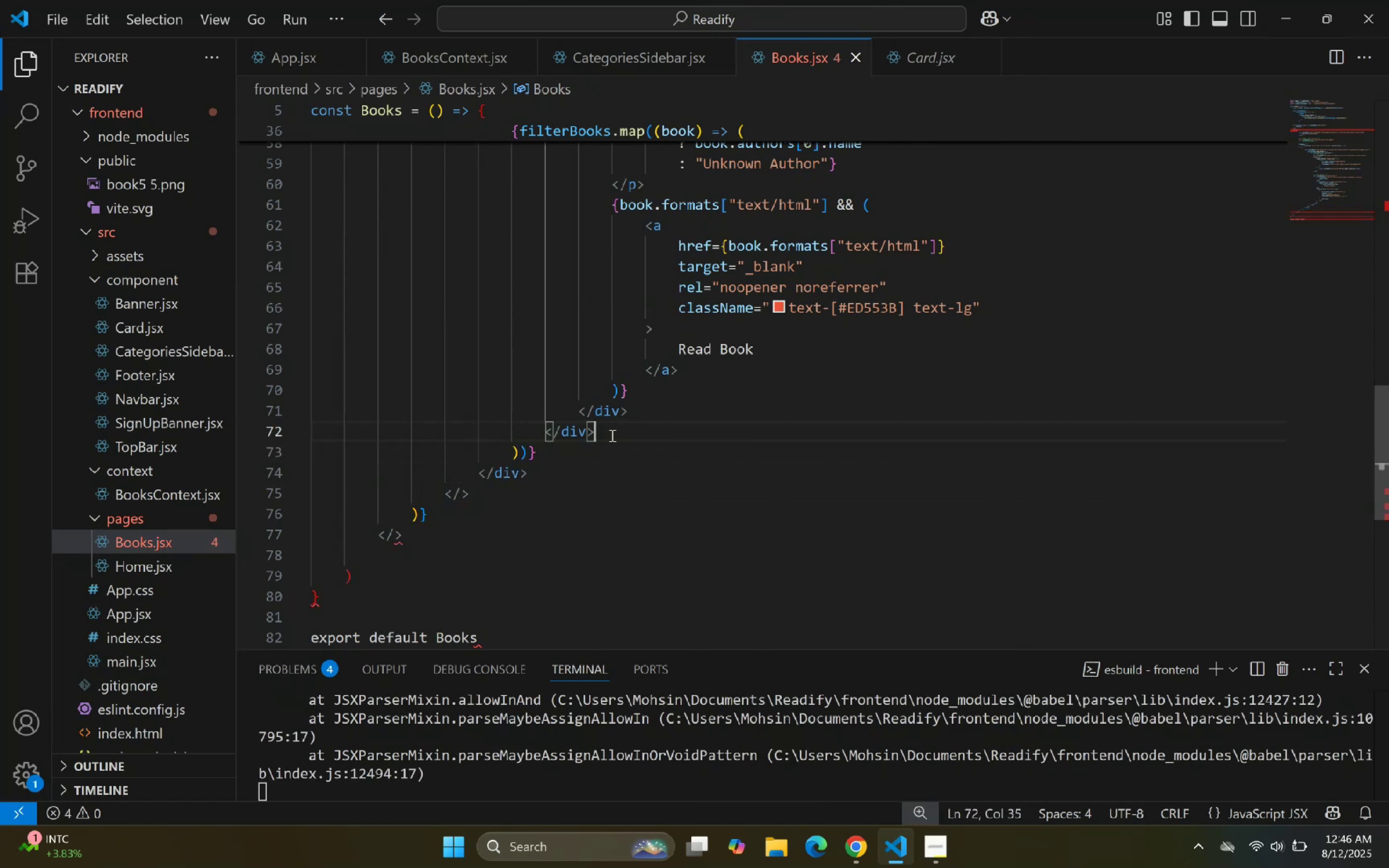 
left_click_drag(start_coordinate=[609, 437], to_coordinate=[544, 433])
 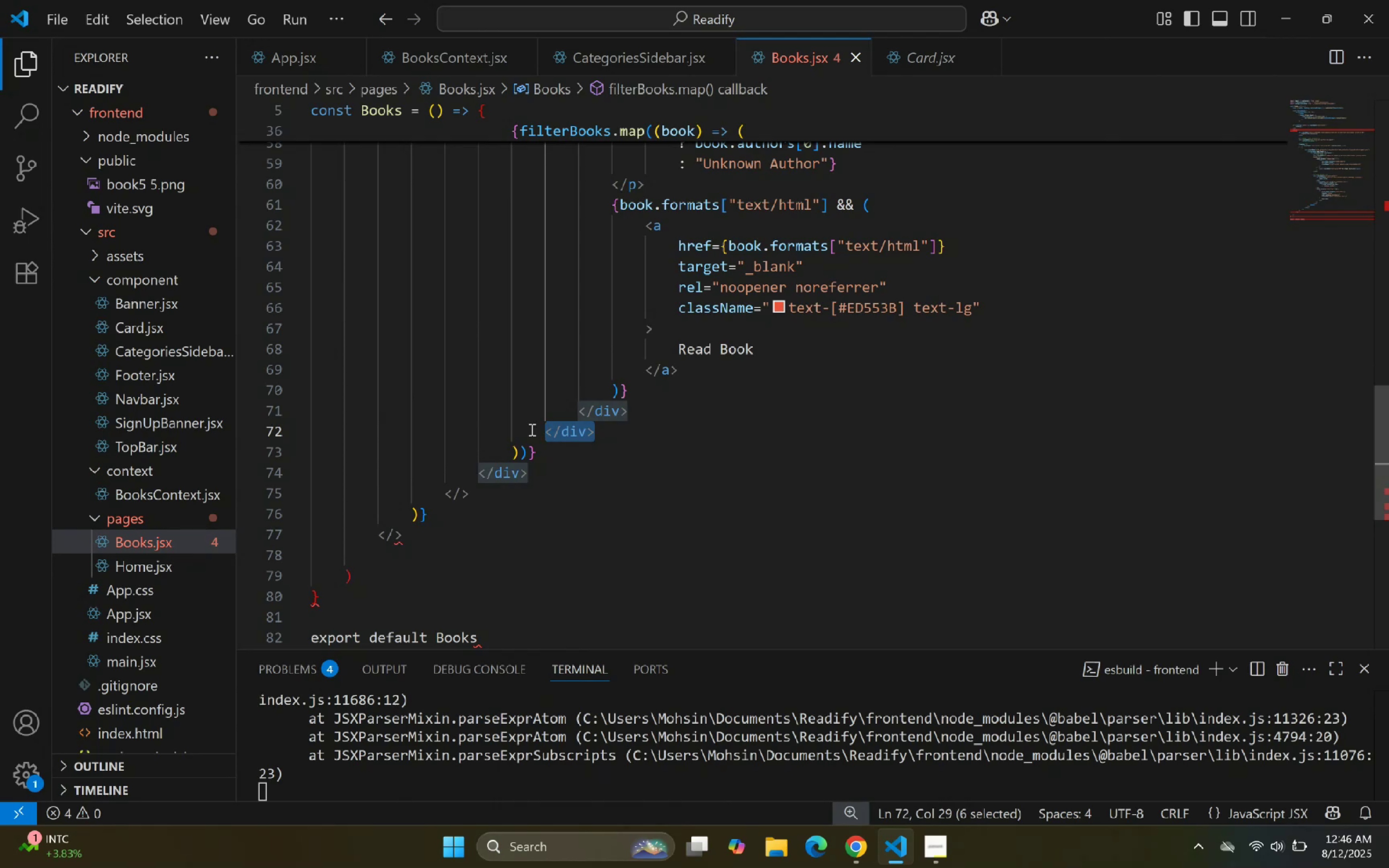 
key(Backspace)
 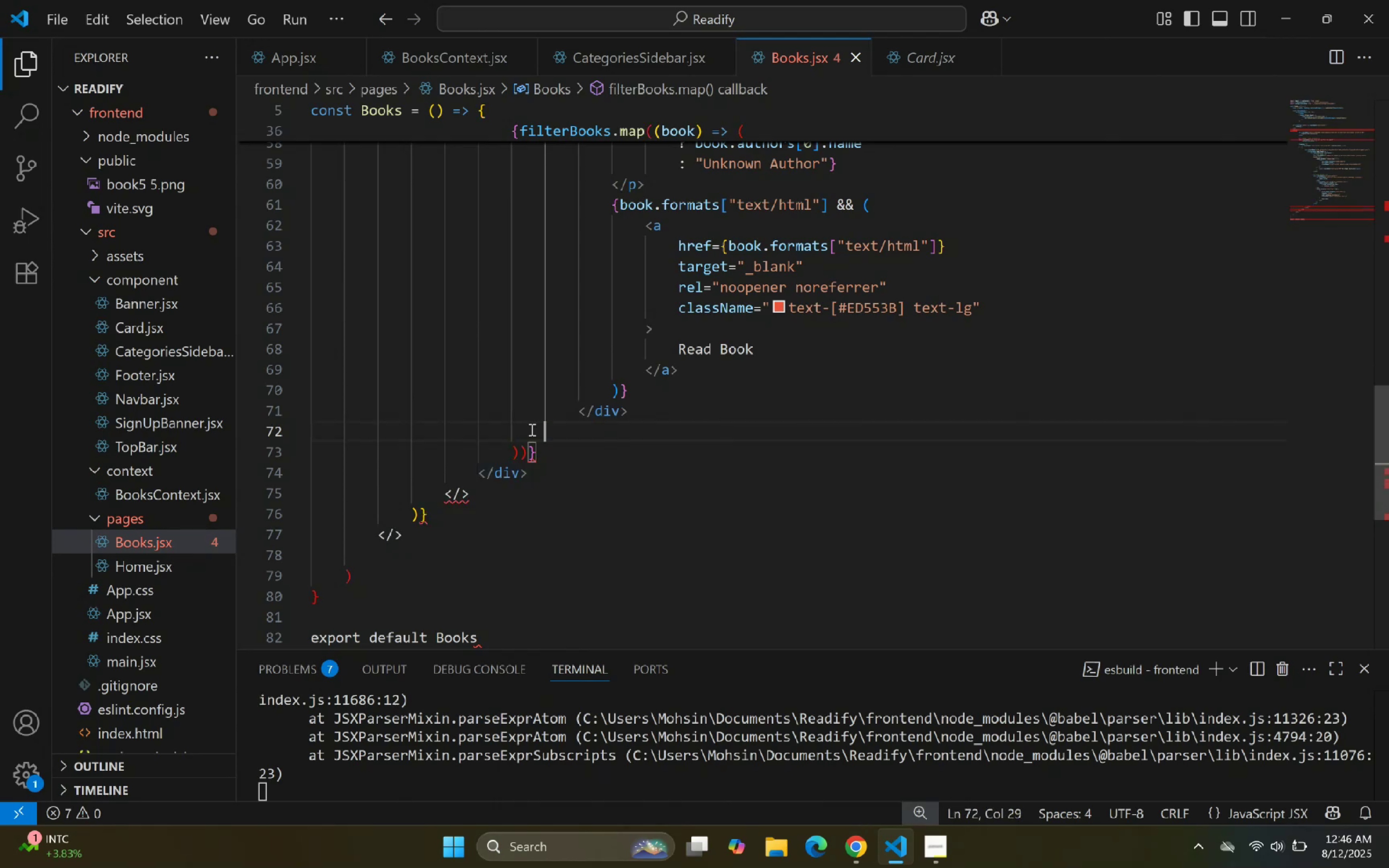 
key(Control+Z)
 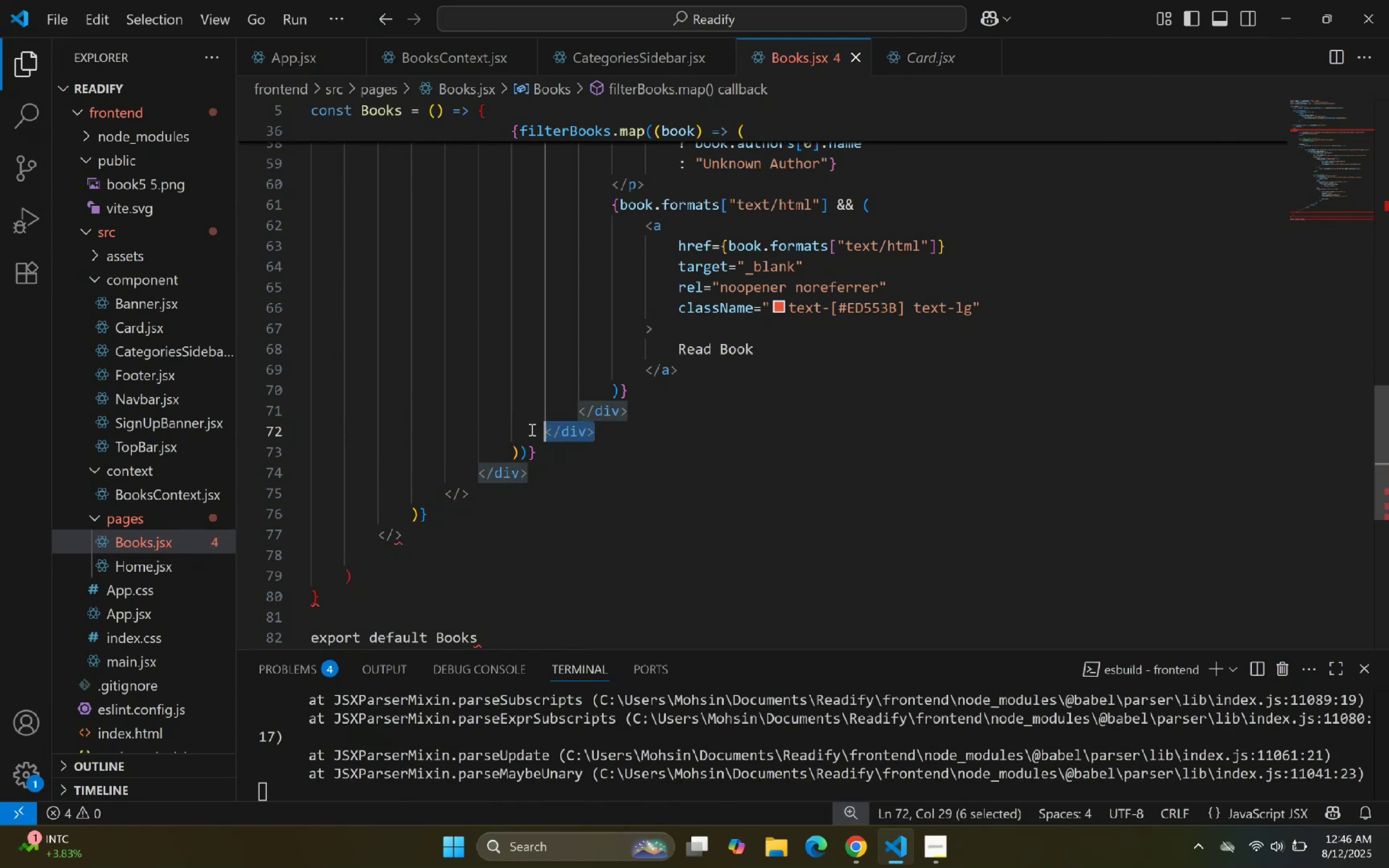 
scroll: coordinate [380, 338], scroll_direction: up, amount: 20.0
 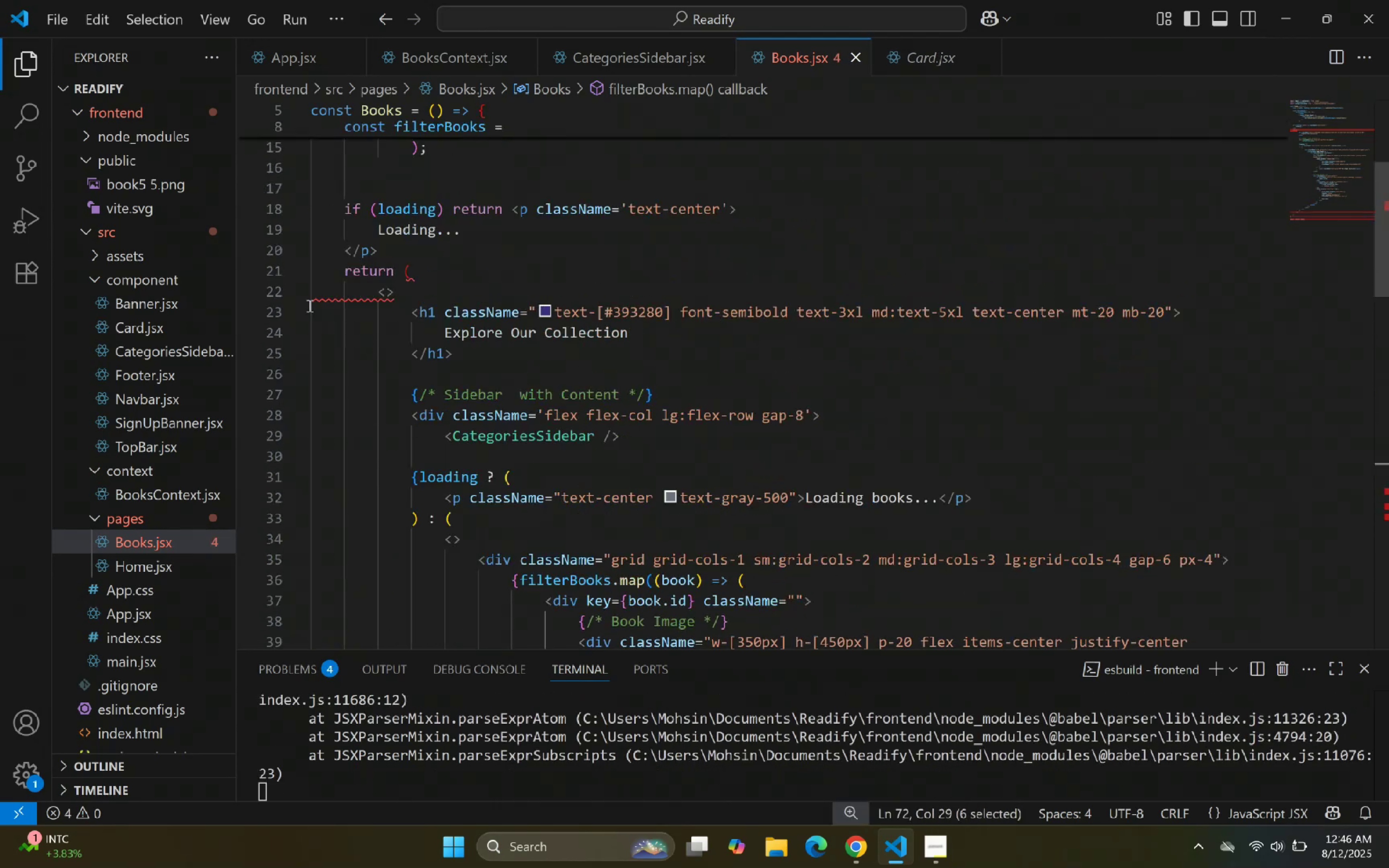 
left_click([300, 292])
 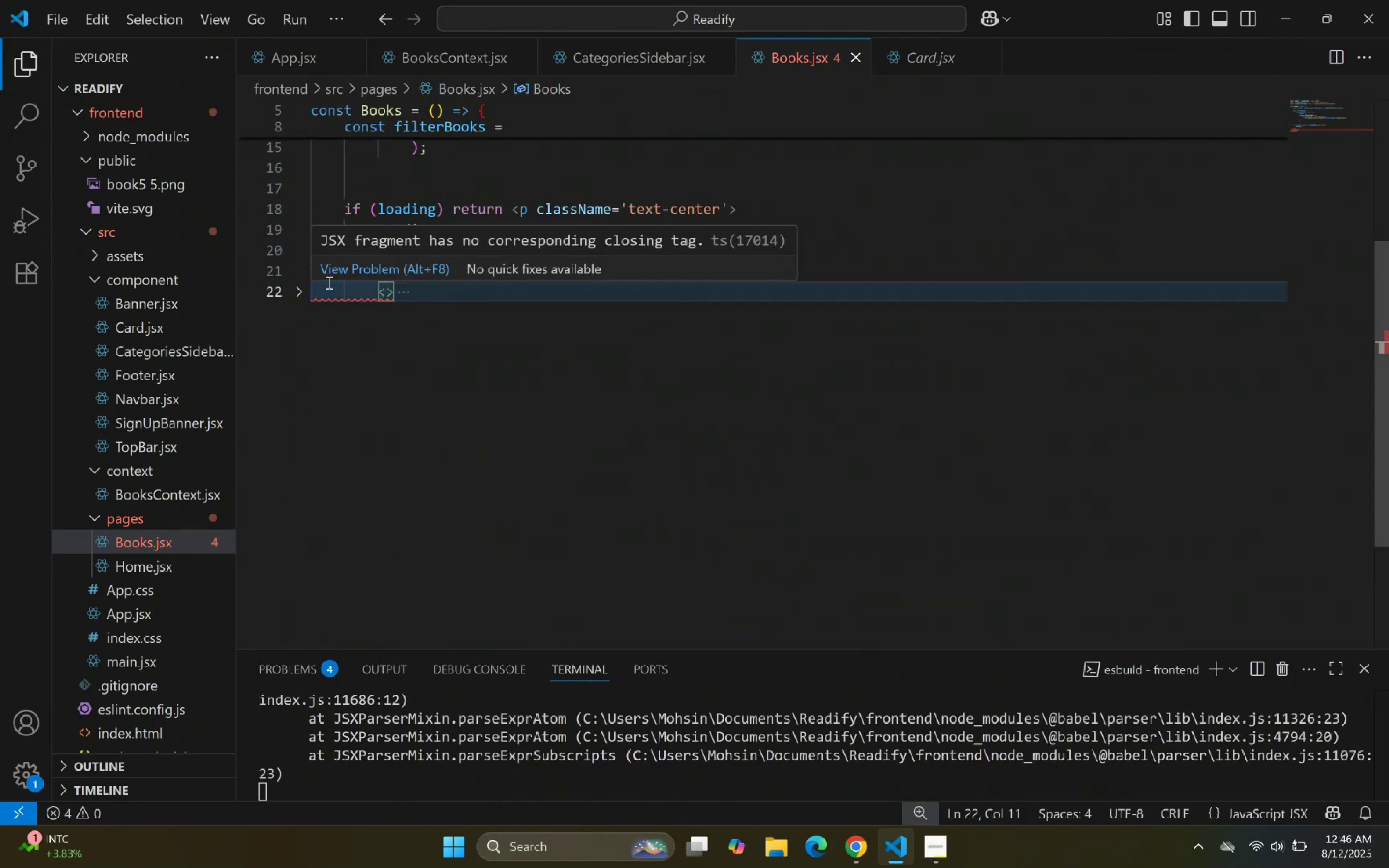 
left_click_drag(start_coordinate=[381, 295], to_coordinate=[422, 299])
 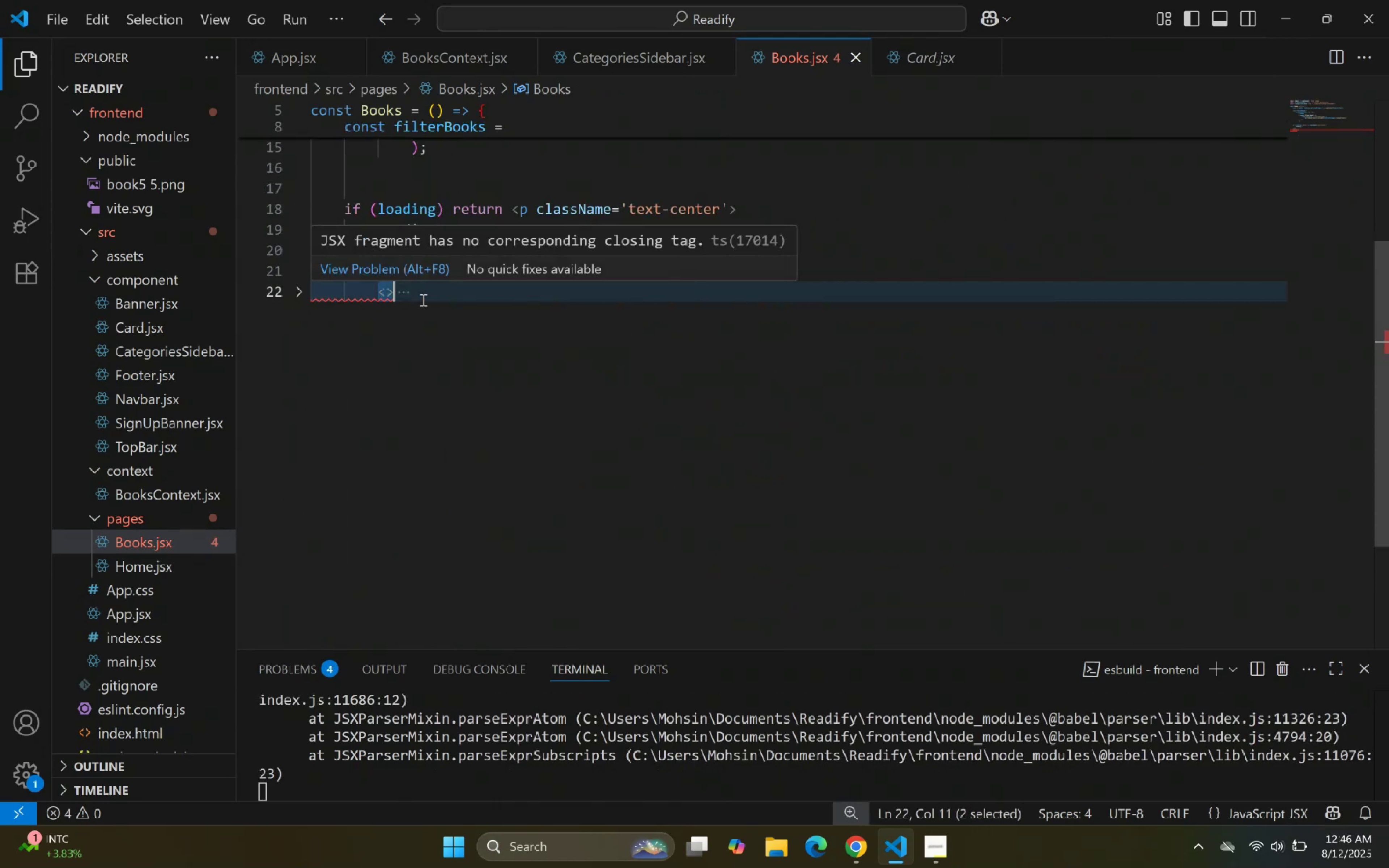 
key(Control+C)
 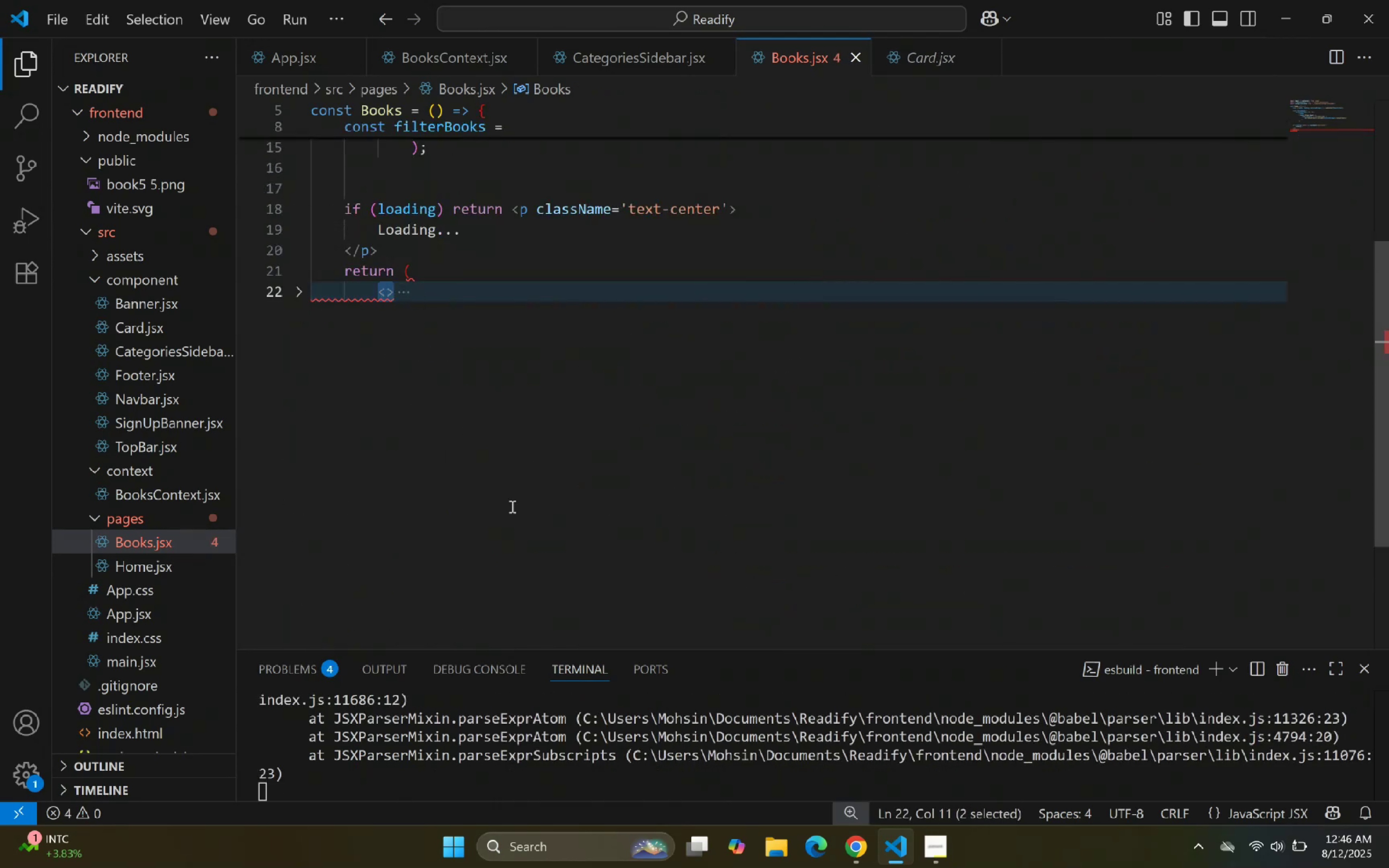 
key(Control+C)
 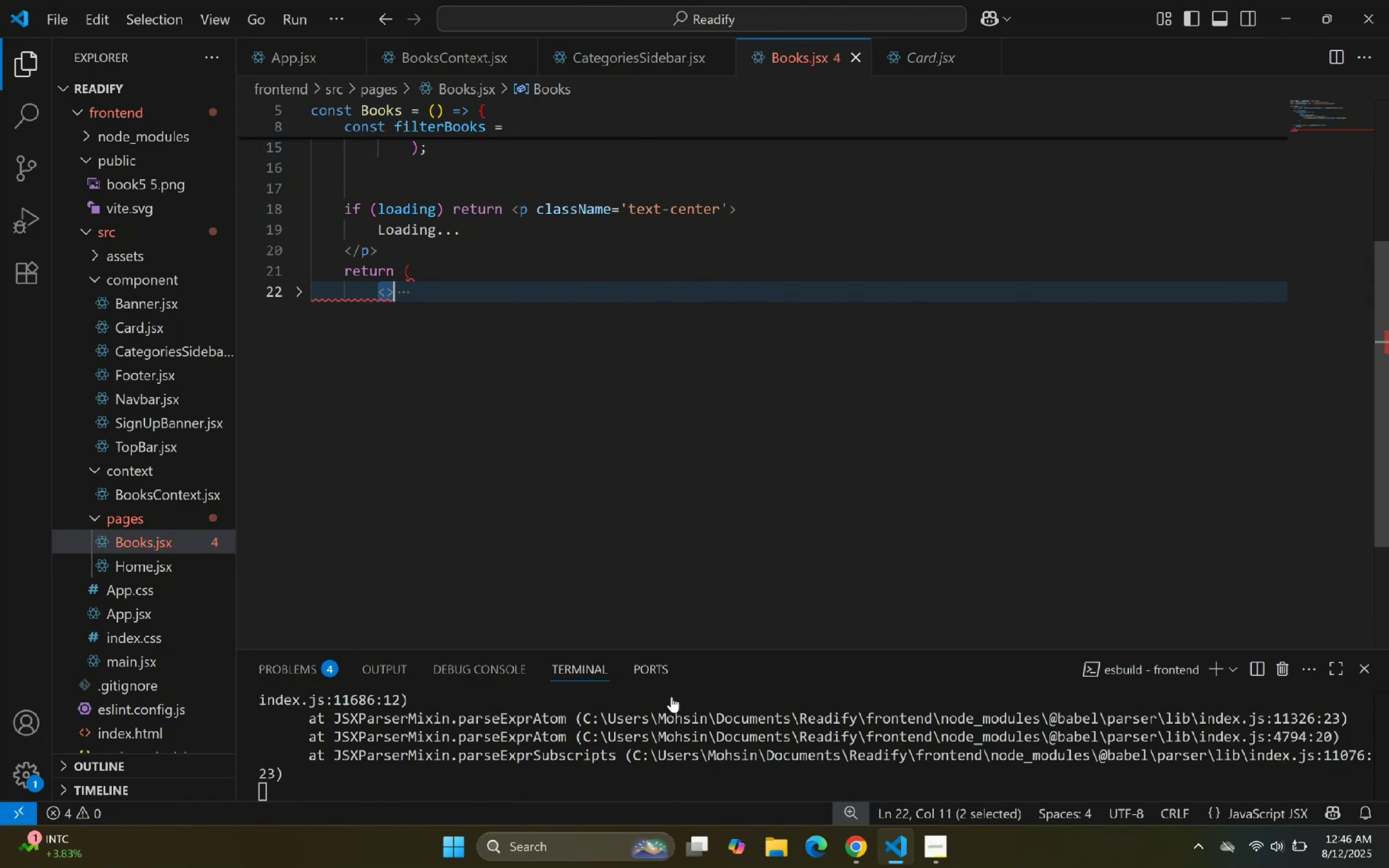 
key(Control+C)
 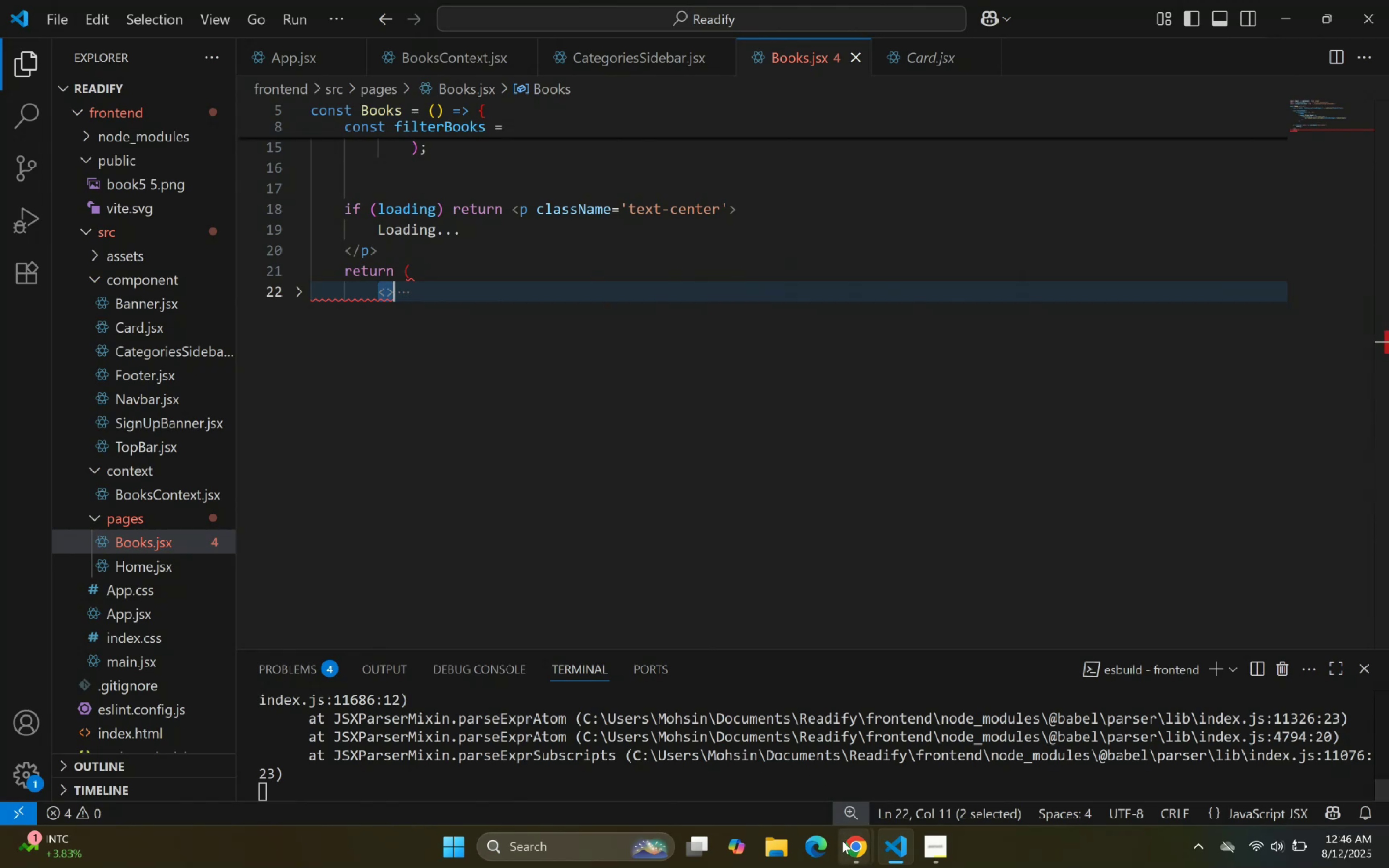 
left_click_drag(start_coordinate=[803, 785], to_coordinate=[801, 783])
 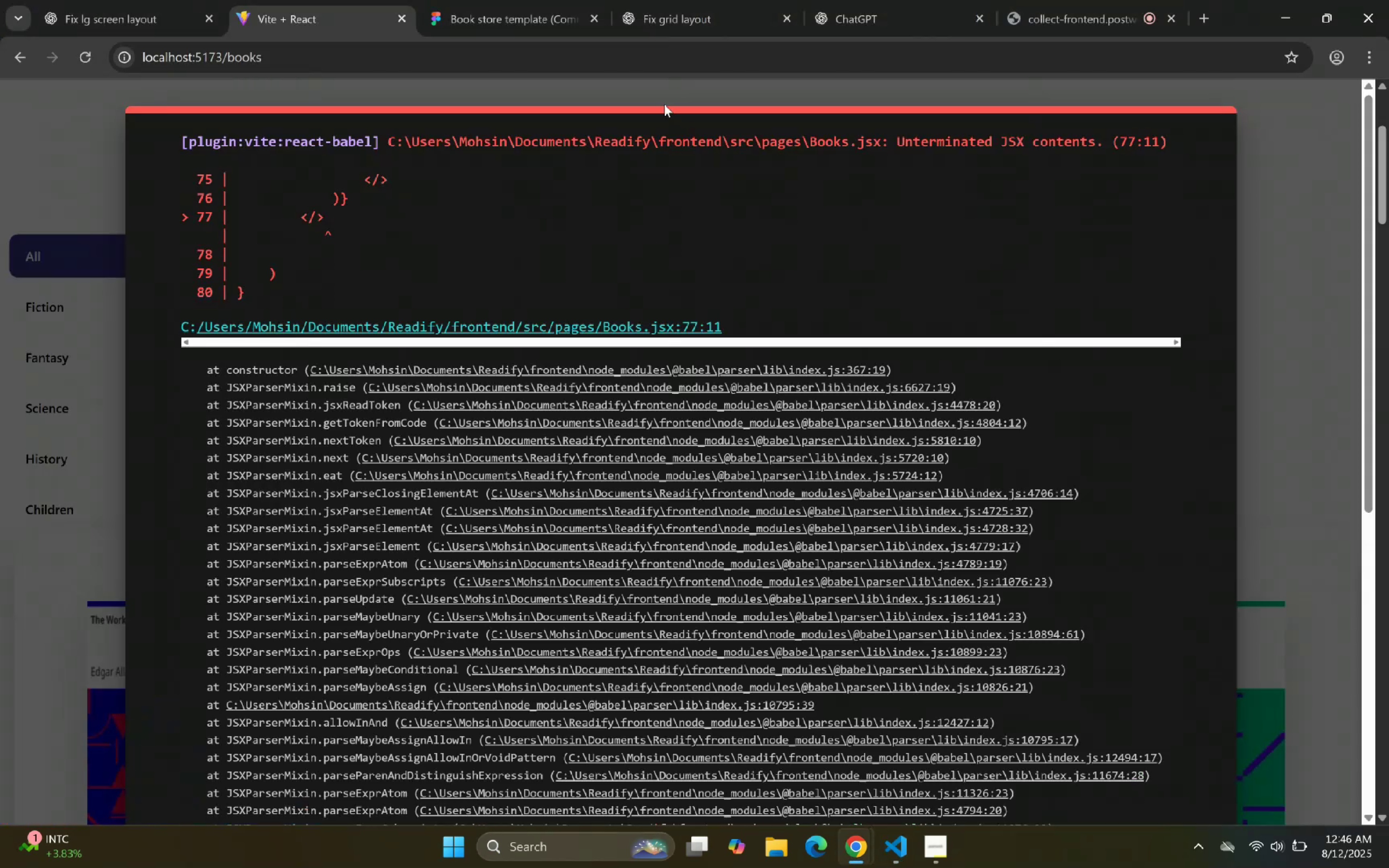 
left_click([646, 0])
 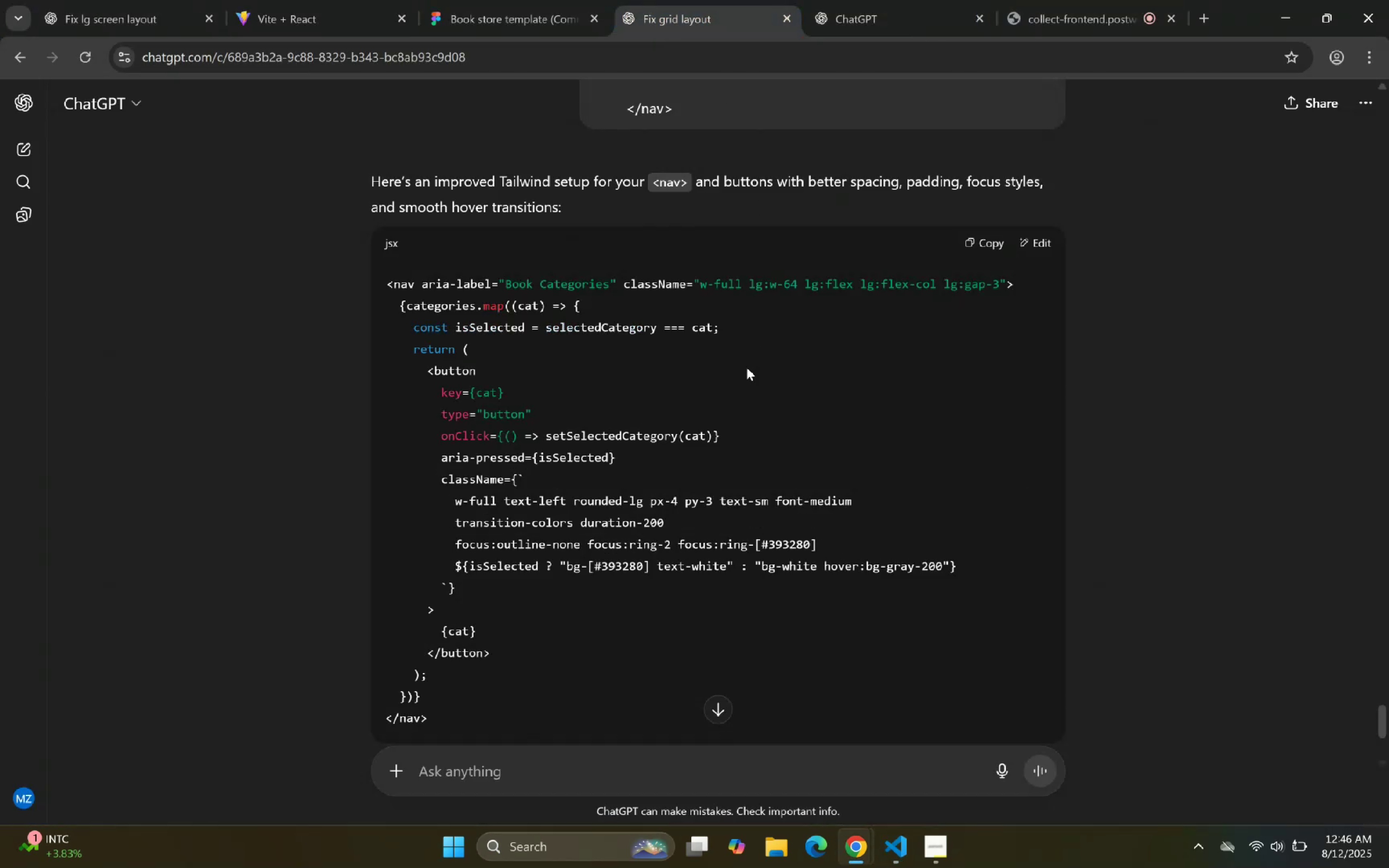 
scroll: coordinate [677, 469], scroll_direction: down, amount: 7.0
 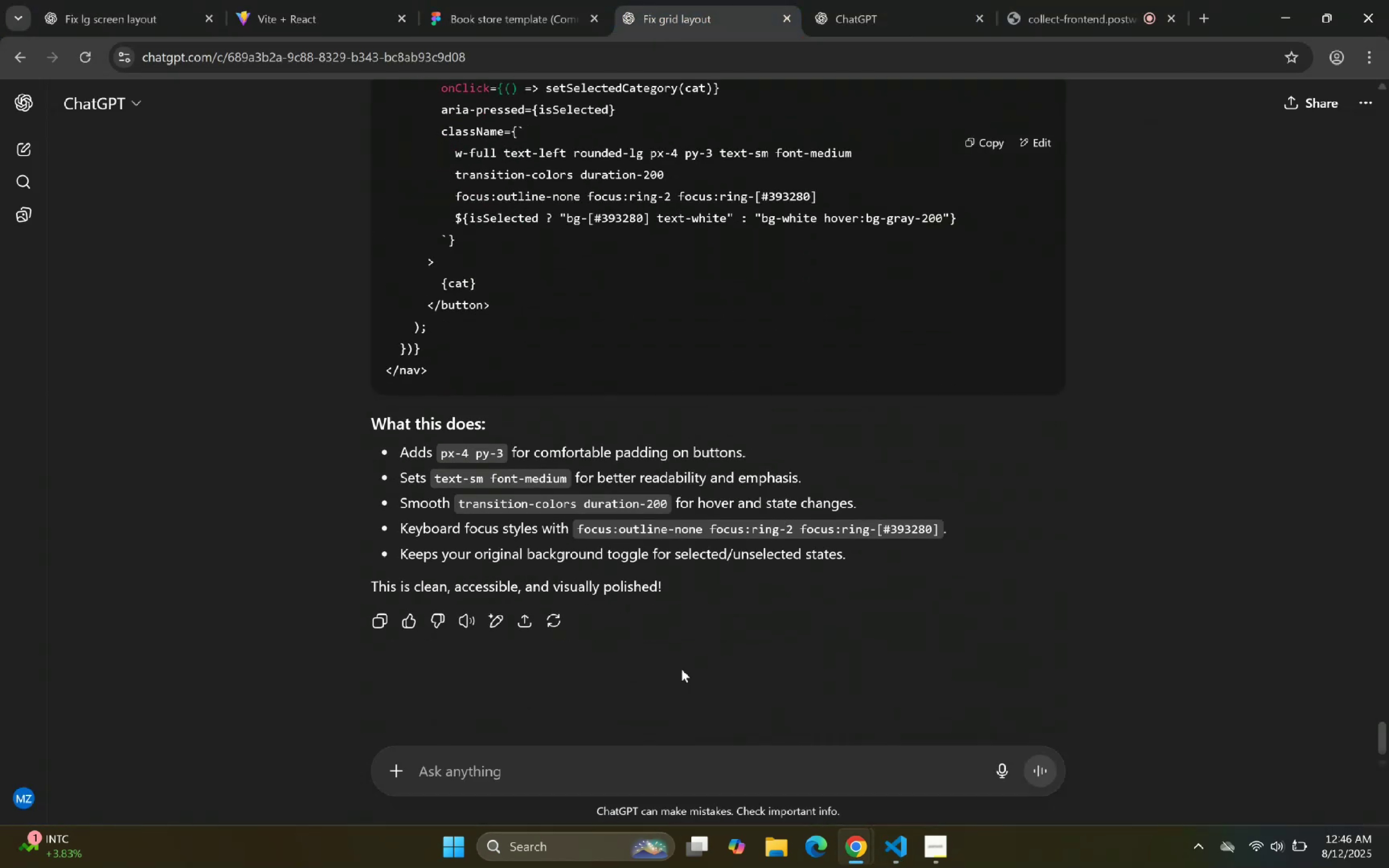 
left_click([631, 773])
 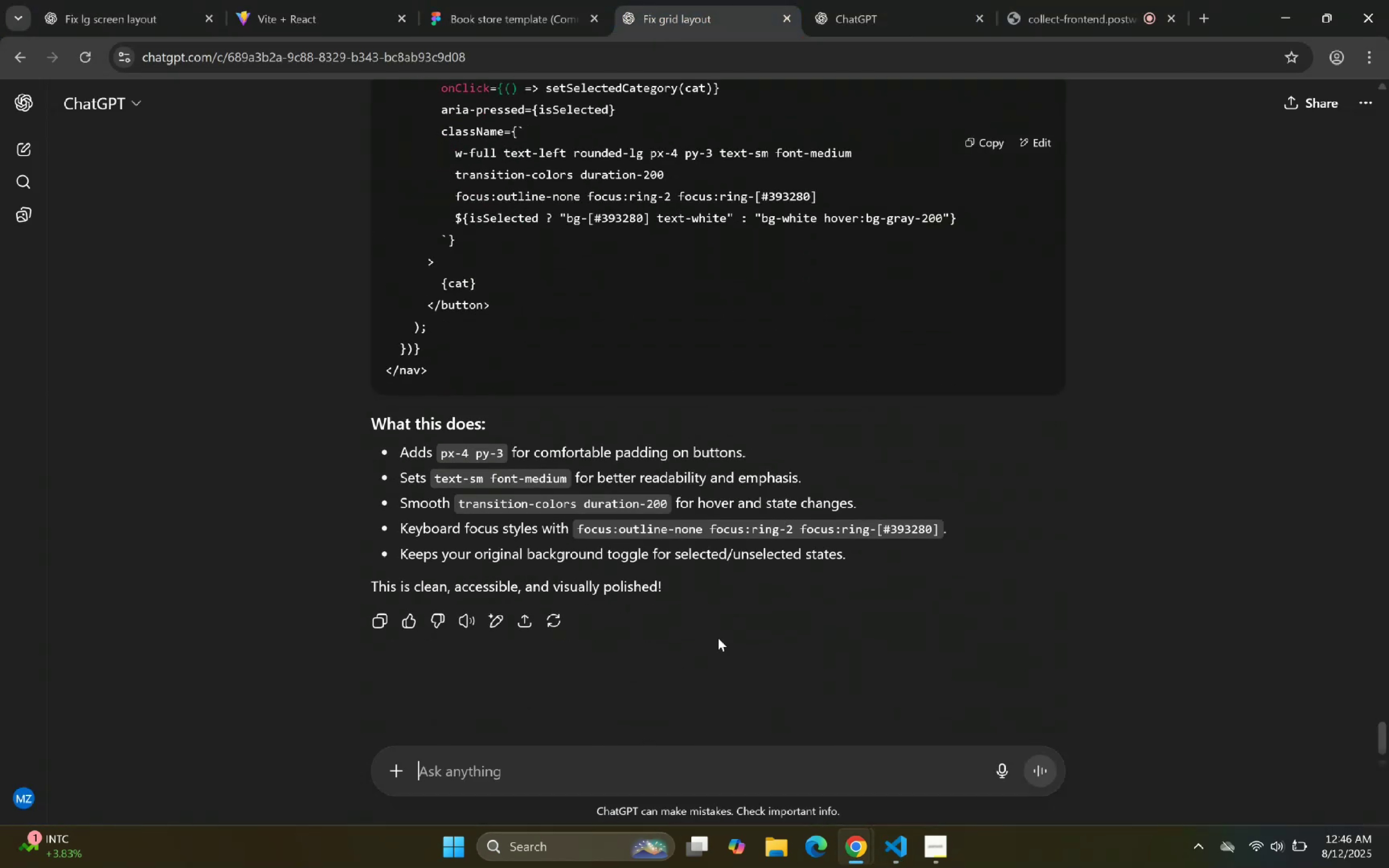 
type(Make it on the right side of the content and left side should be Categories:)
 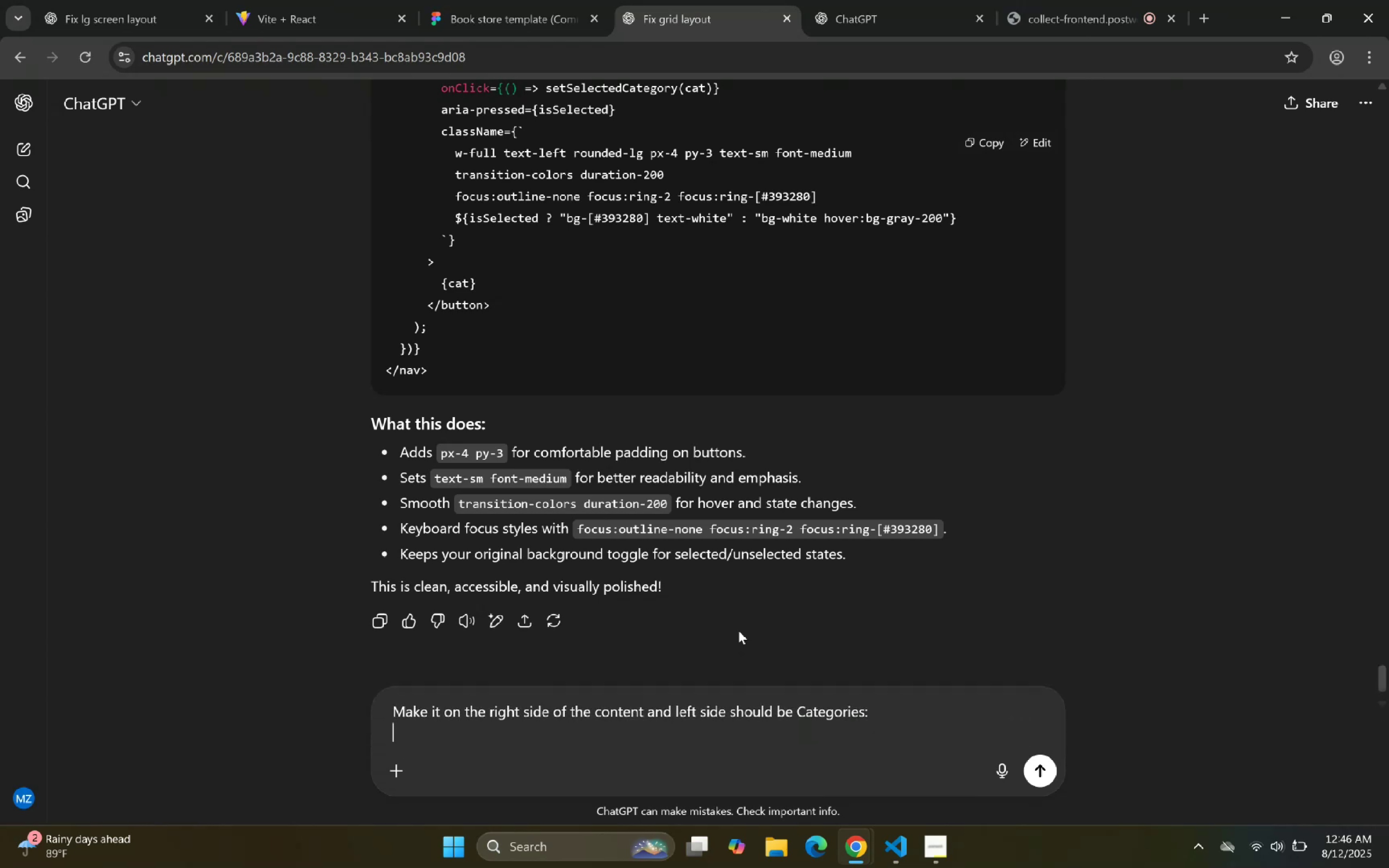 
key(Shift+Enter)
 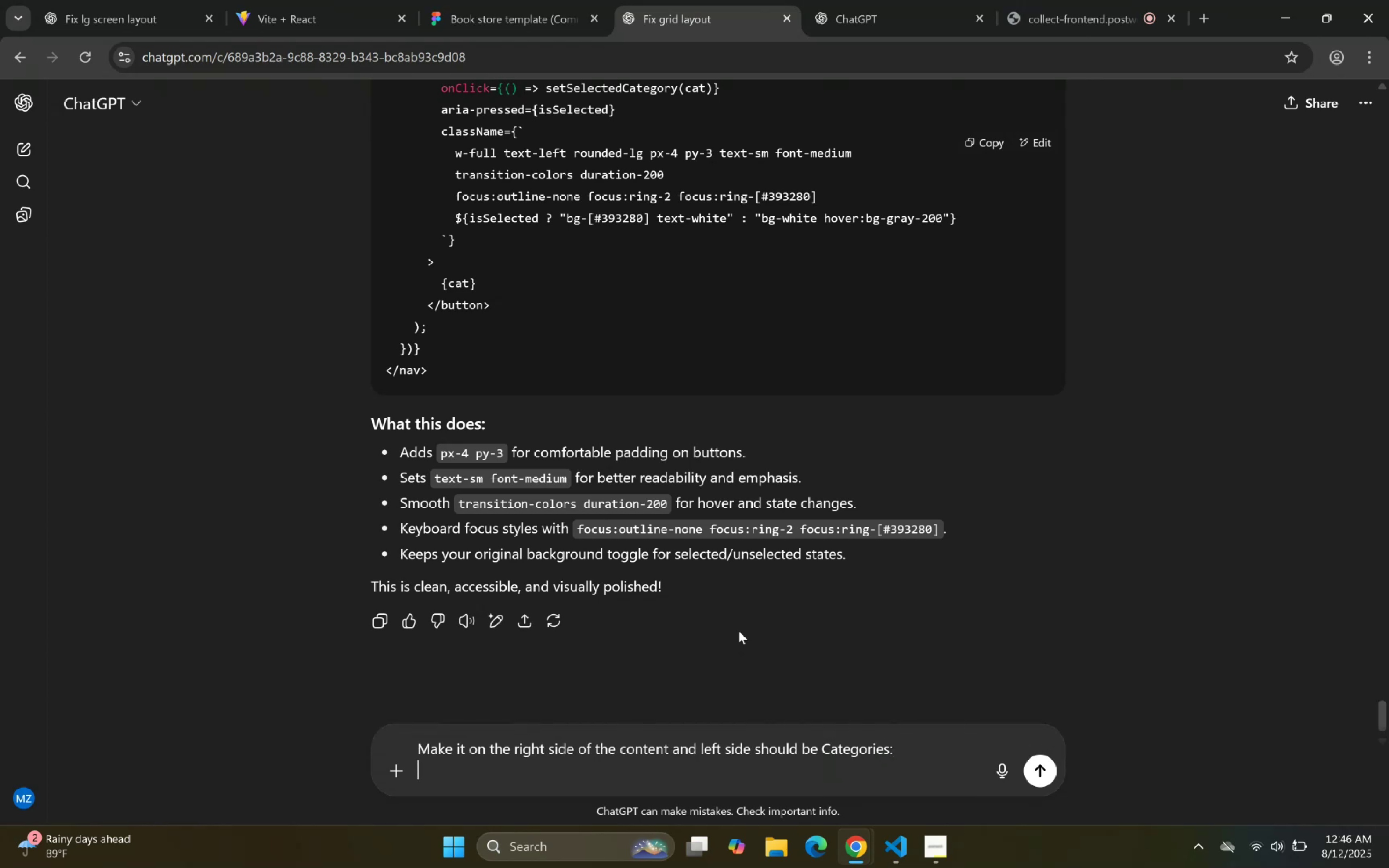 
key(Control+ControlLeft)
 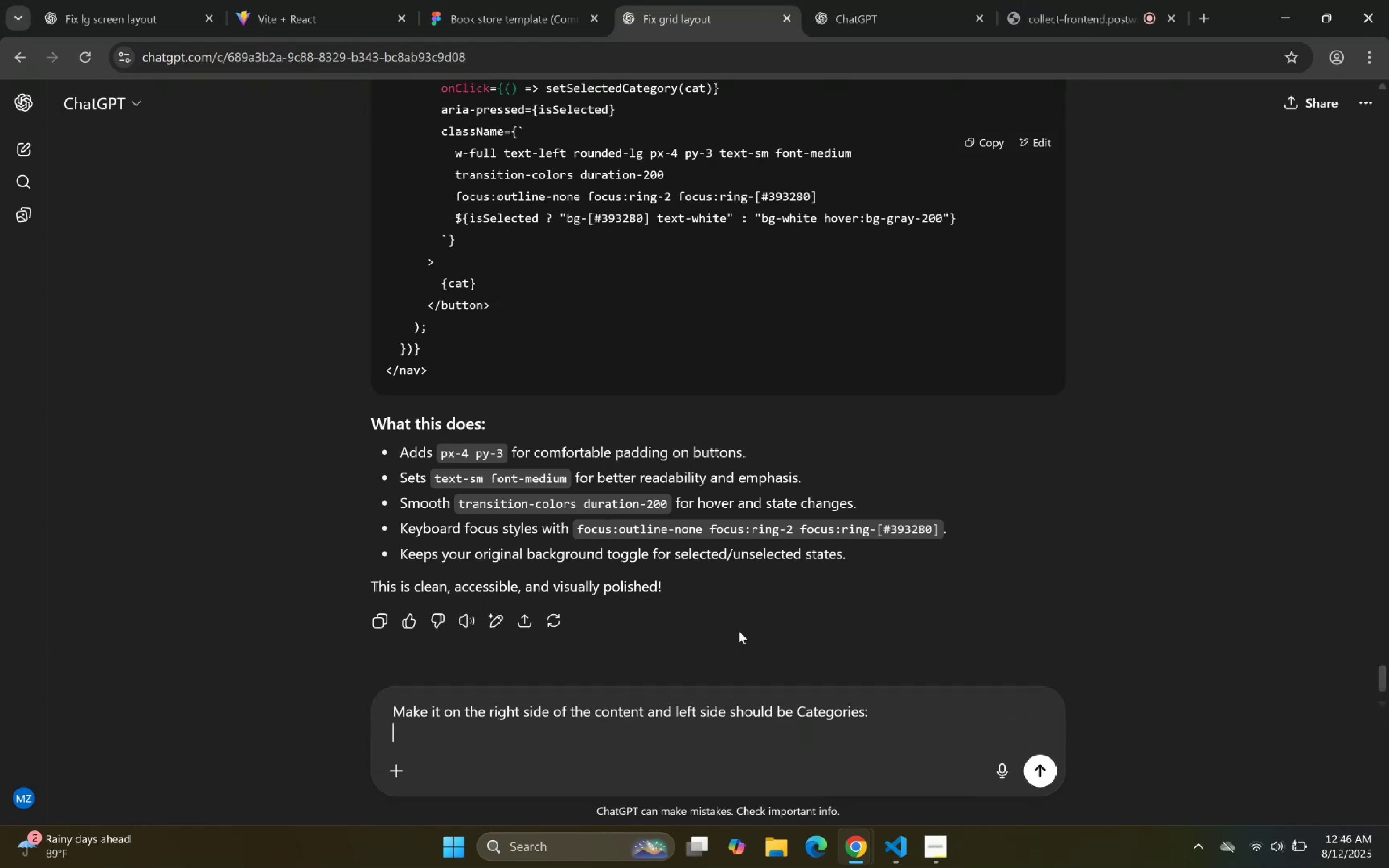 
key(Control+V)
 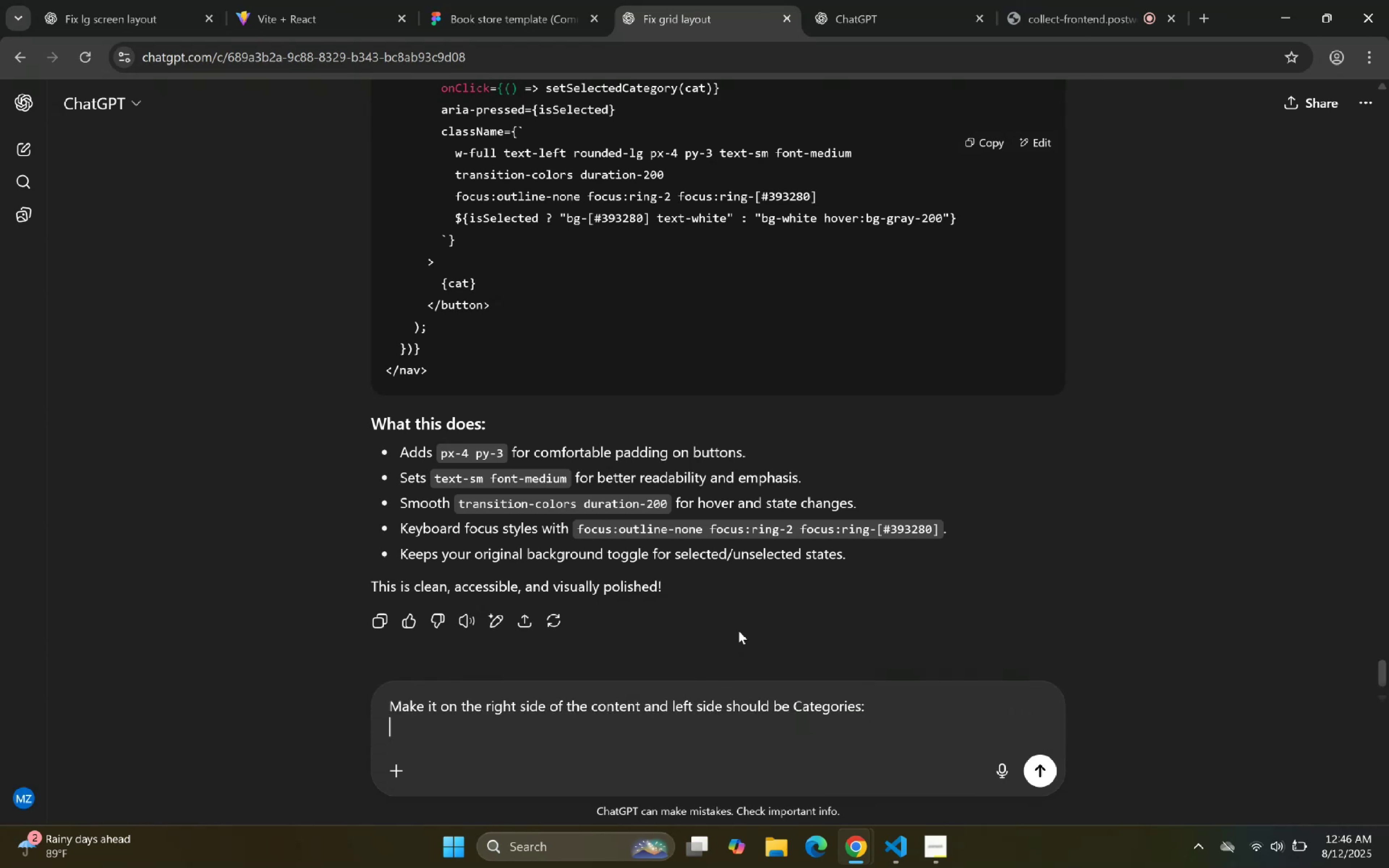 
key(Enter)
 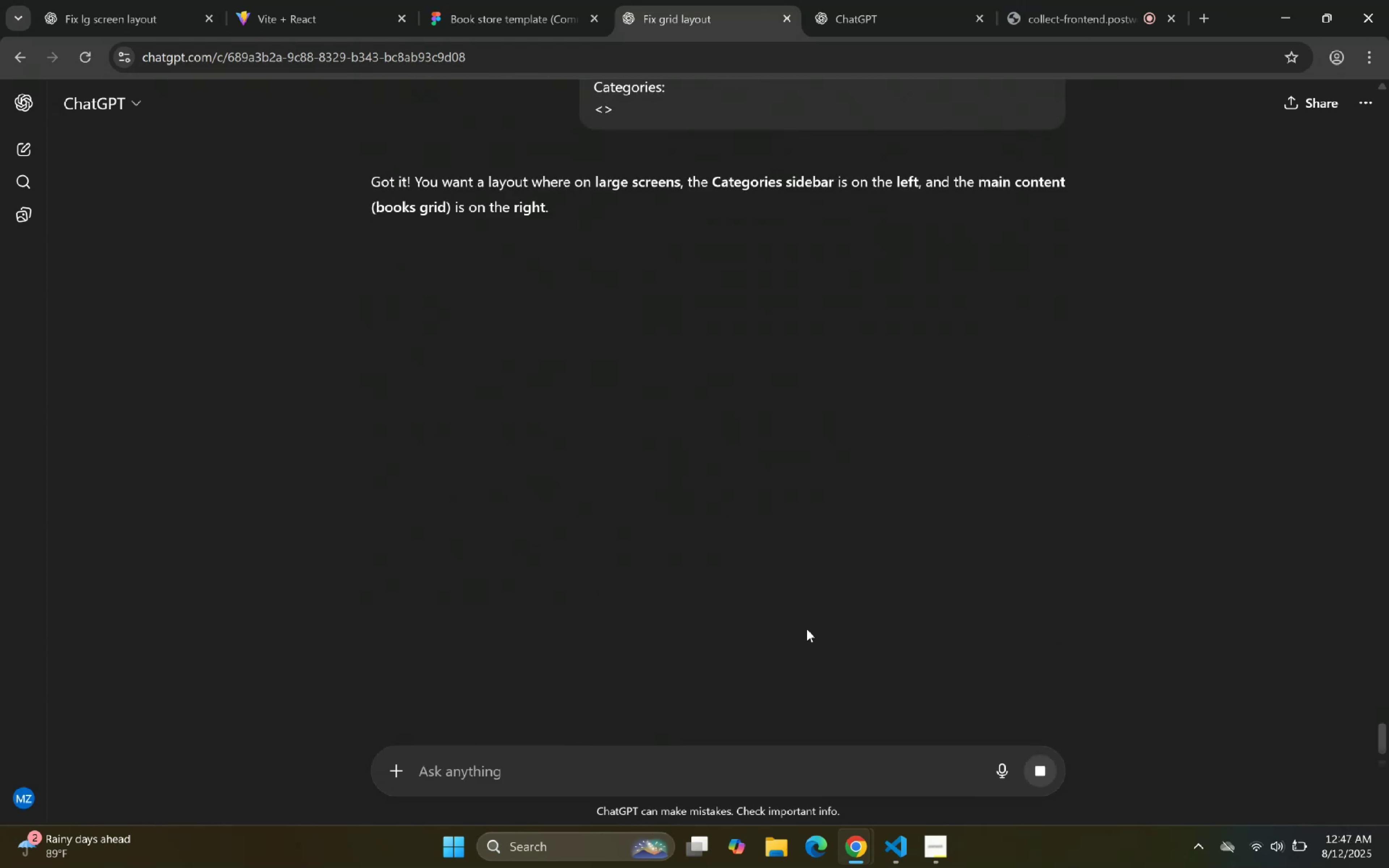 
left_click([1032, 770])
 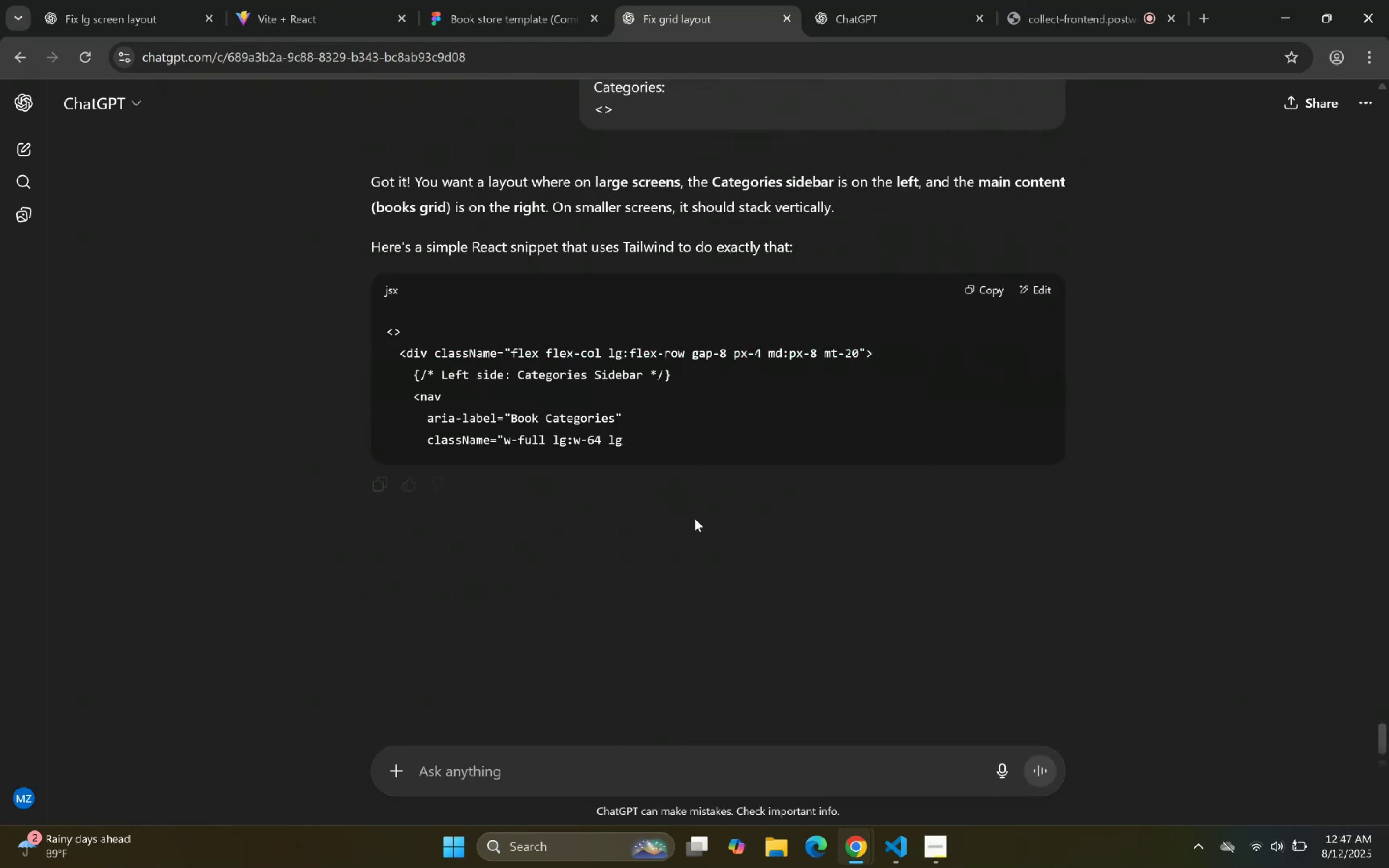 
scroll: coordinate [671, 461], scroll_direction: up, amount: 2.0
 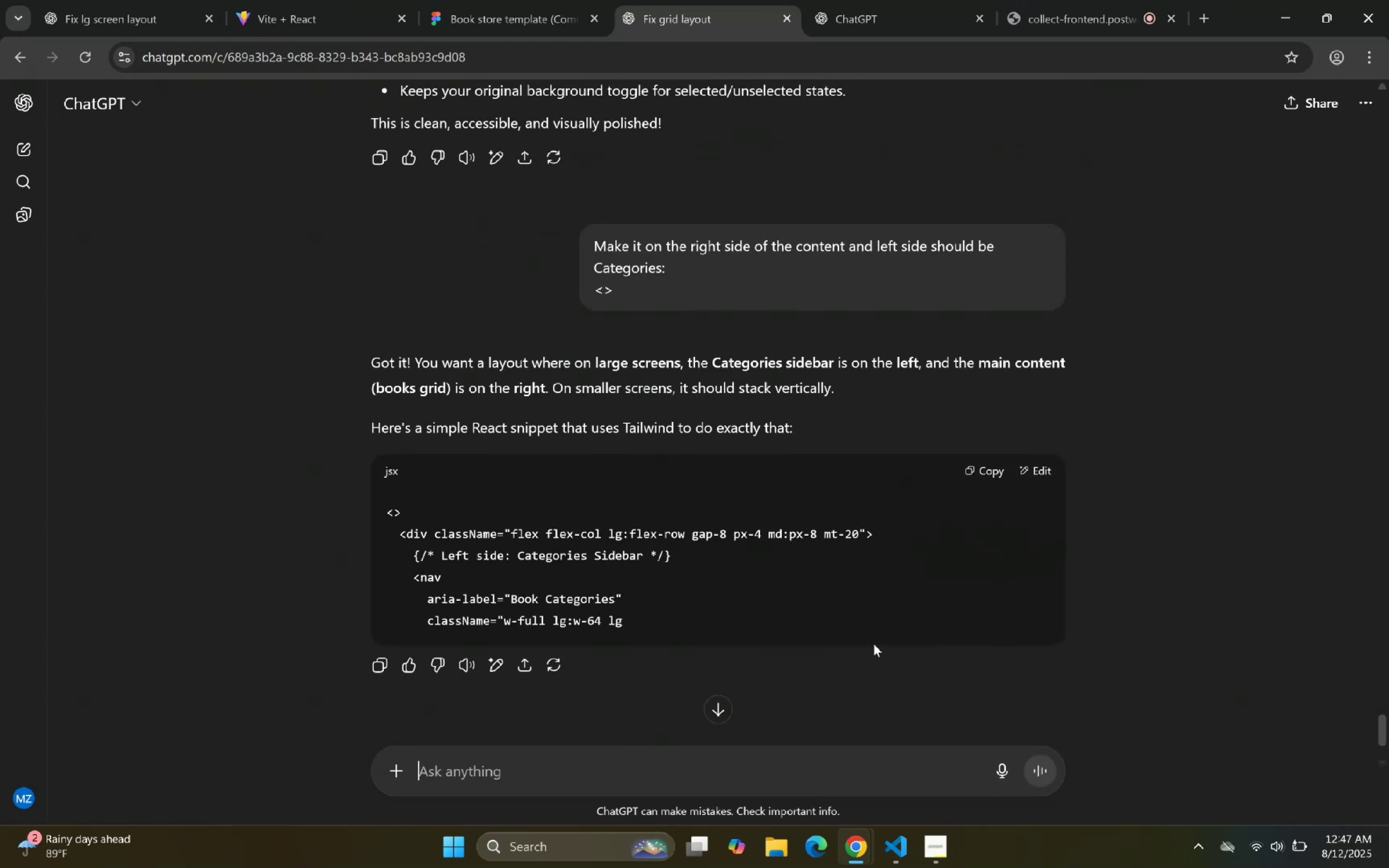 
left_click([891, 844])
 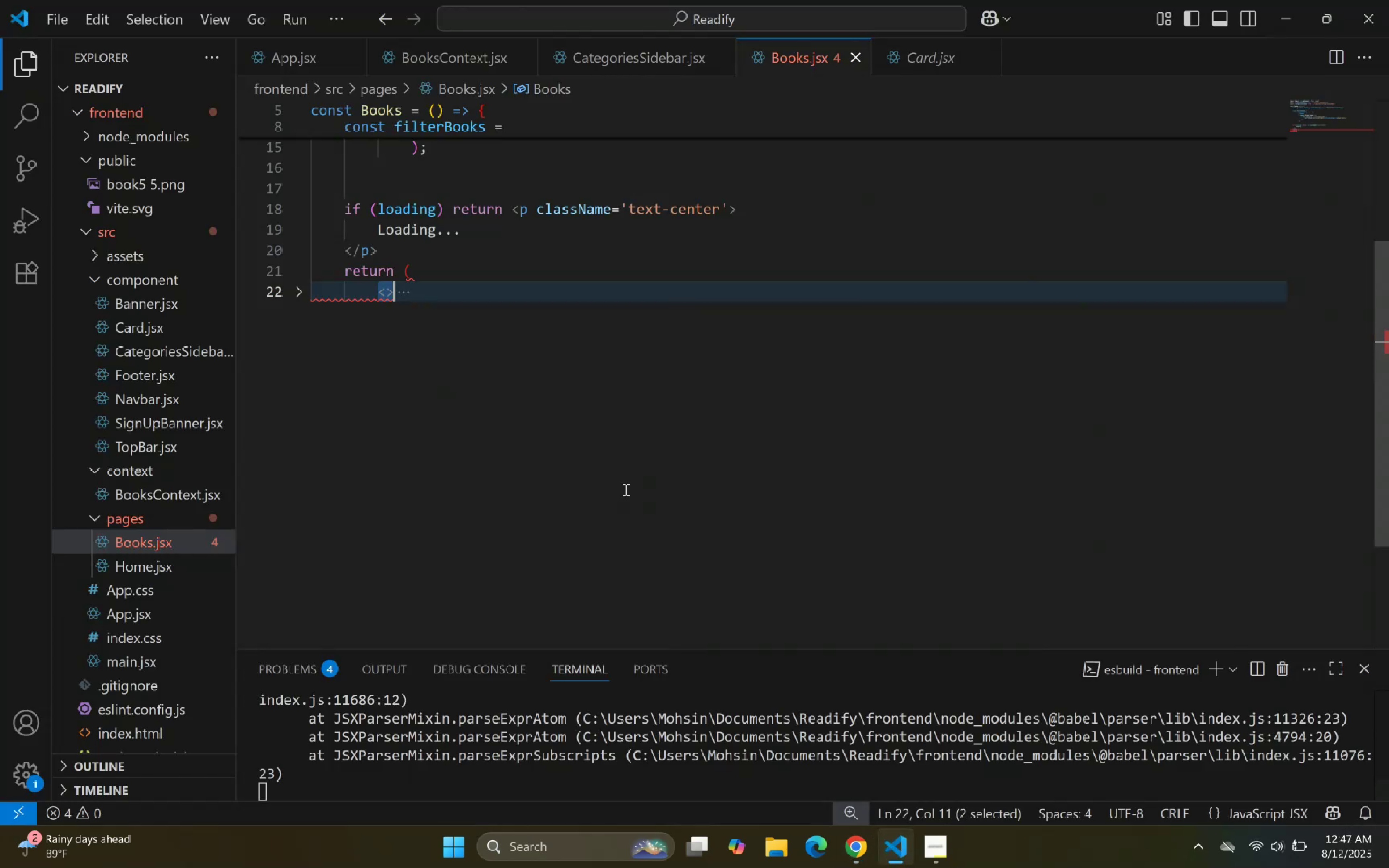 
scroll: coordinate [447, 276], scroll_direction: up, amount: 2.0
 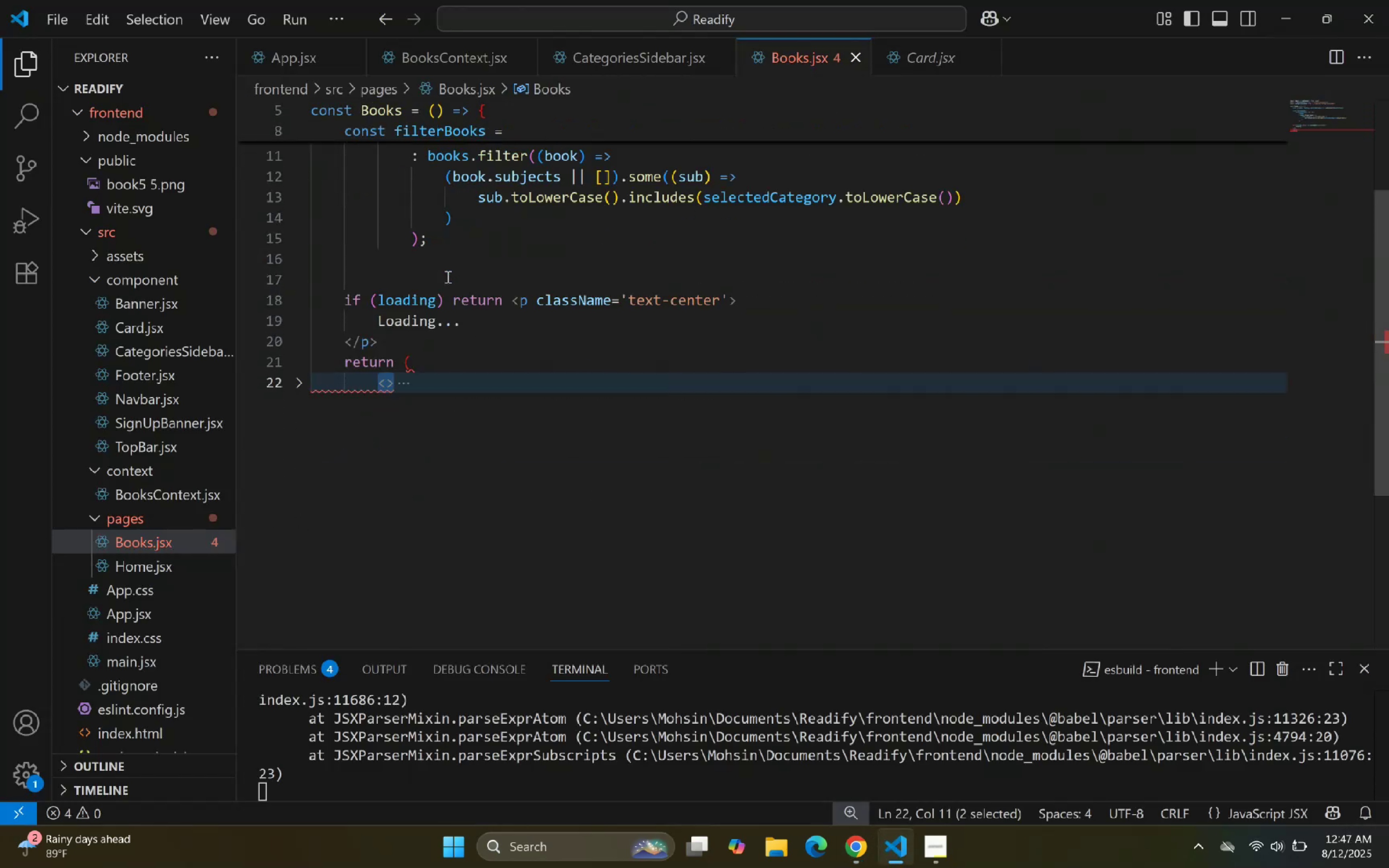 
key(Control+Z)
 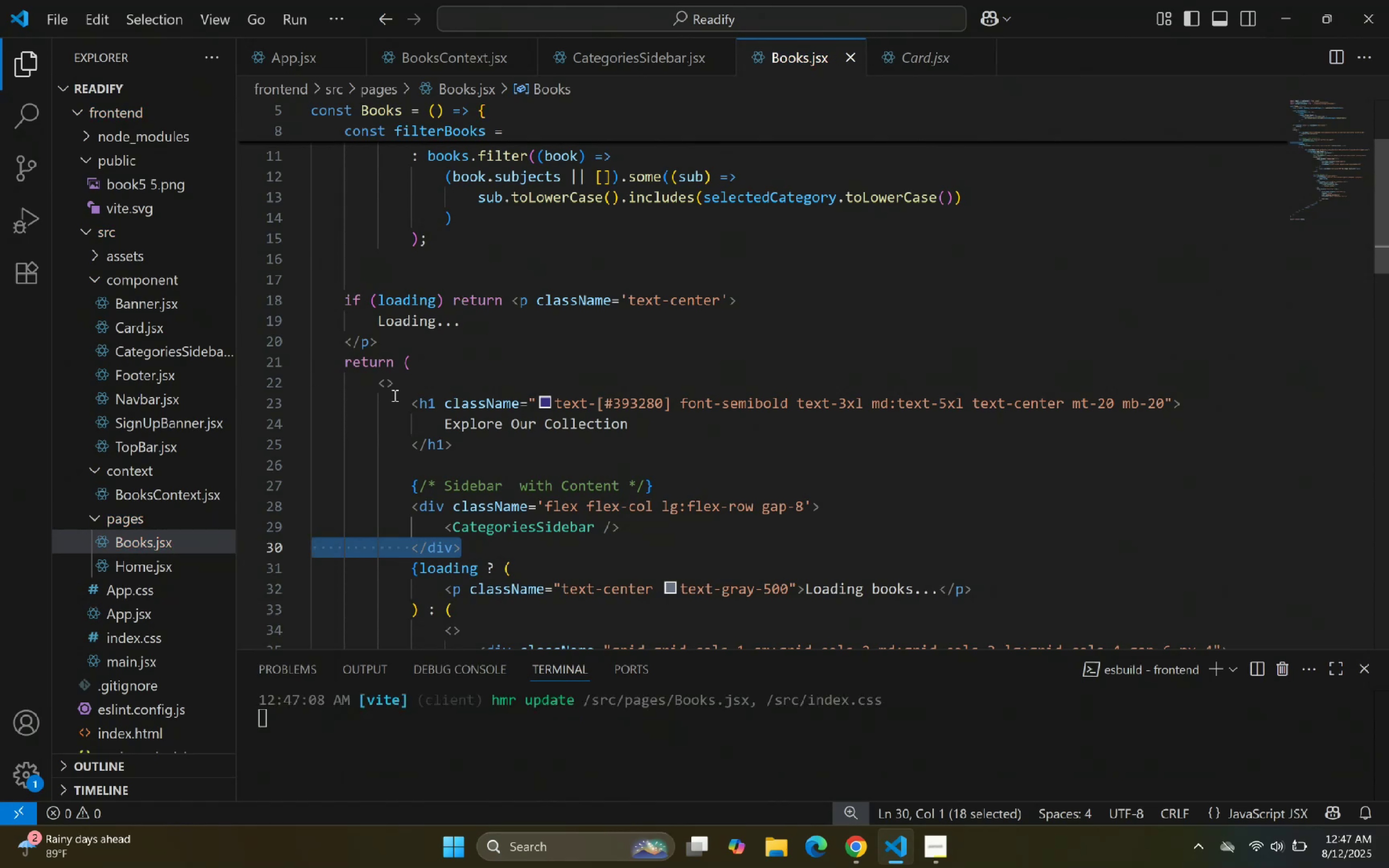 
left_click([295, 379])
 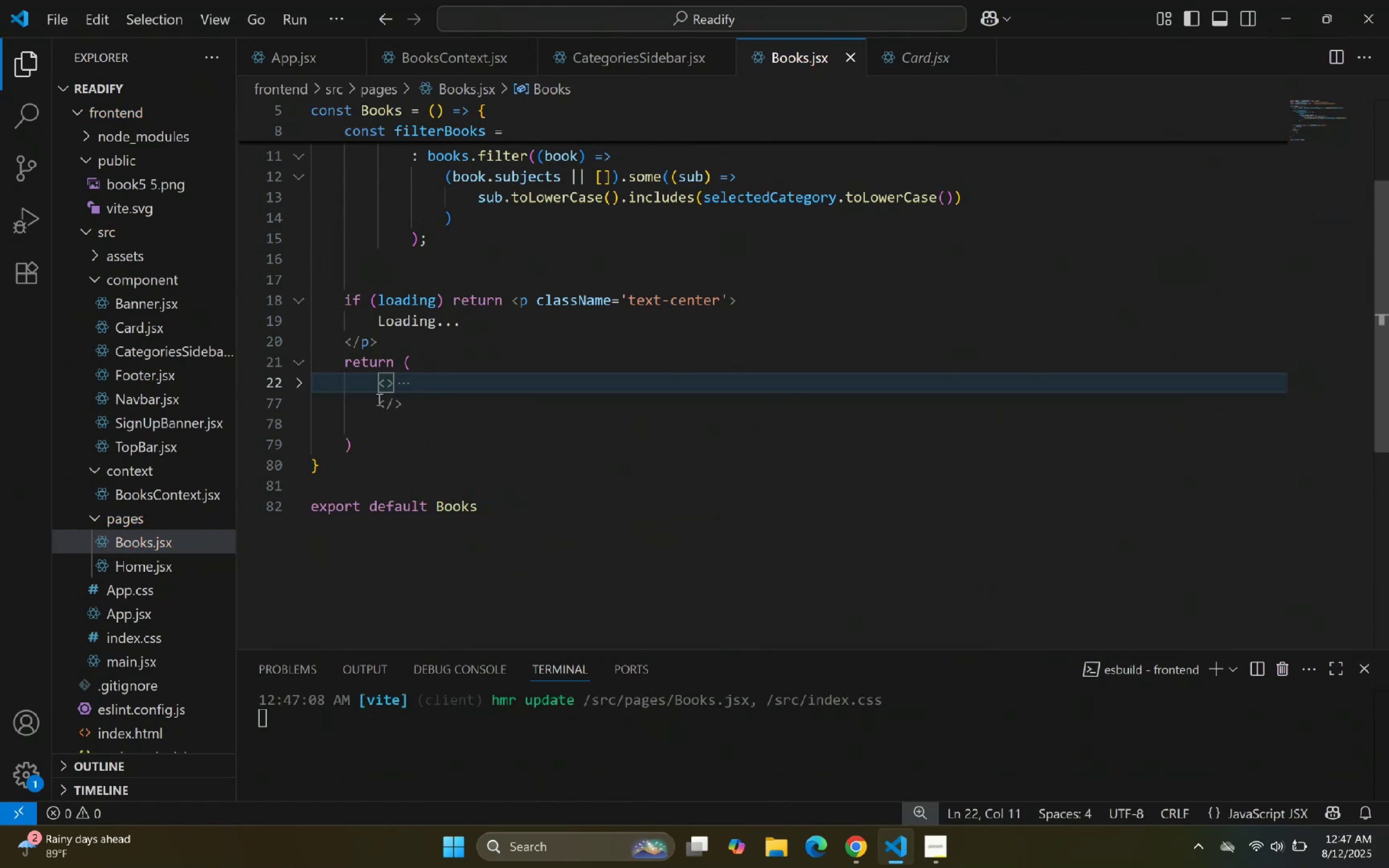 
left_click_drag(start_coordinate=[377, 387], to_coordinate=[428, 404])
 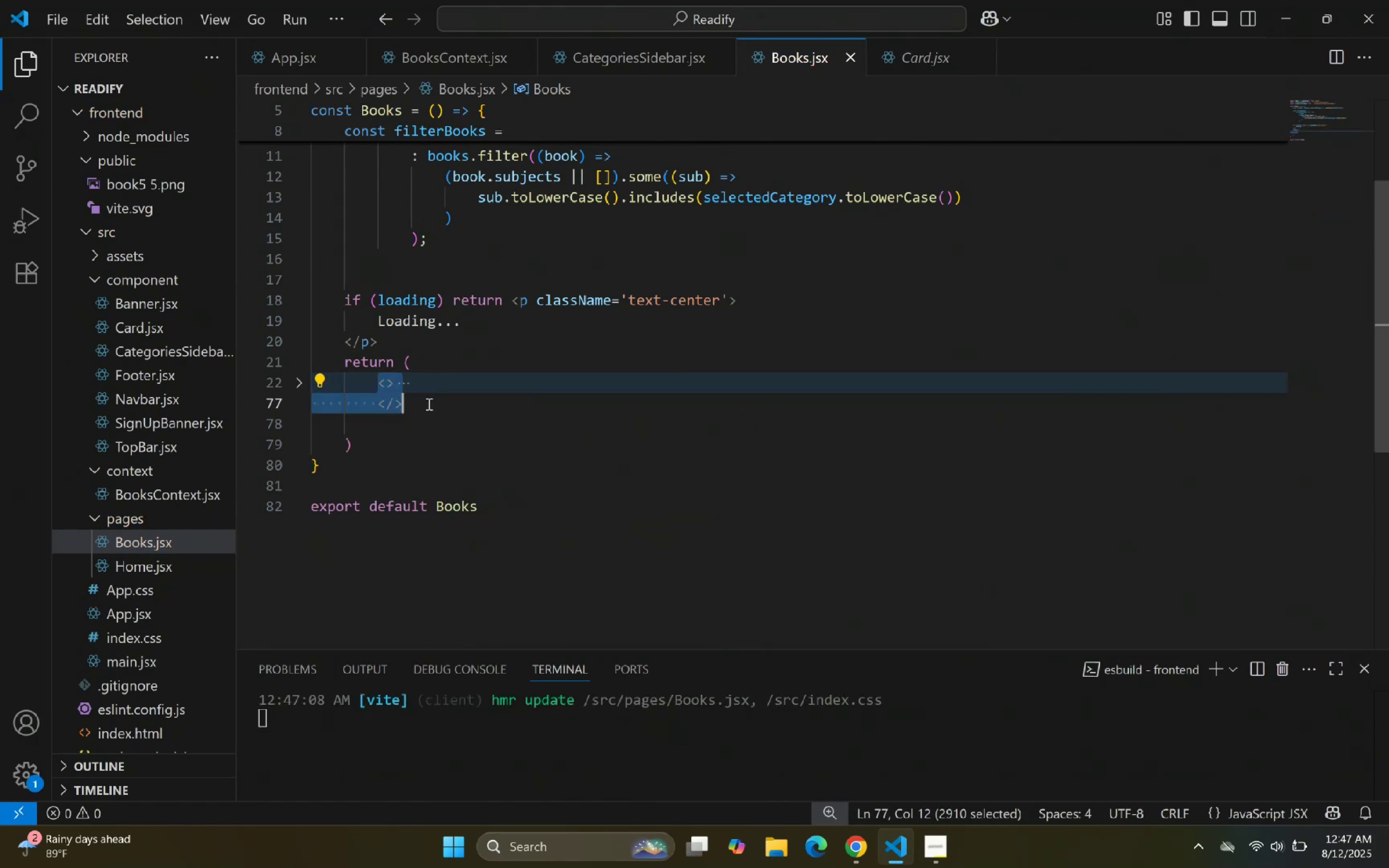 
key(Control+C)
 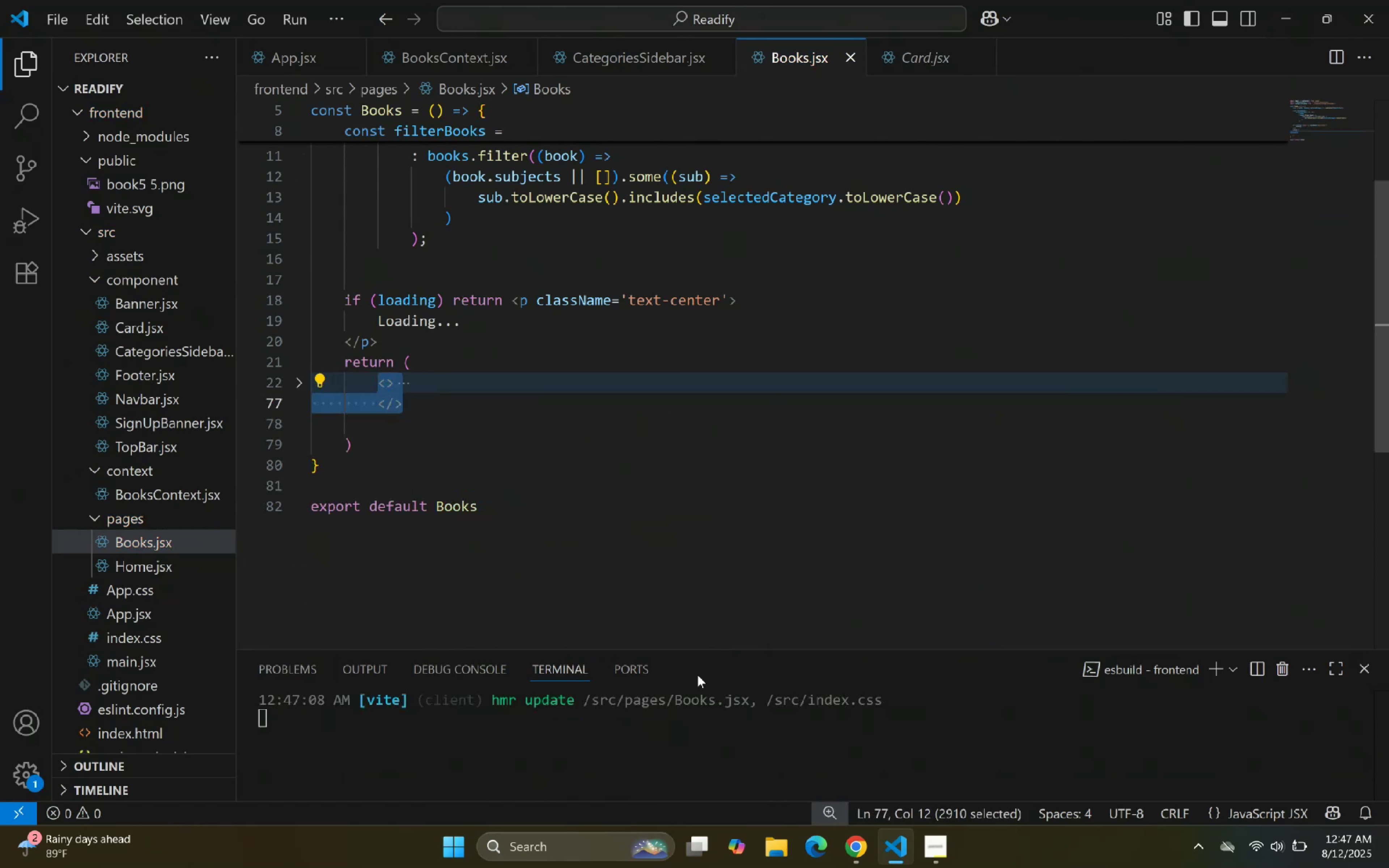 
key(Control+C)
 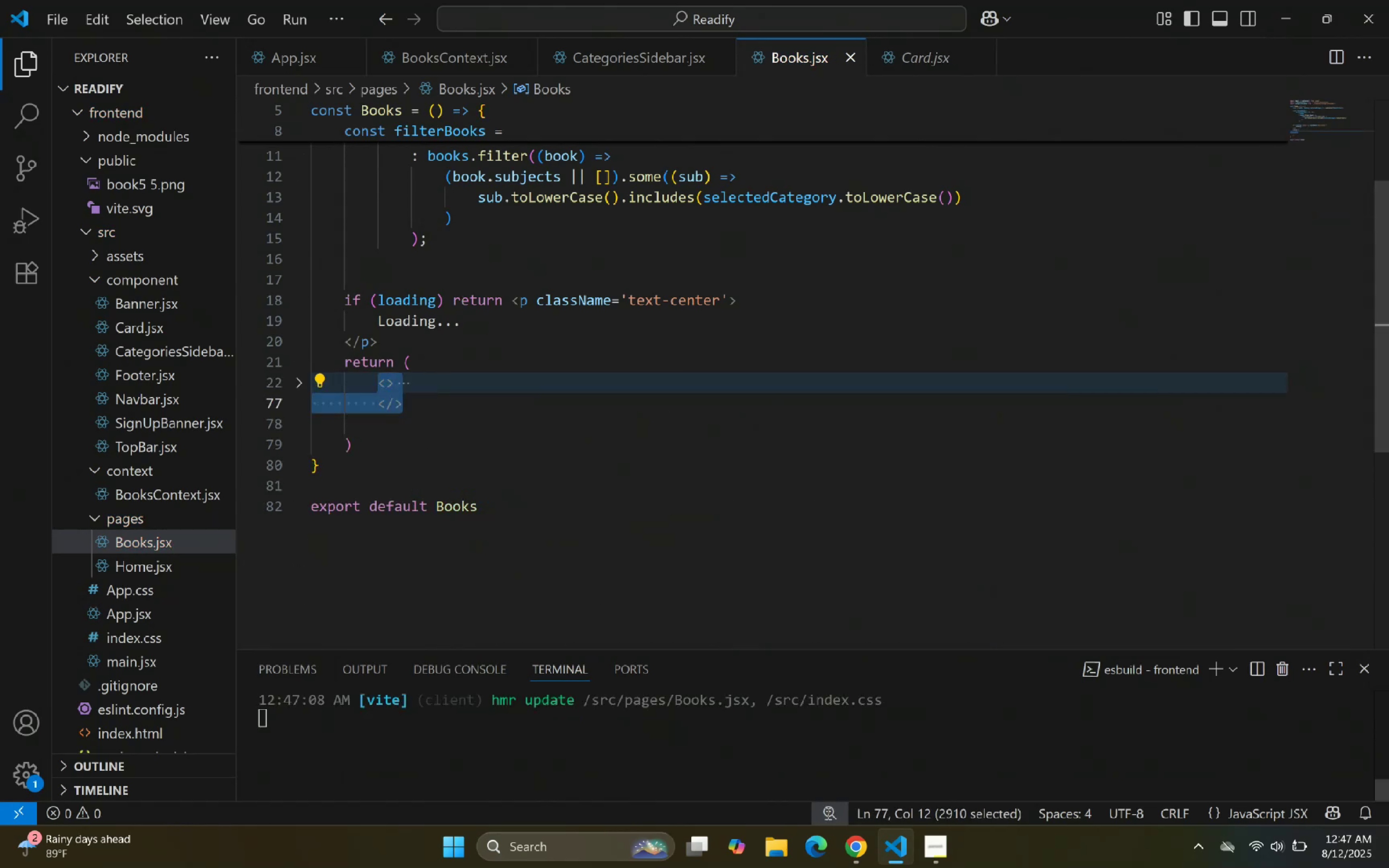 
key(Control+C)
 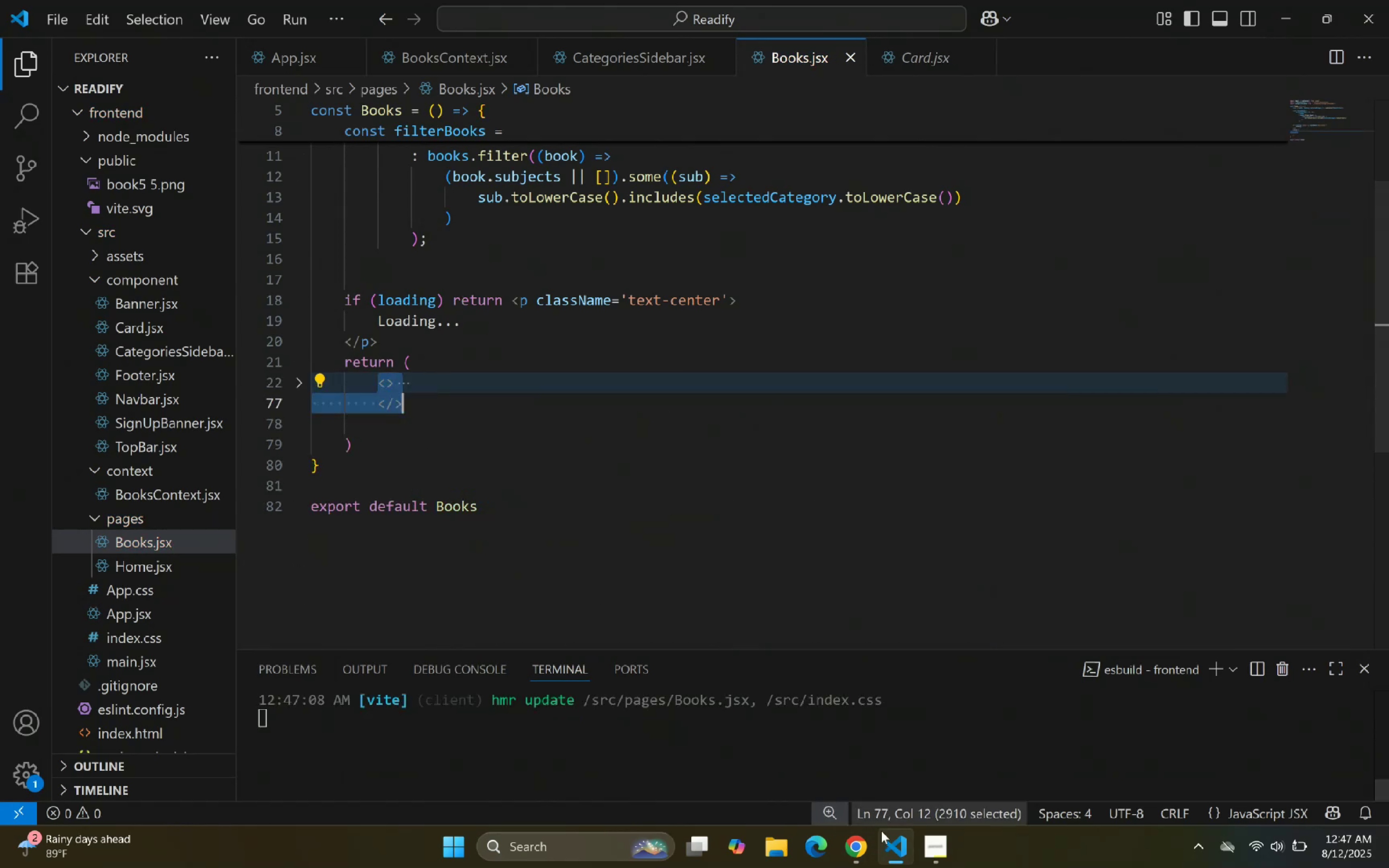 
left_click([891, 847])
 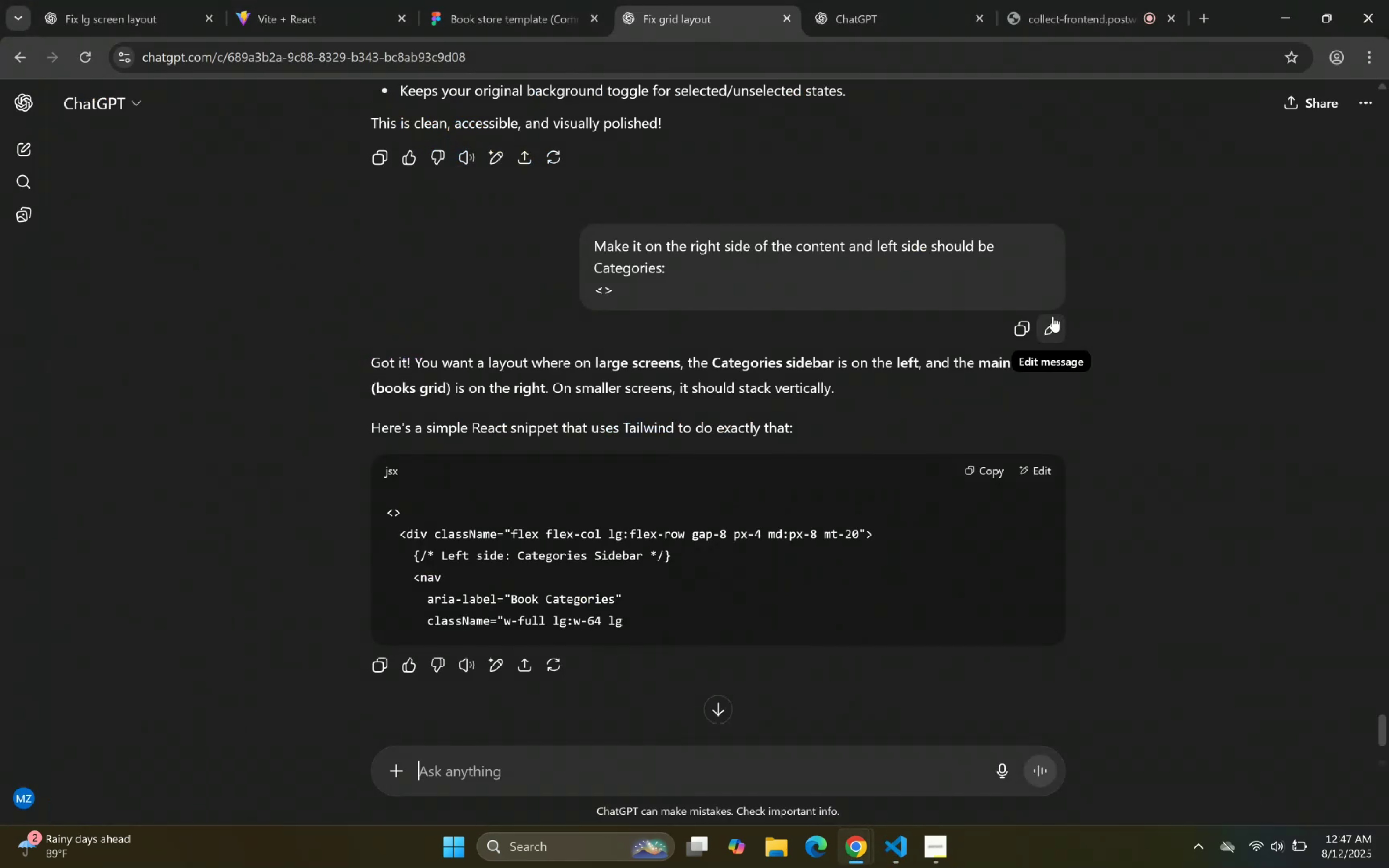 
left_click([1053, 320])
 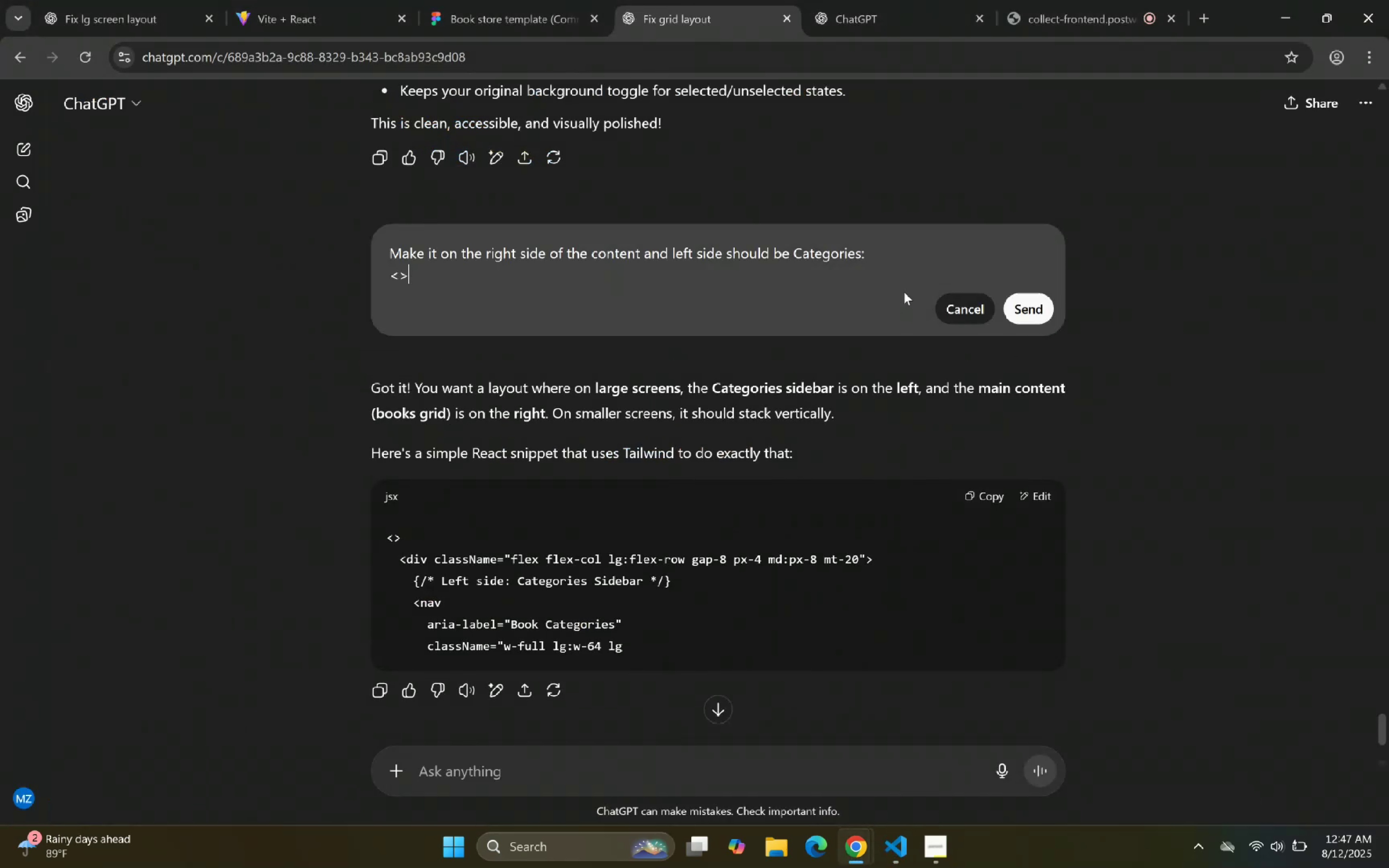 
key(Backspace)
 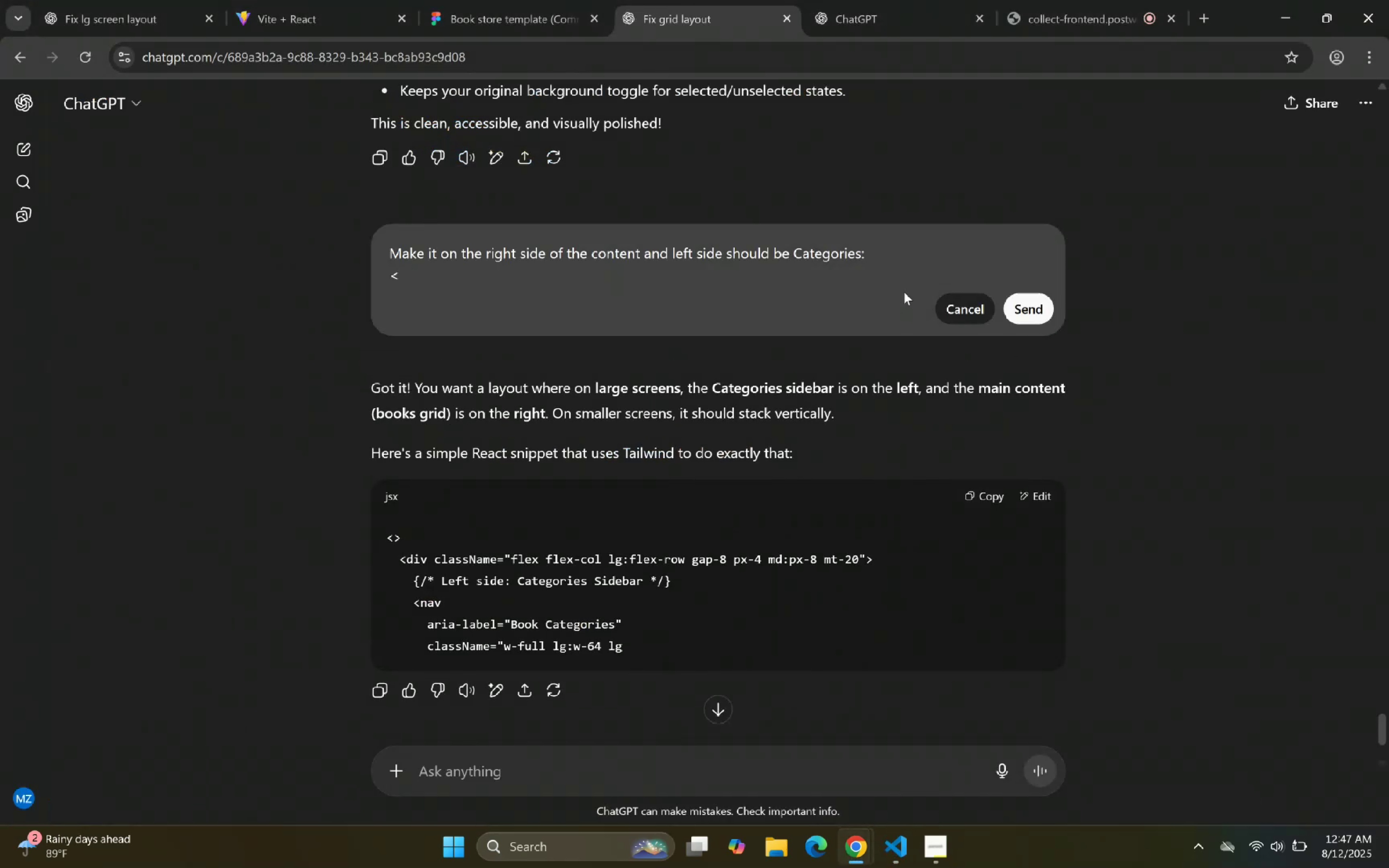 
key(Backspace)
 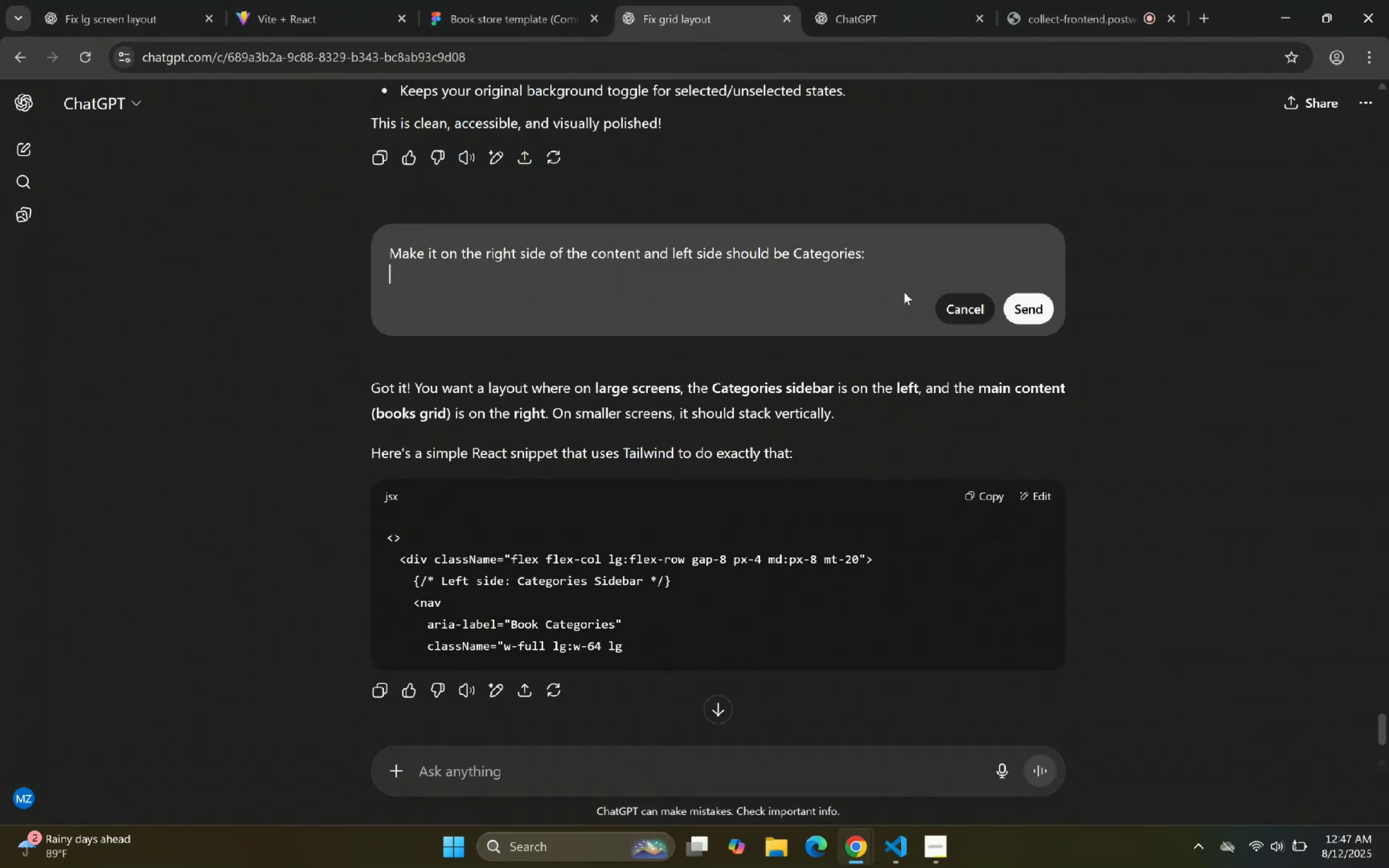 
key(Control+V)
 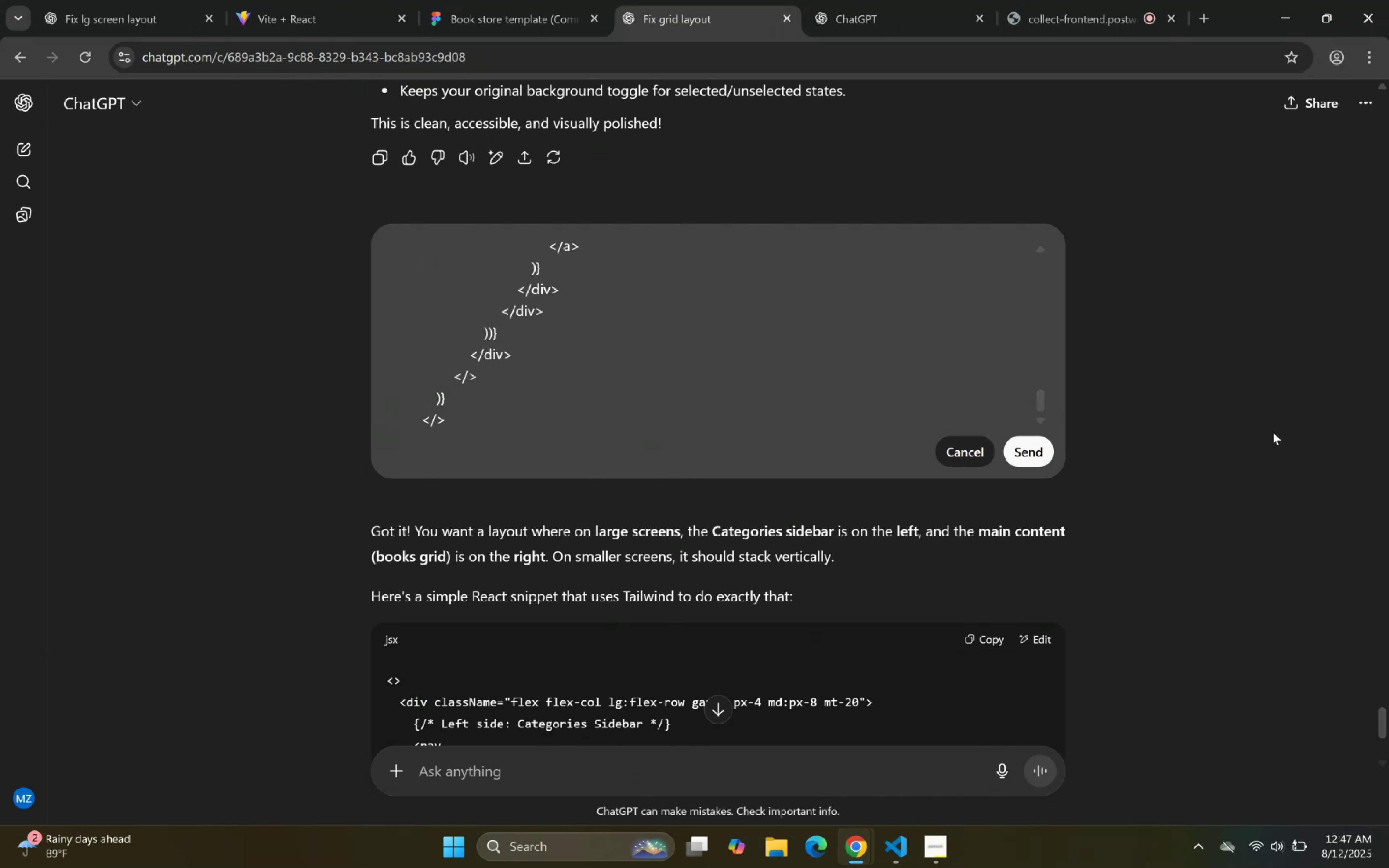 
left_click_drag(start_coordinate=[1003, 450], to_coordinate=[1005, 450])
 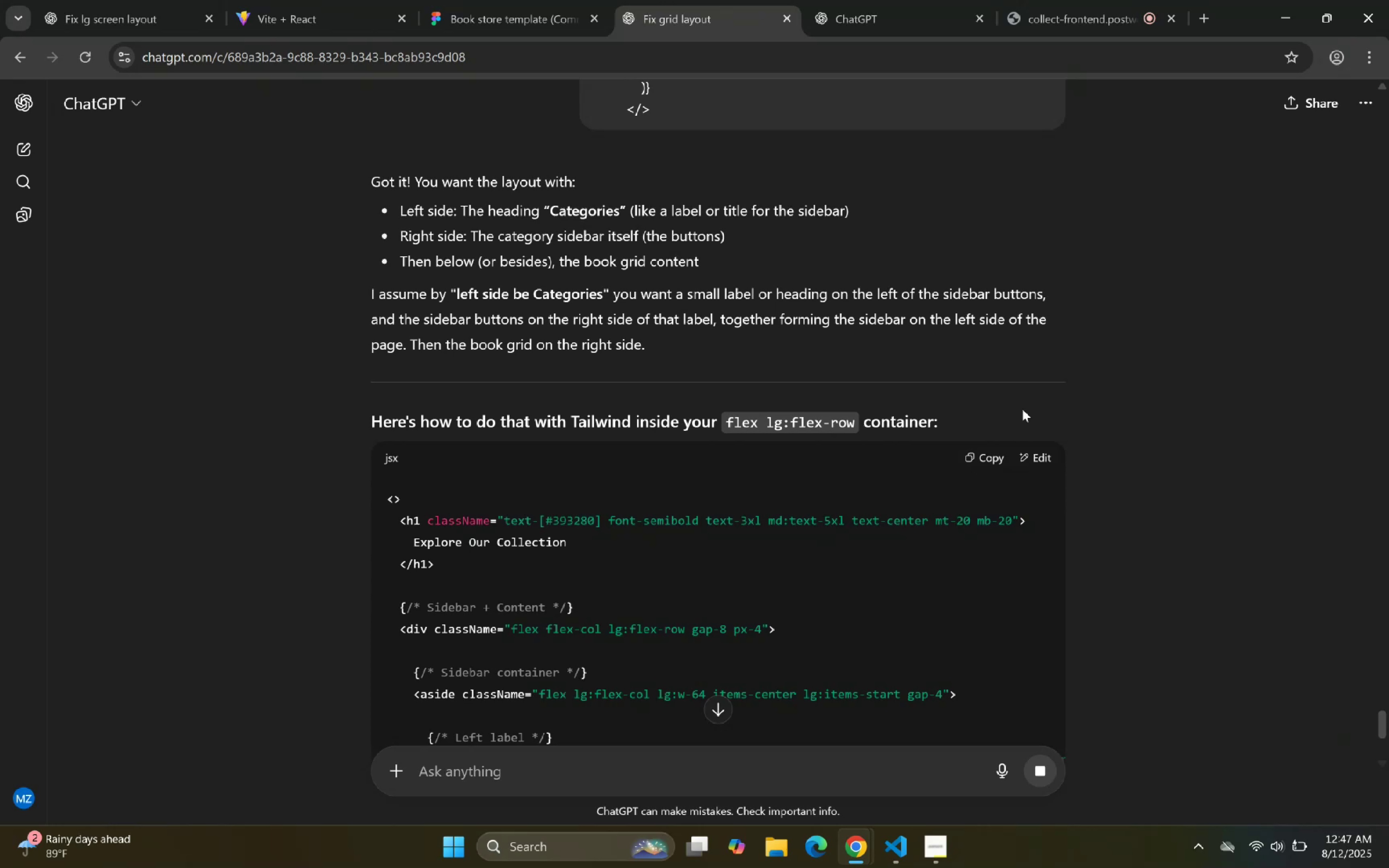 
wait(14.85)
 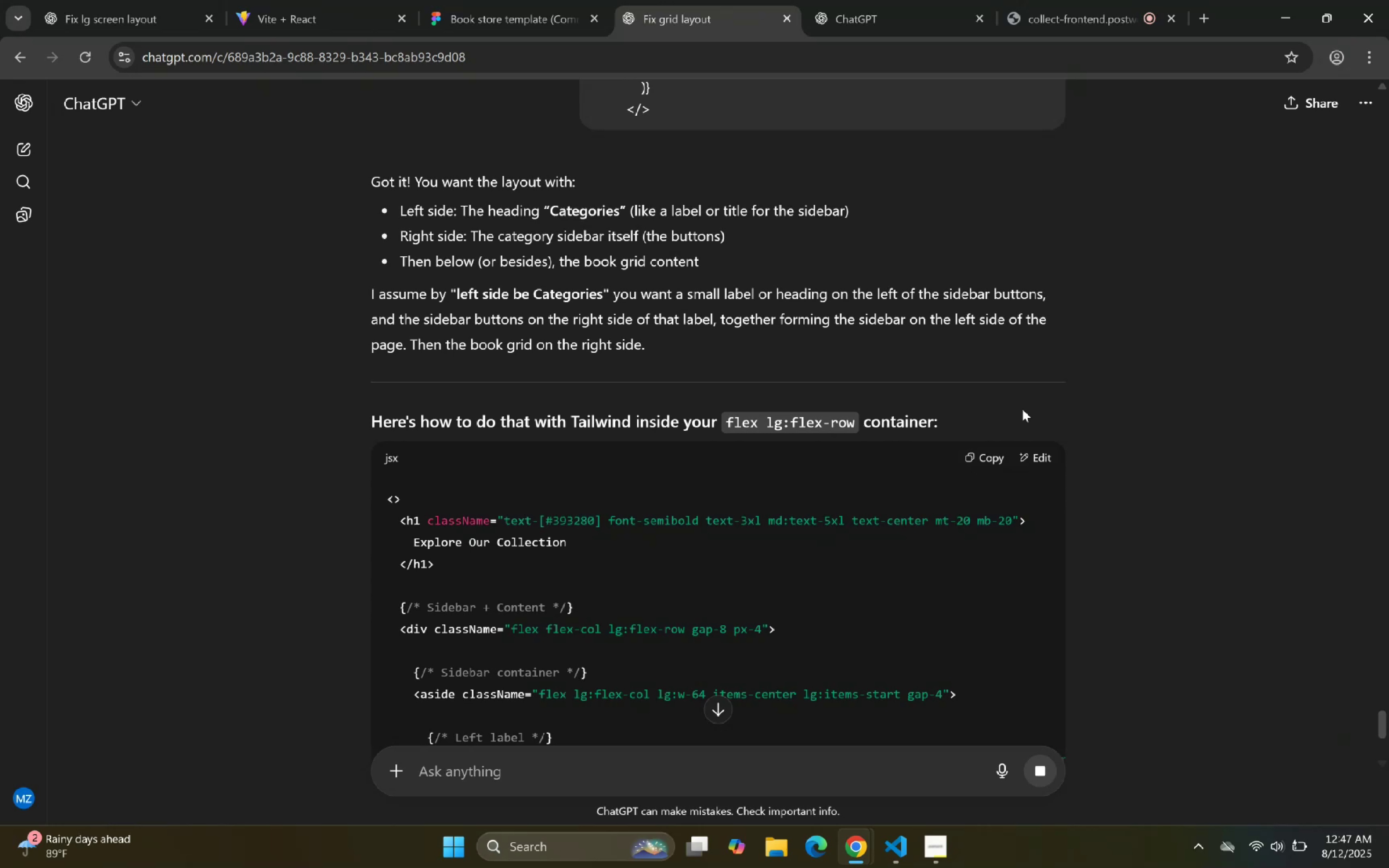 
scroll: coordinate [685, 170], scroll_direction: down, amount: 7.0
 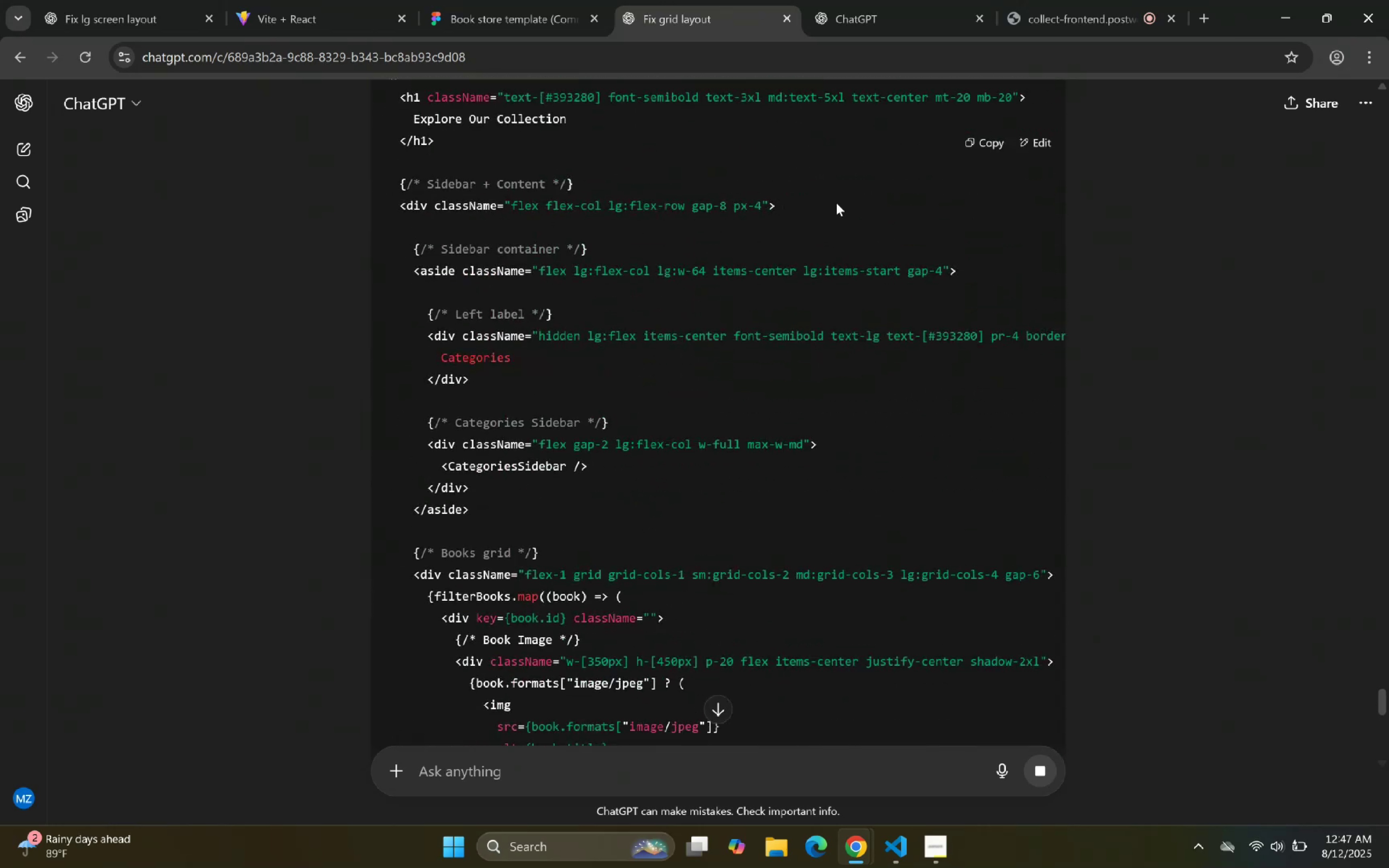 
scroll: coordinate [800, 114], scroll_direction: up, amount: 2.0
 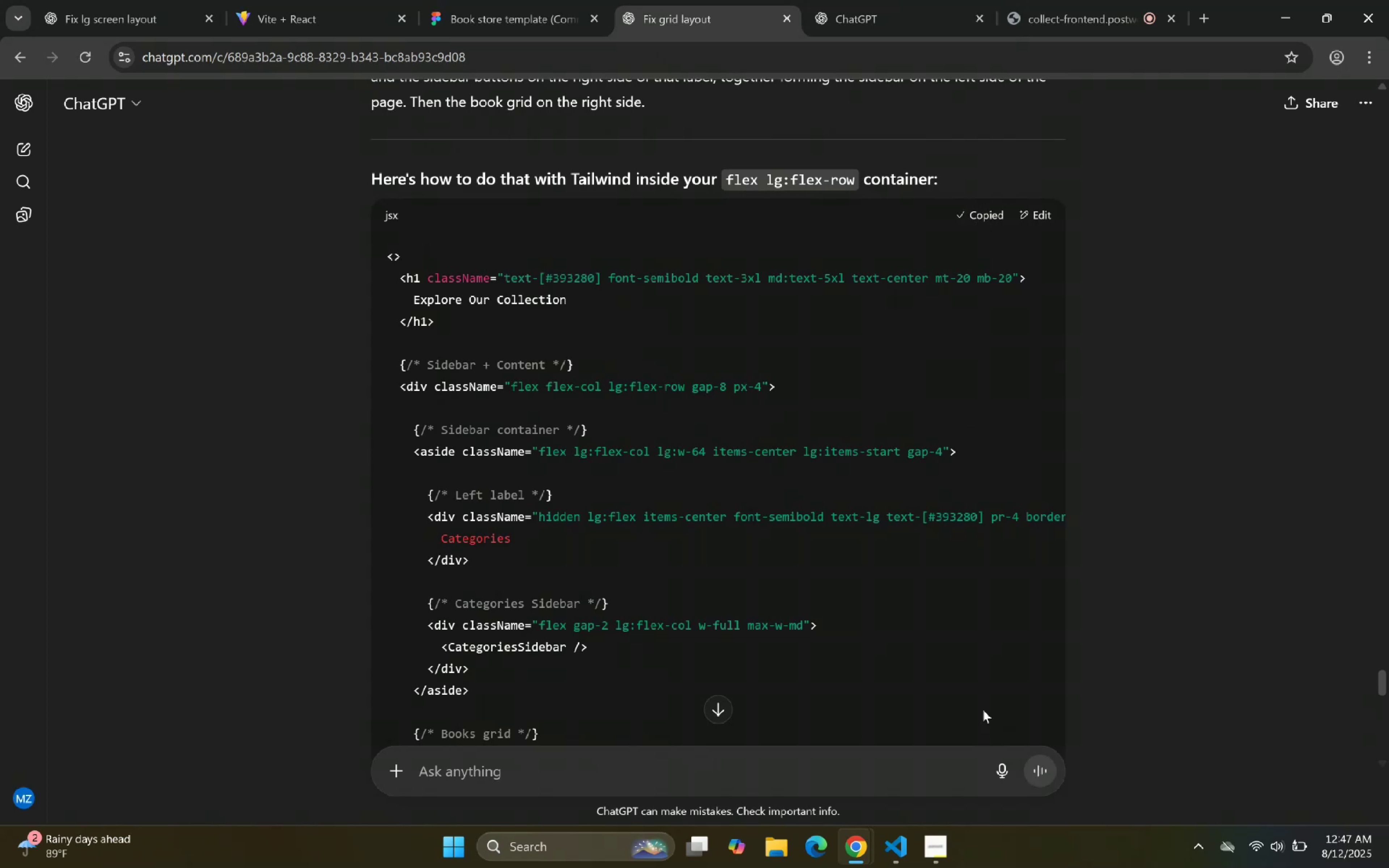 
left_click([900, 847])
 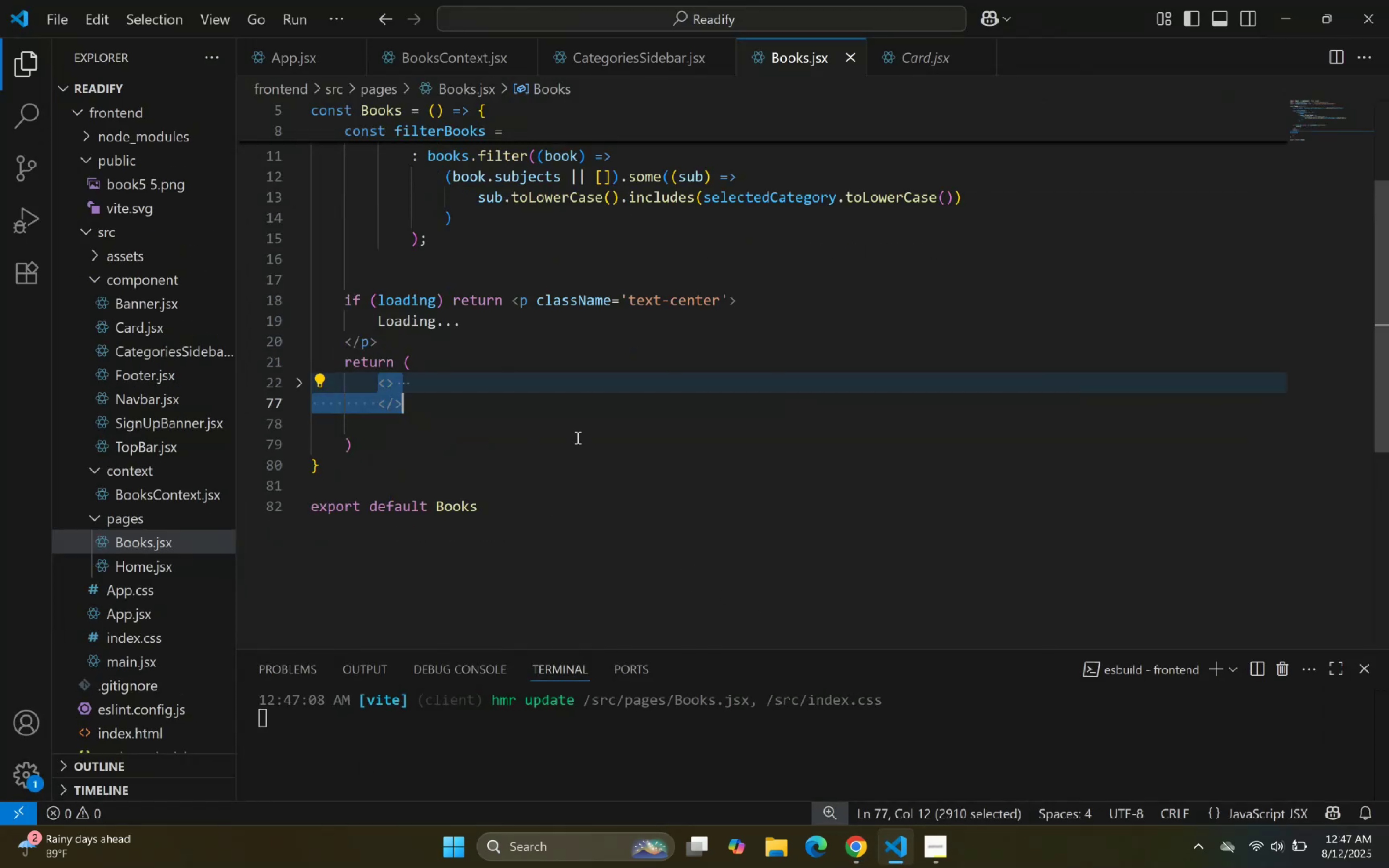 
key(Control+V)
 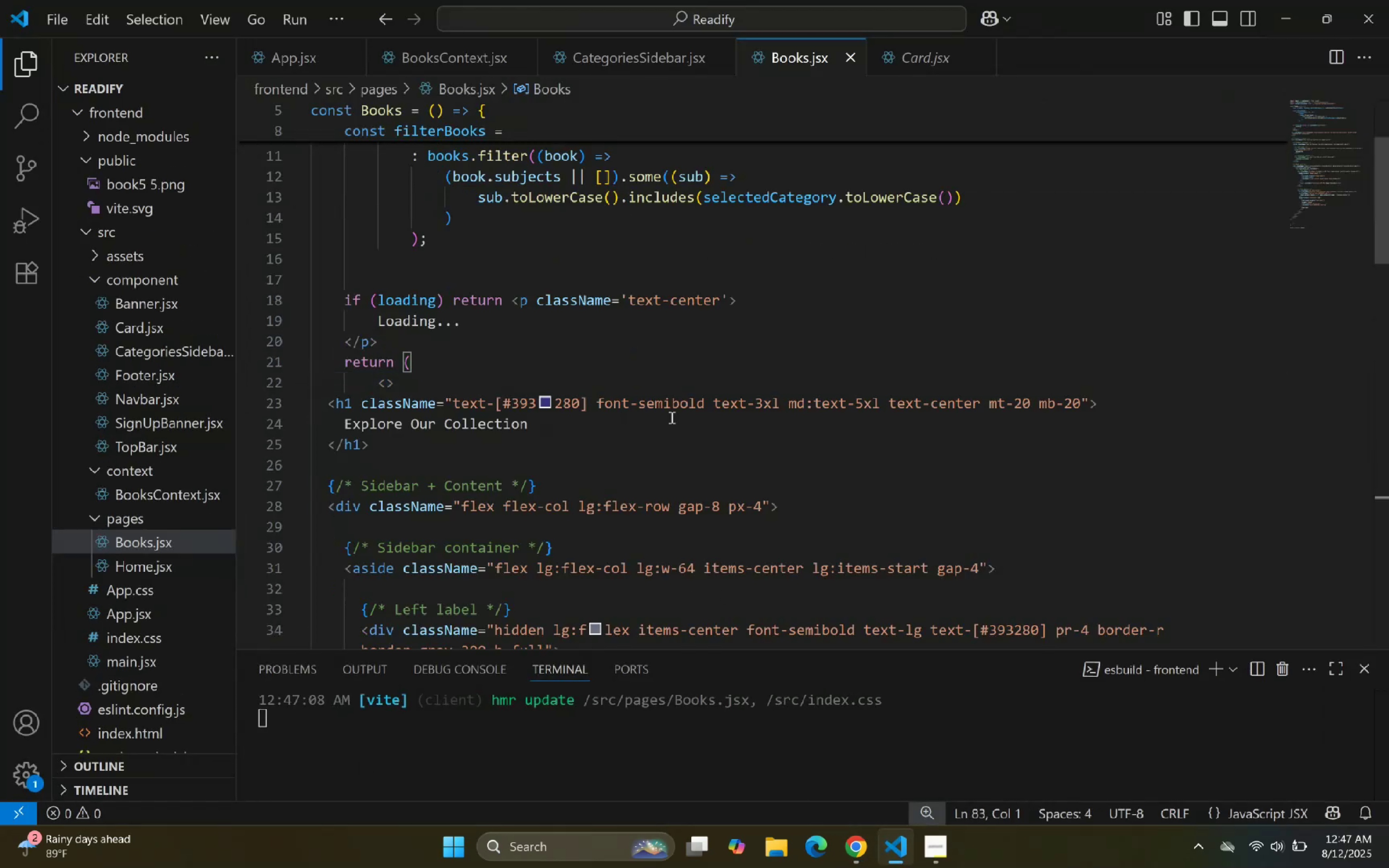 
double_click([676, 415])
 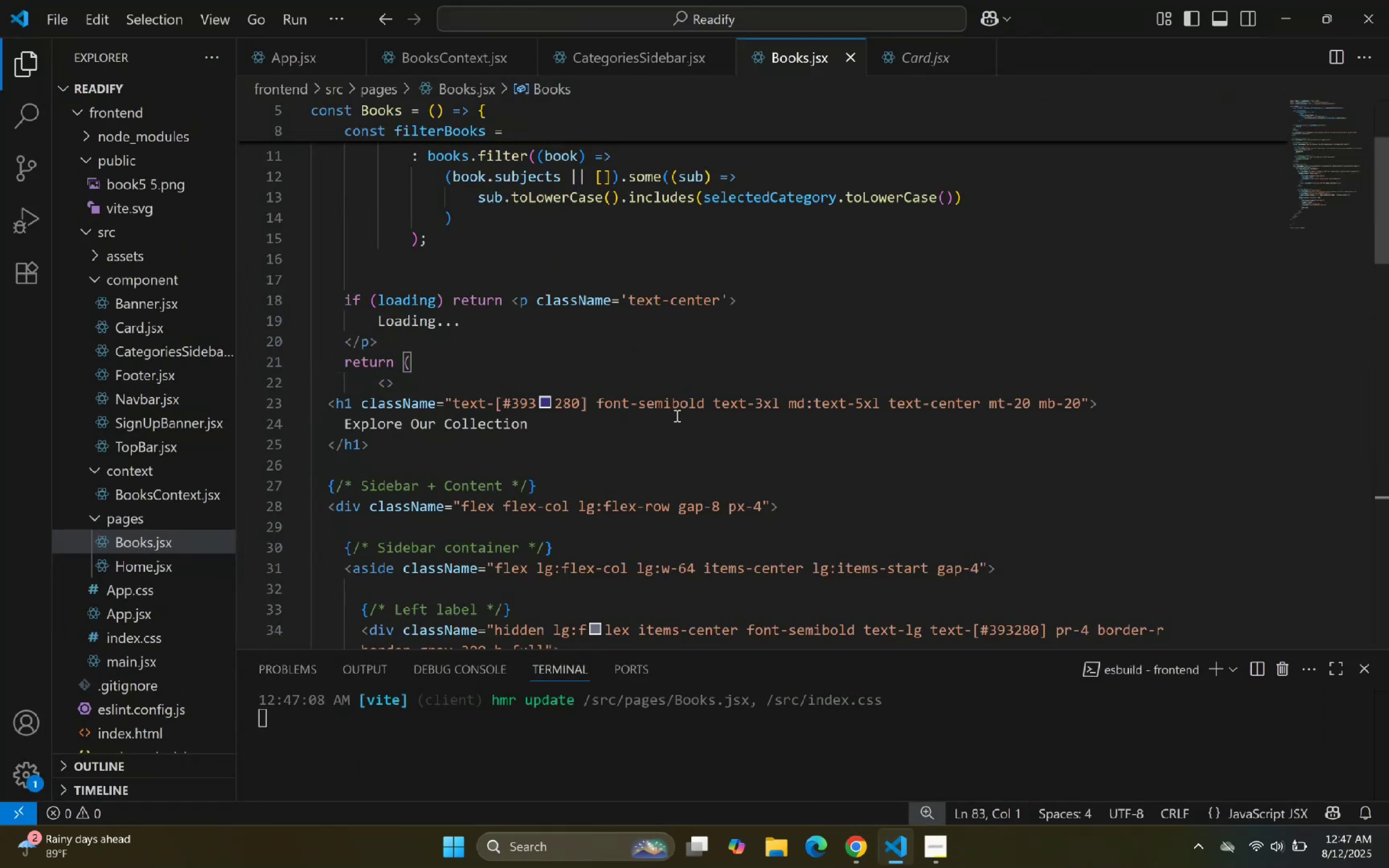 
triple_click([676, 415])
 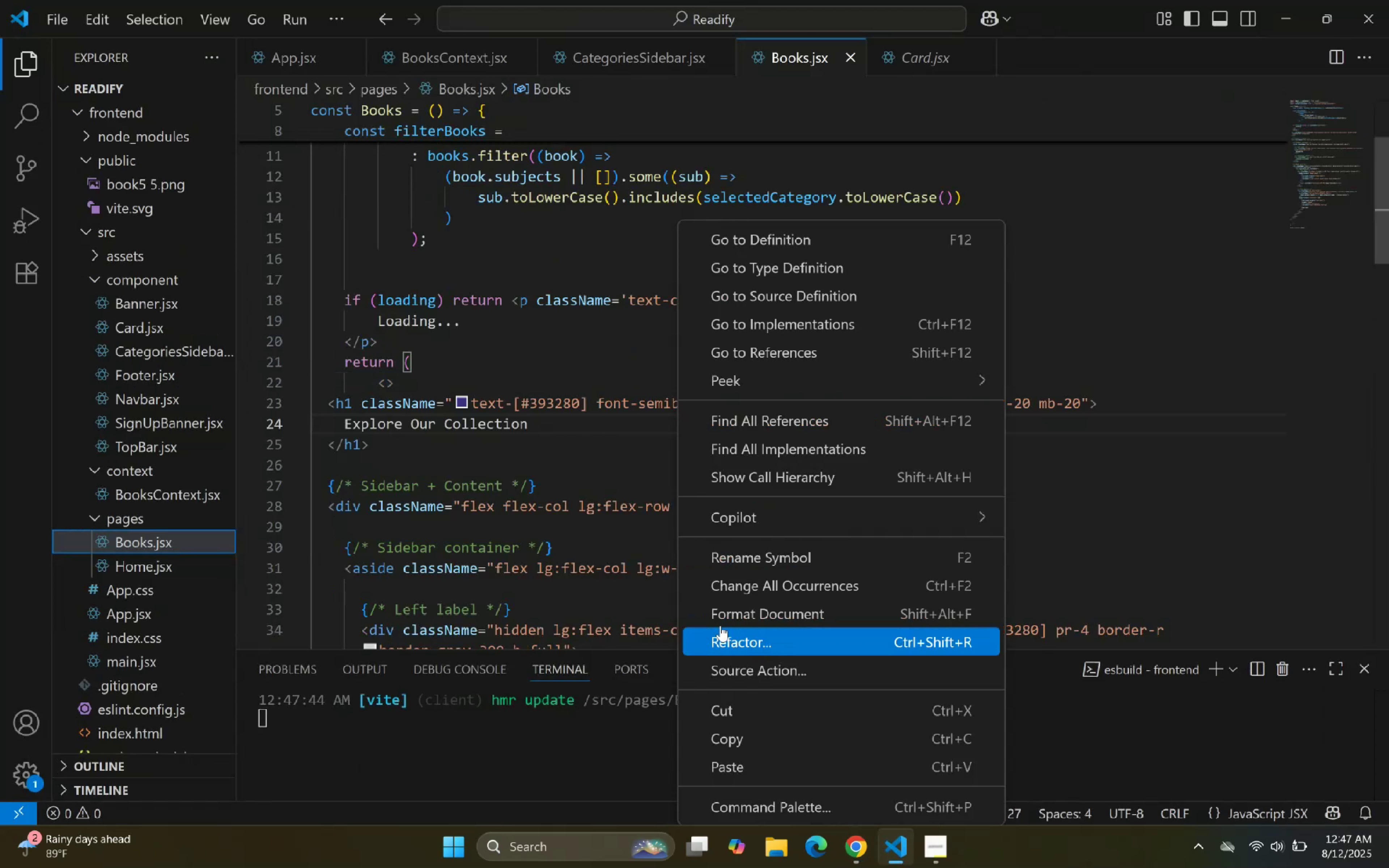 
left_click([733, 614])
 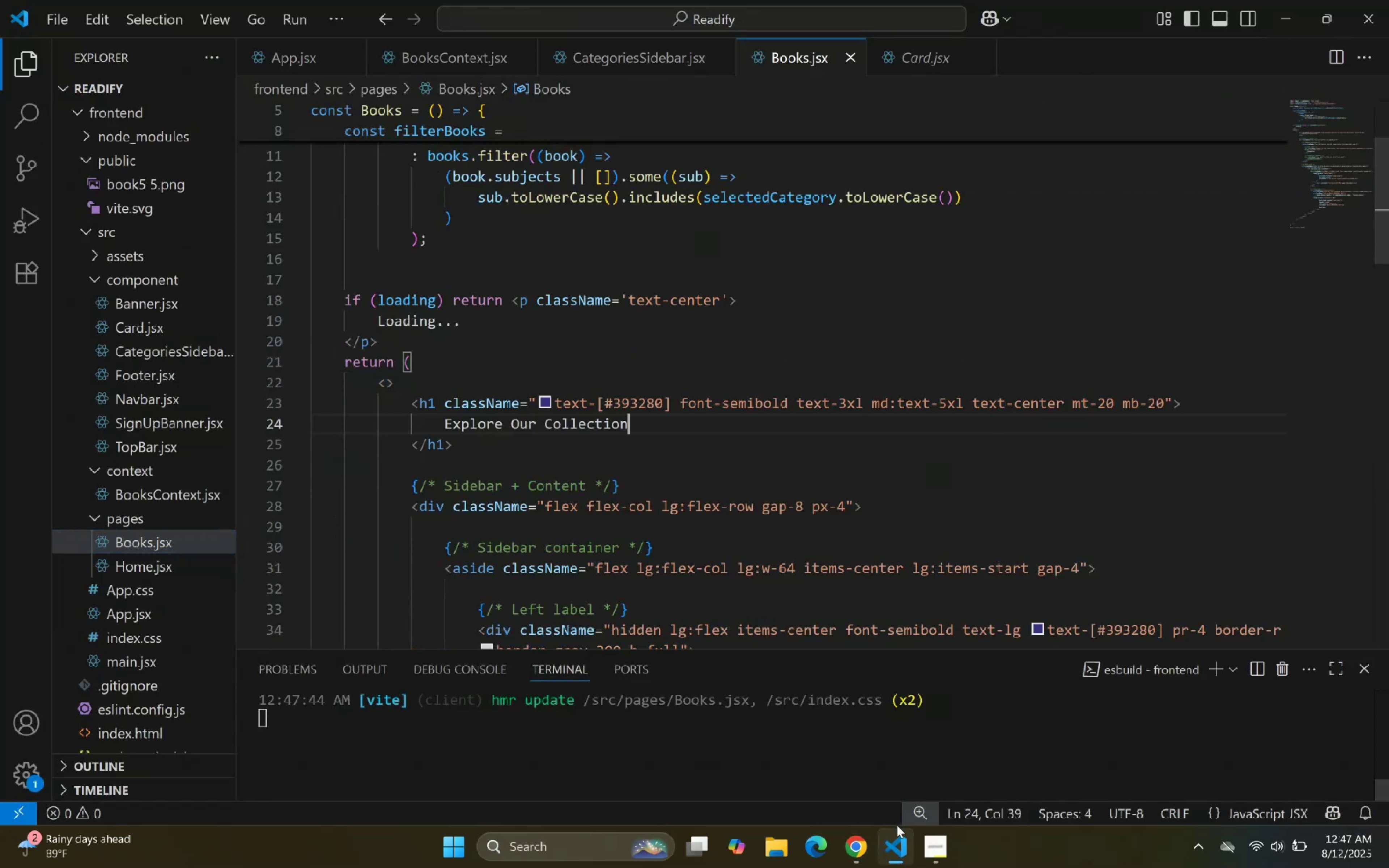 
left_click([904, 850])
 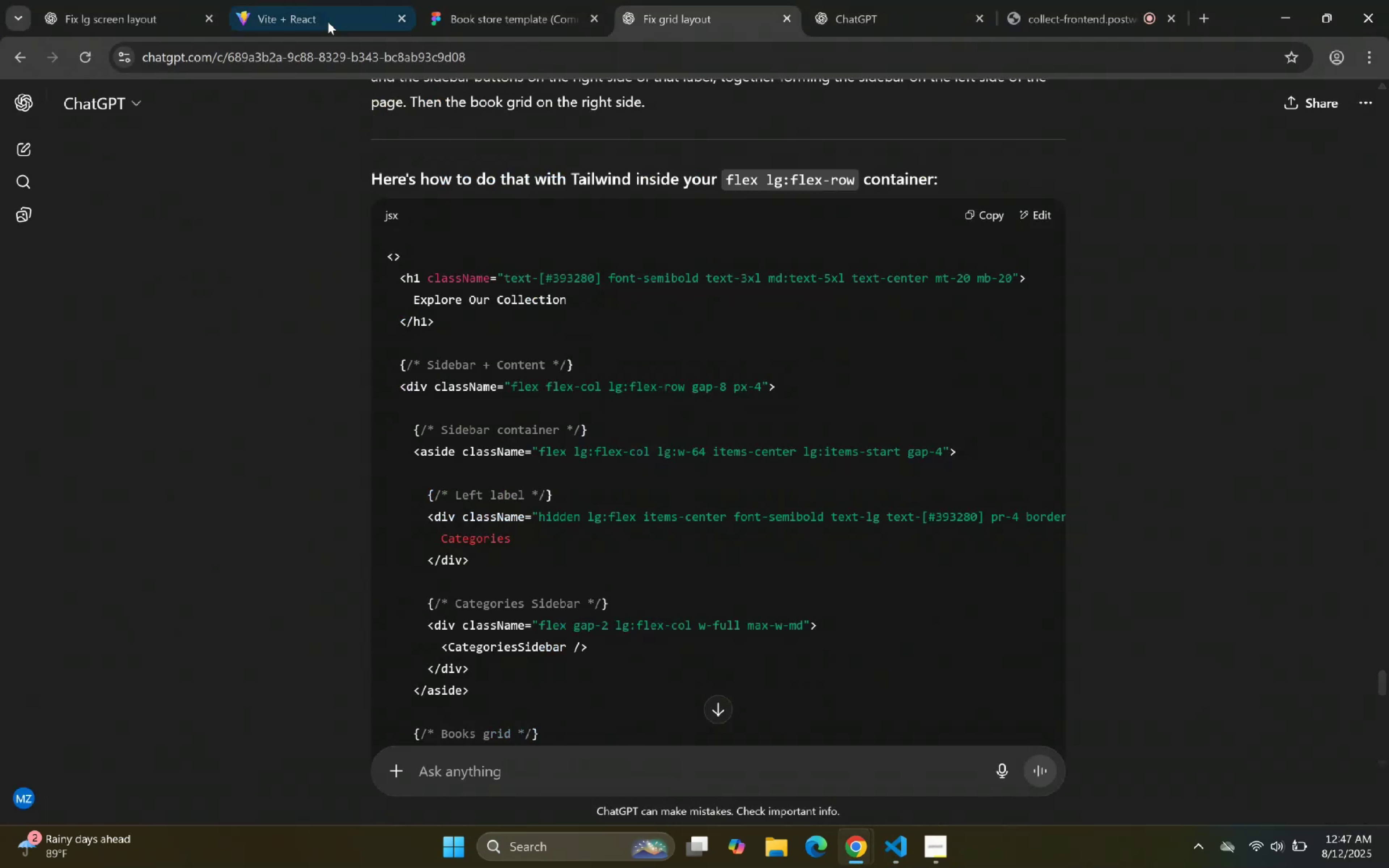 
left_click([326, 17])
 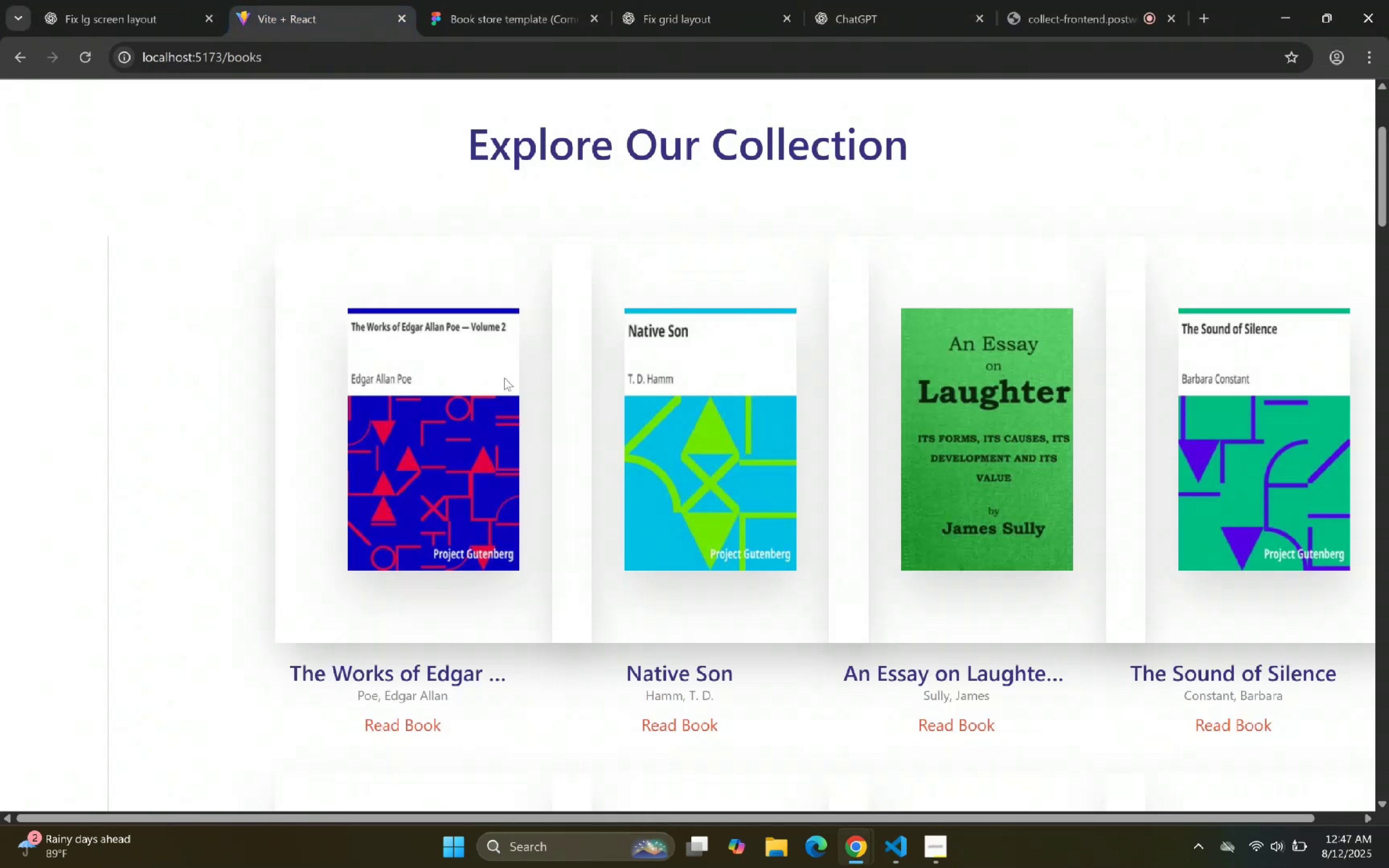 
scroll: coordinate [423, 243], scroll_direction: down, amount: 43.0
 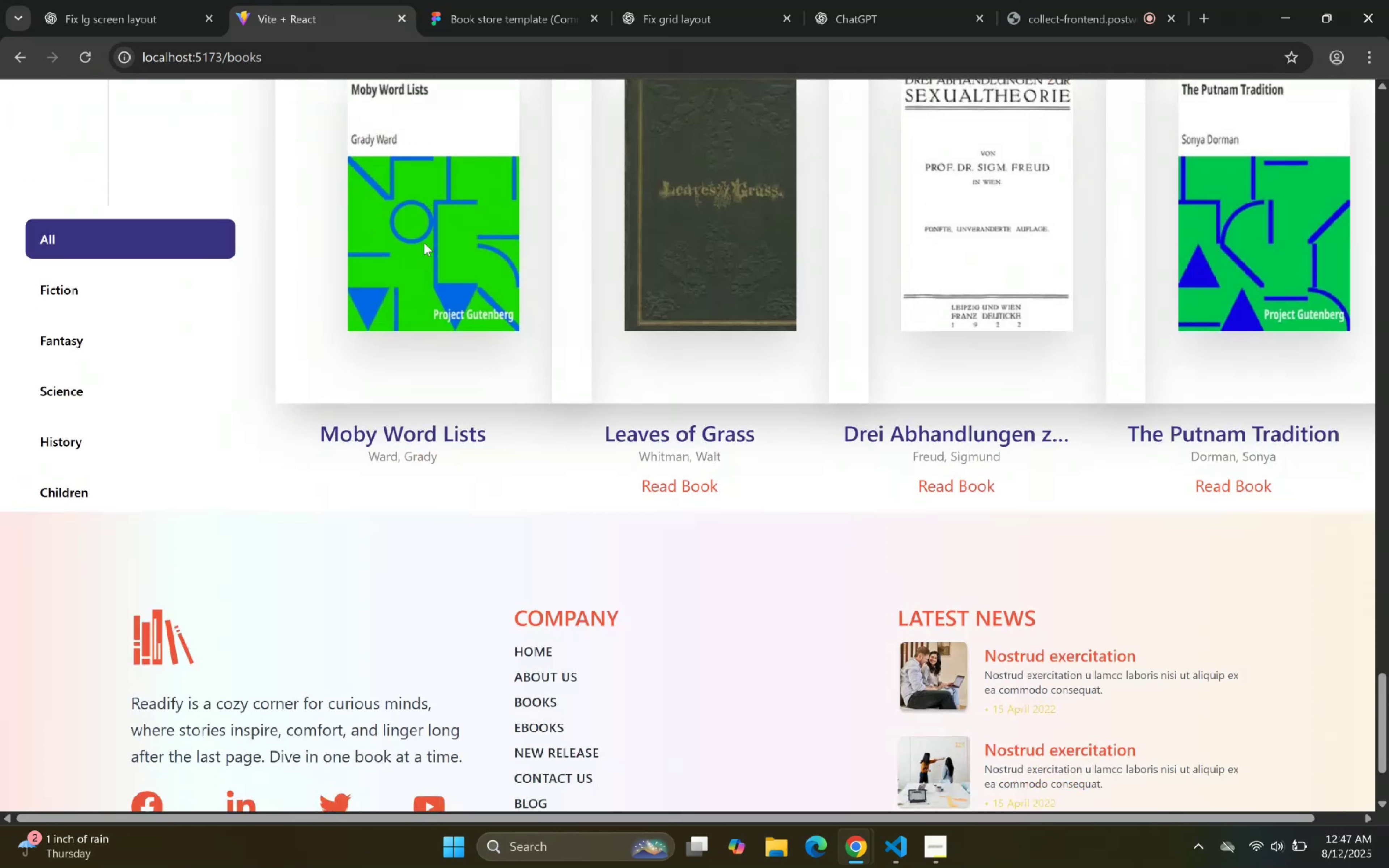 
scroll: coordinate [426, 235], scroll_direction: up, amount: 54.0
 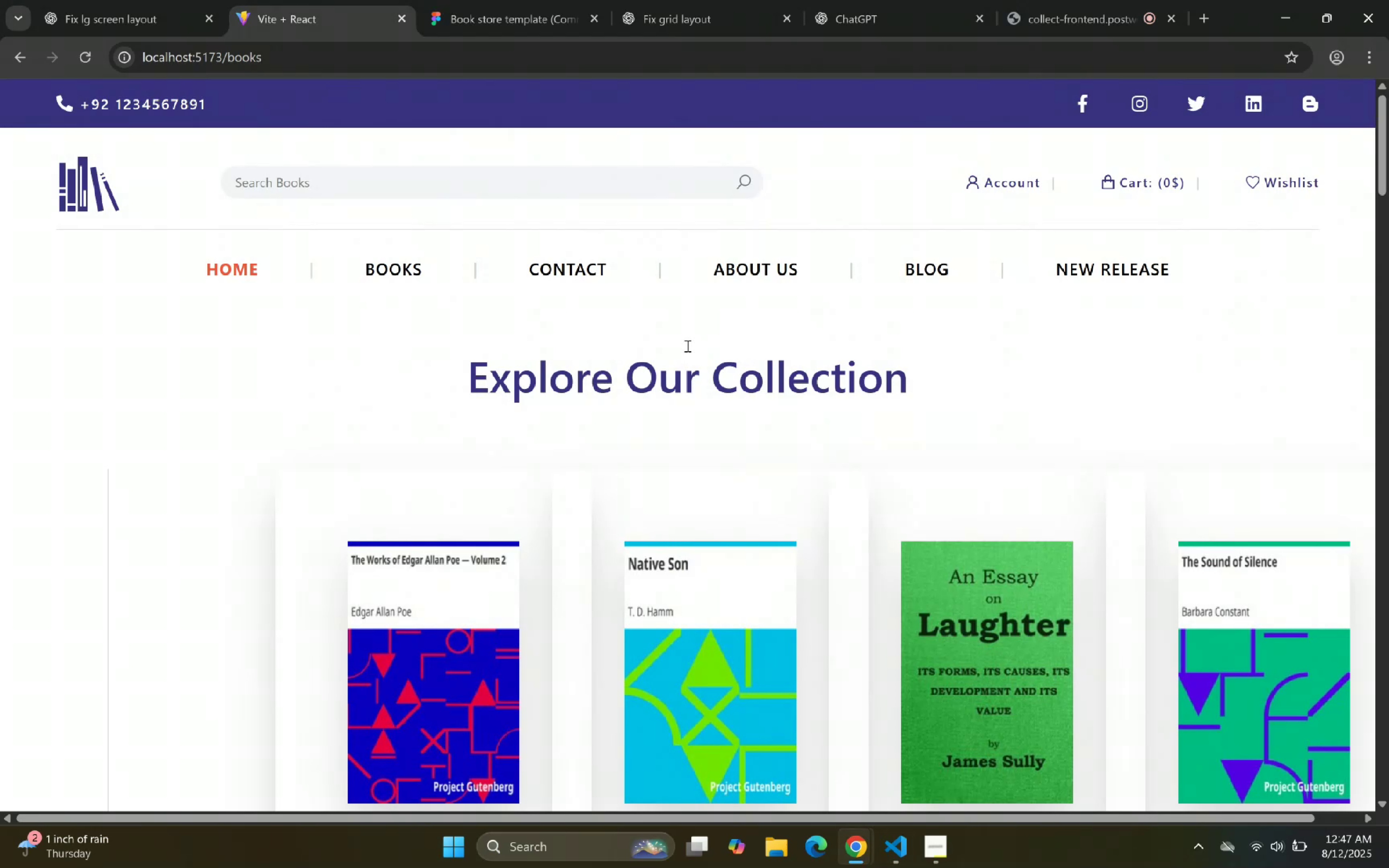 
left_click([654, 0])
 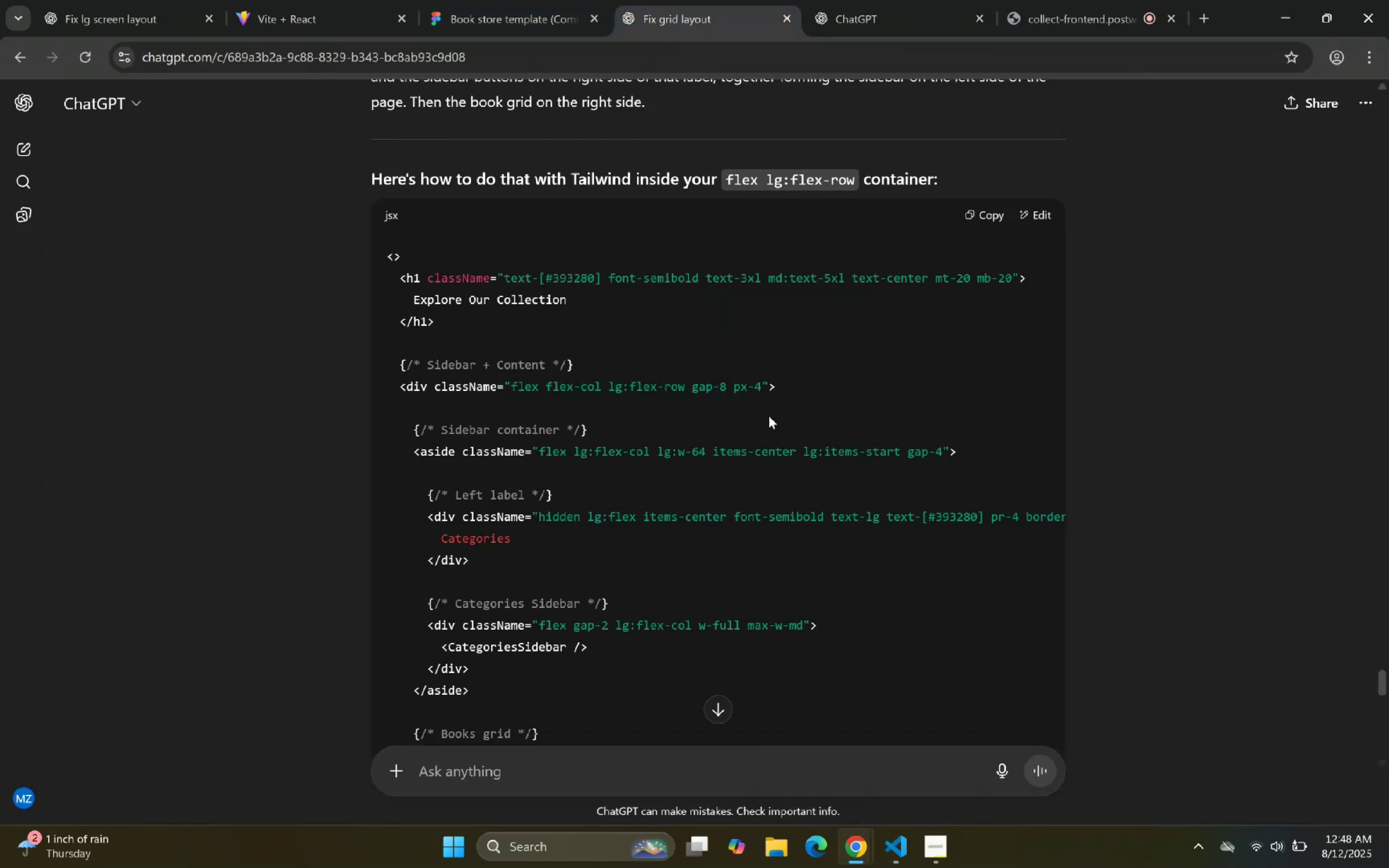 
scroll: coordinate [701, 395], scroll_direction: down, amount: 21.0
 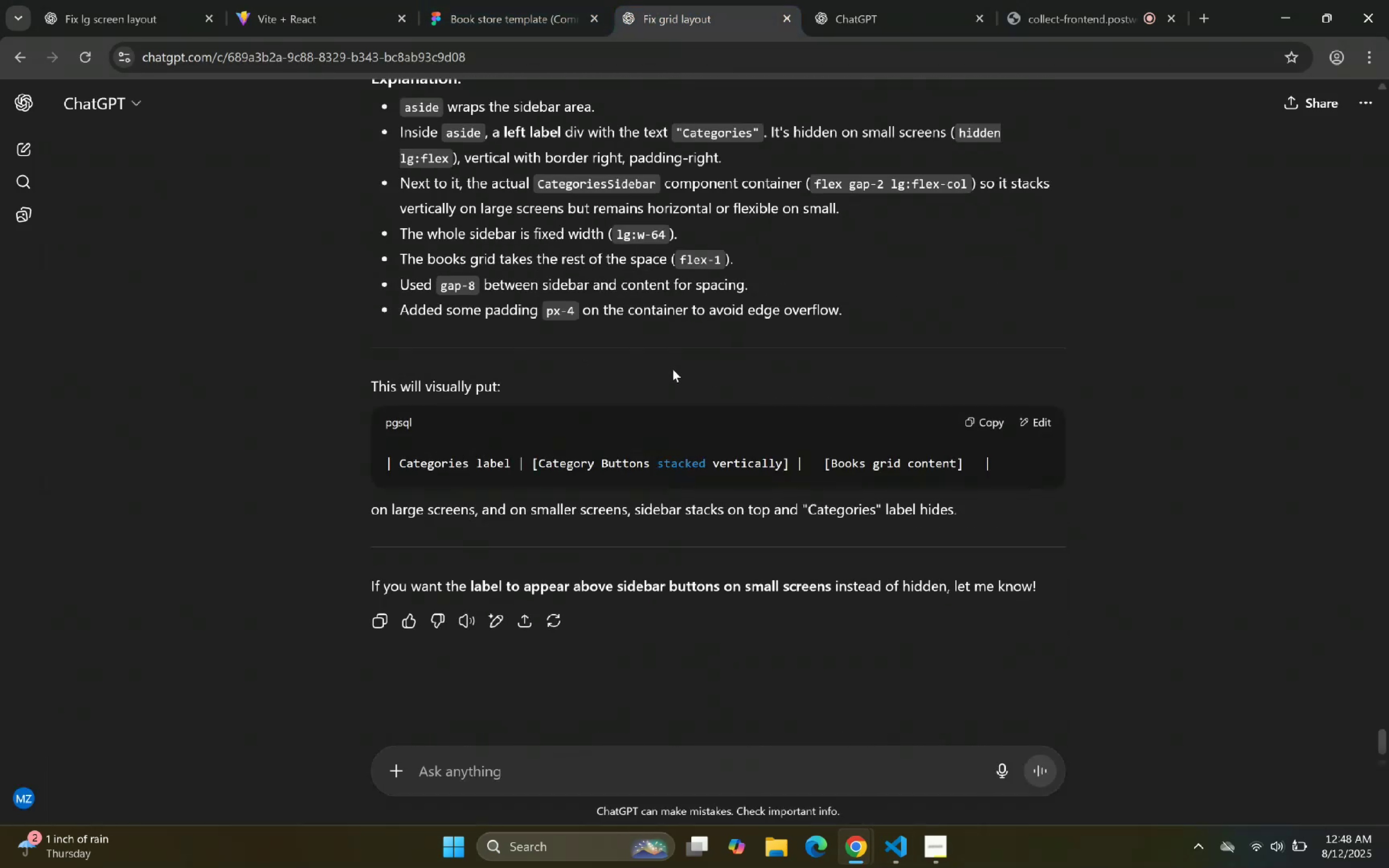 
scroll: coordinate [694, 372], scroll_direction: up, amount: 22.0
 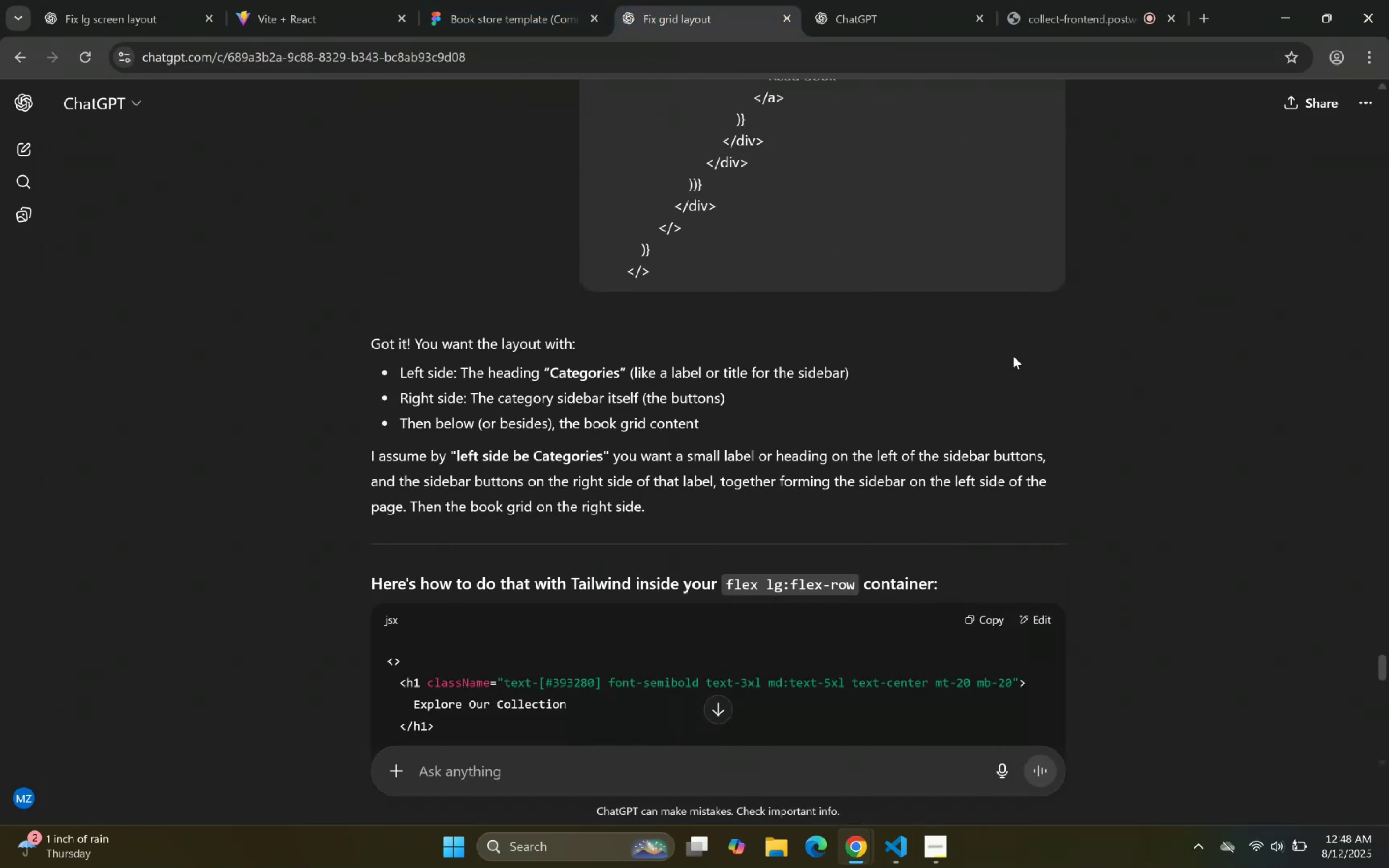 
left_click_drag(start_coordinate=[991, 312], to_coordinate=[987, 312])
 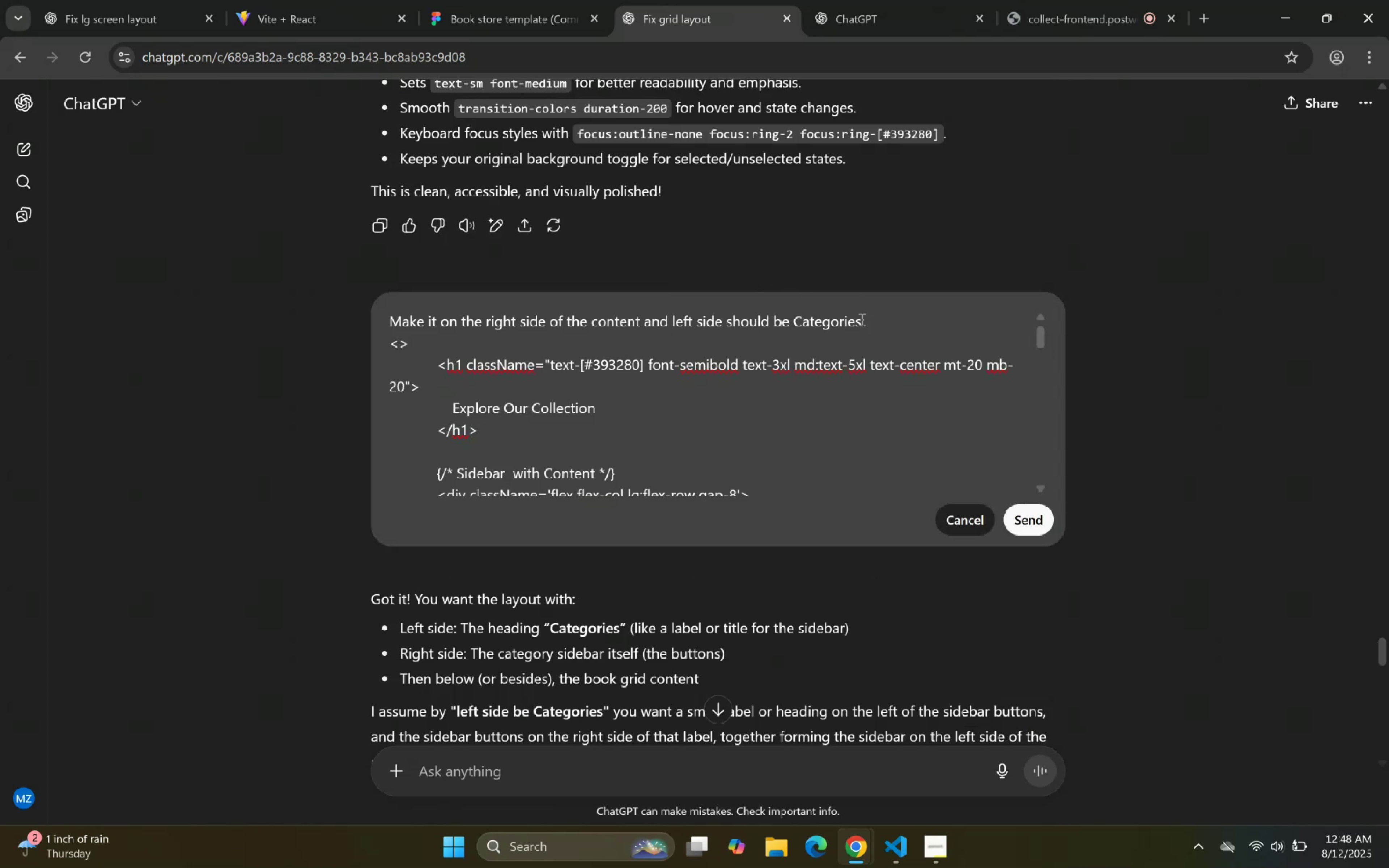 
wait(8.94)
 